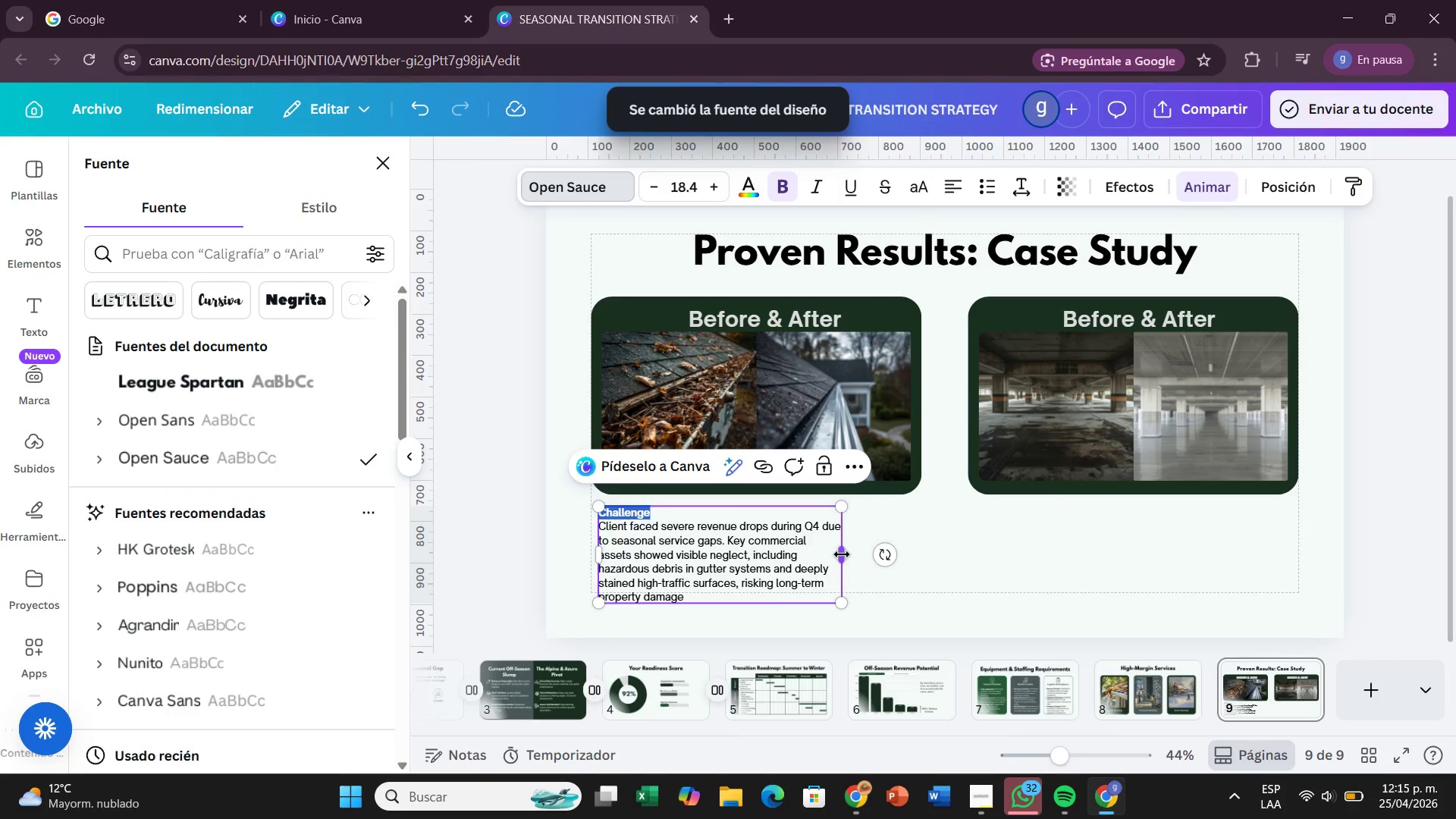 
left_click_drag(start_coordinate=[842, 554], to_coordinate=[855, 552])
 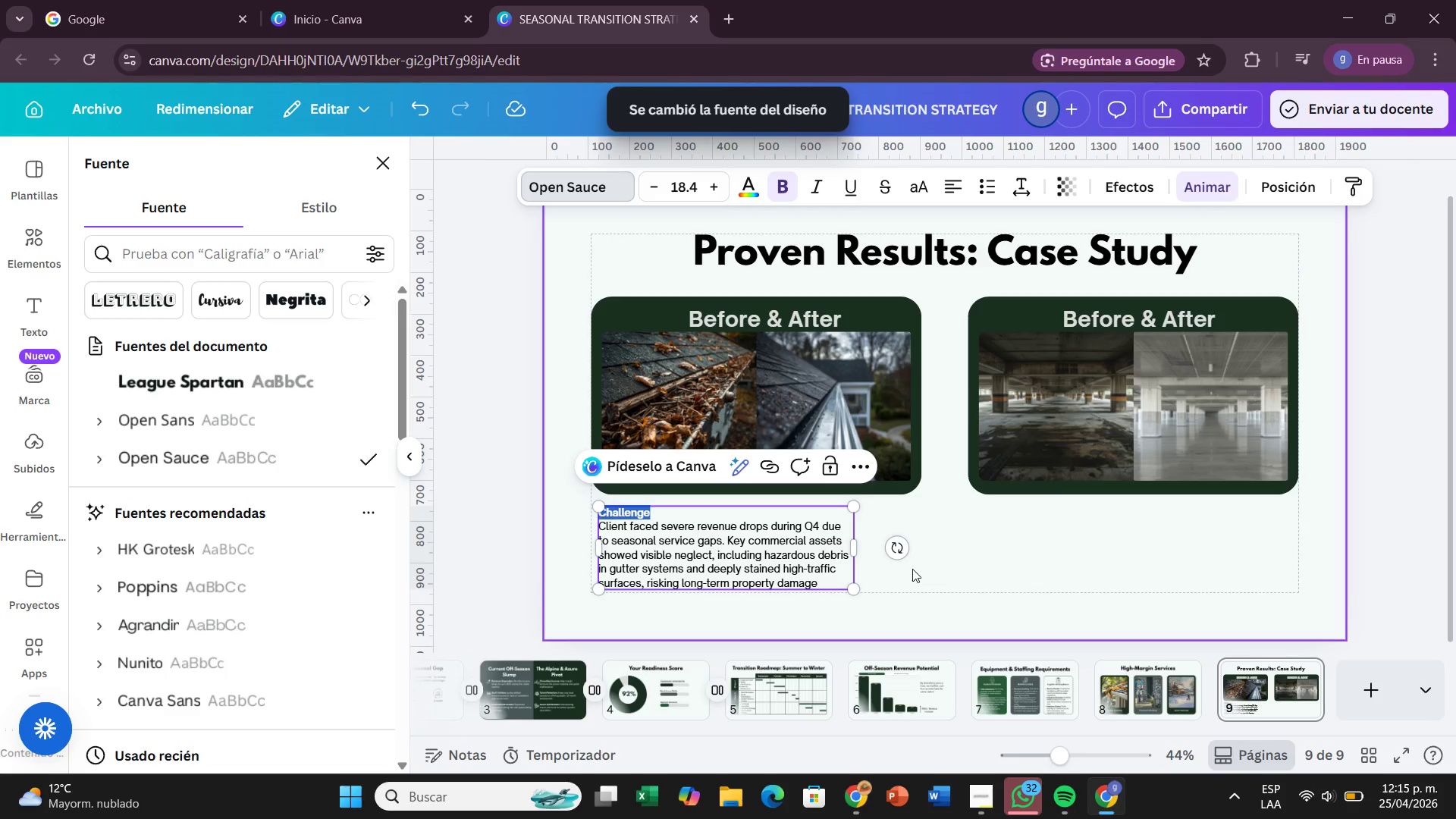 
left_click([912, 569])
 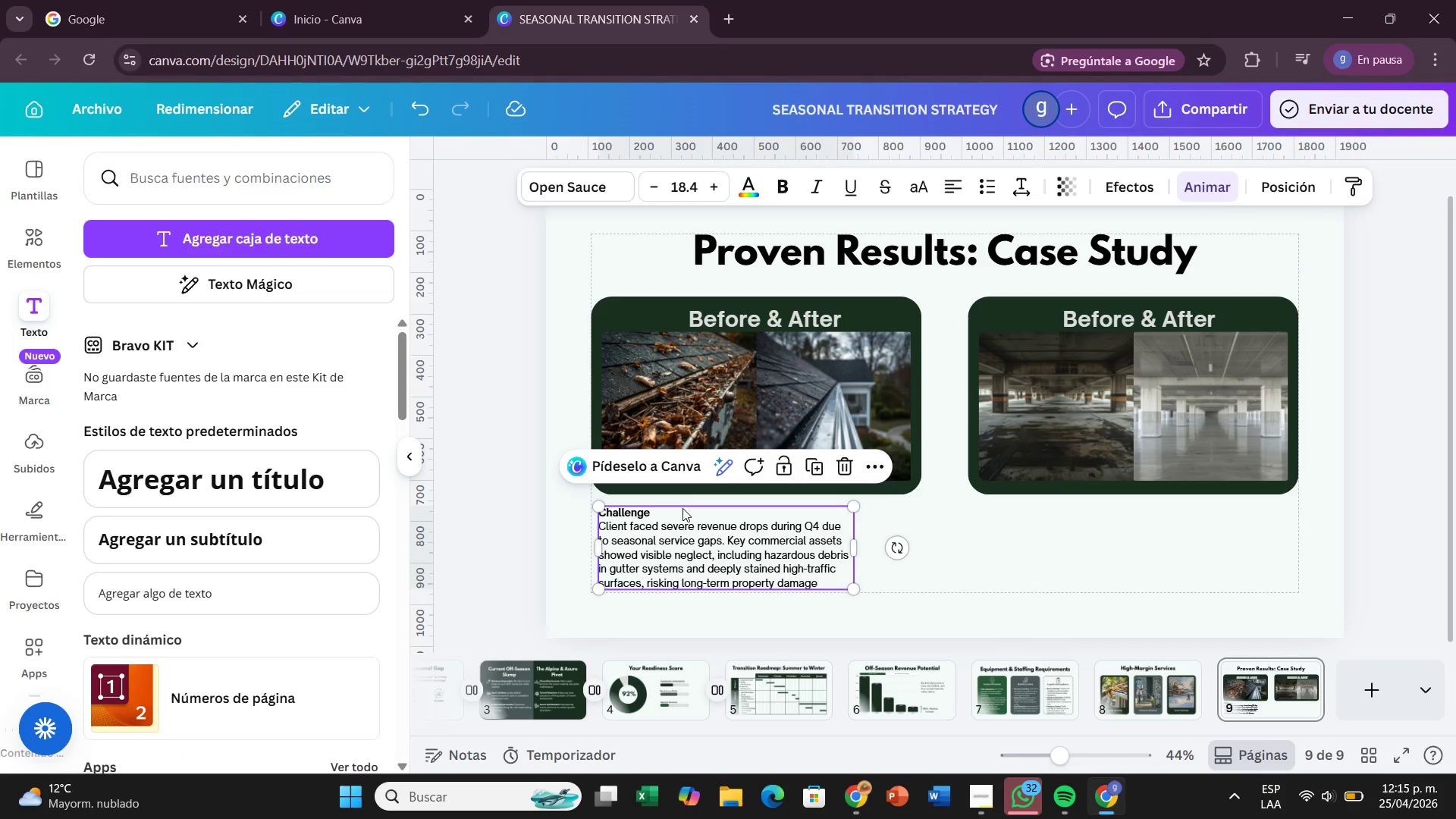 
double_click([669, 509])
 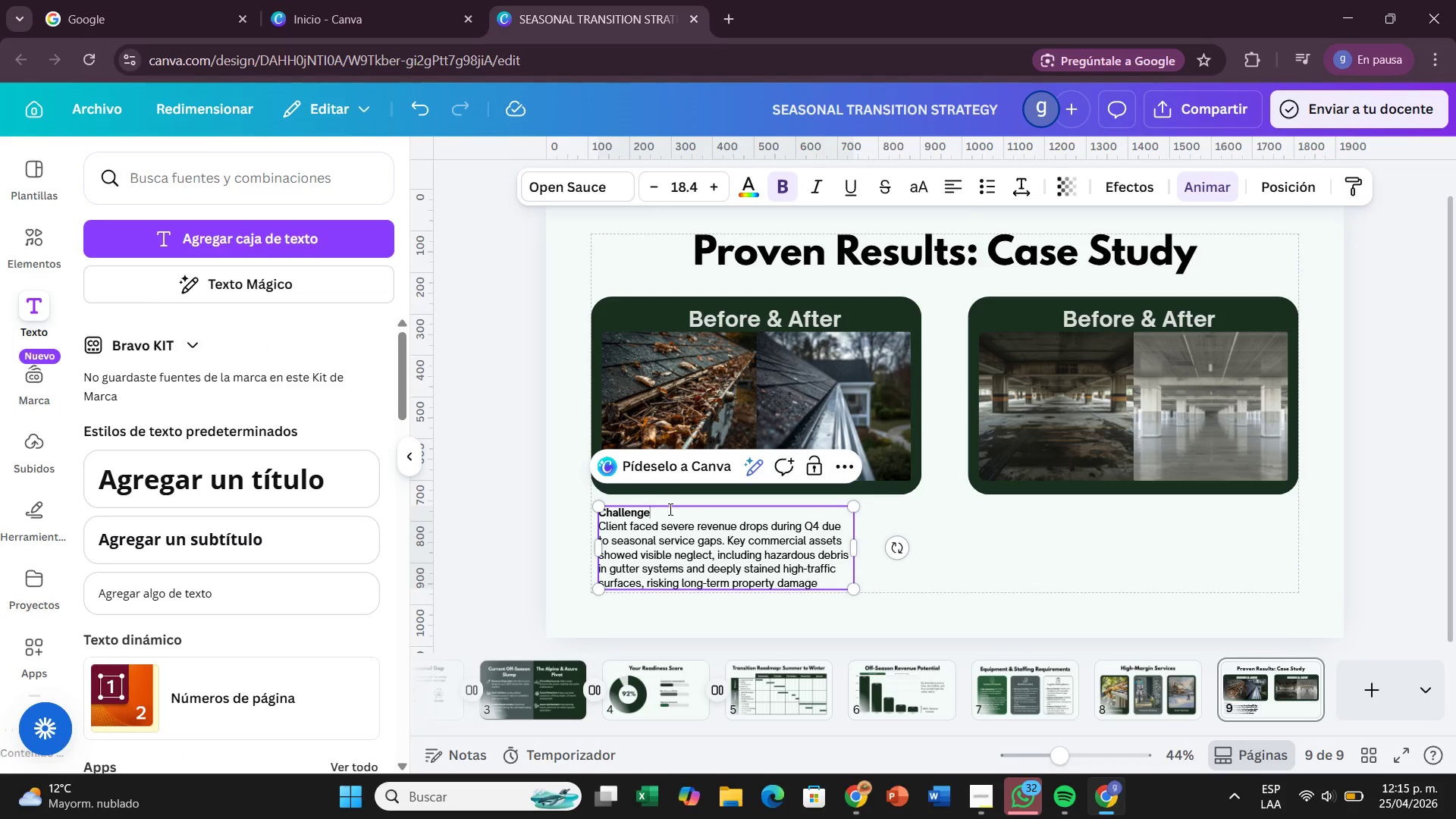 
left_click_drag(start_coordinate=[669, 509], to_coordinate=[585, 519])
 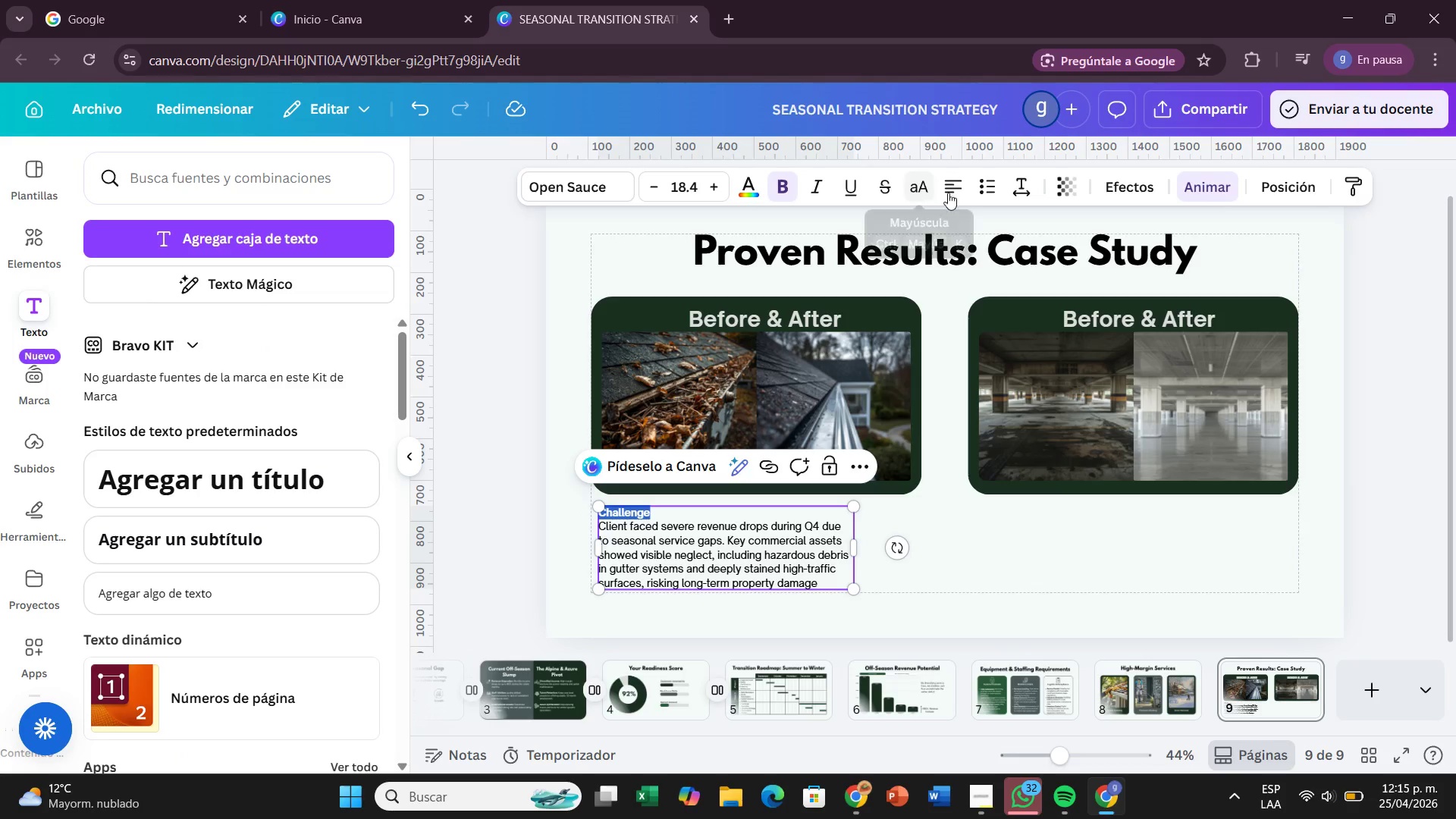 
left_click([968, 184])
 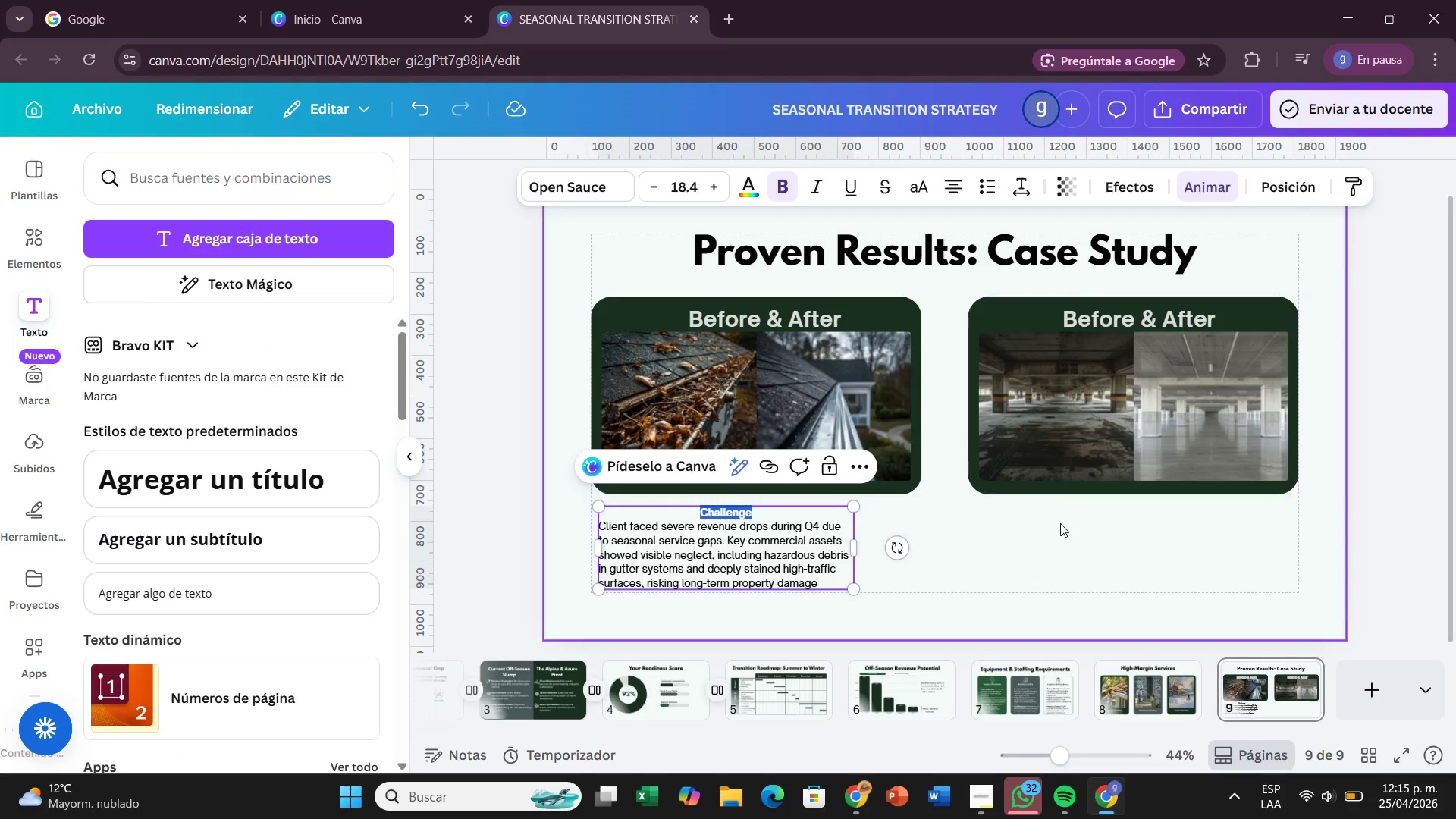 
left_click([1062, 523])
 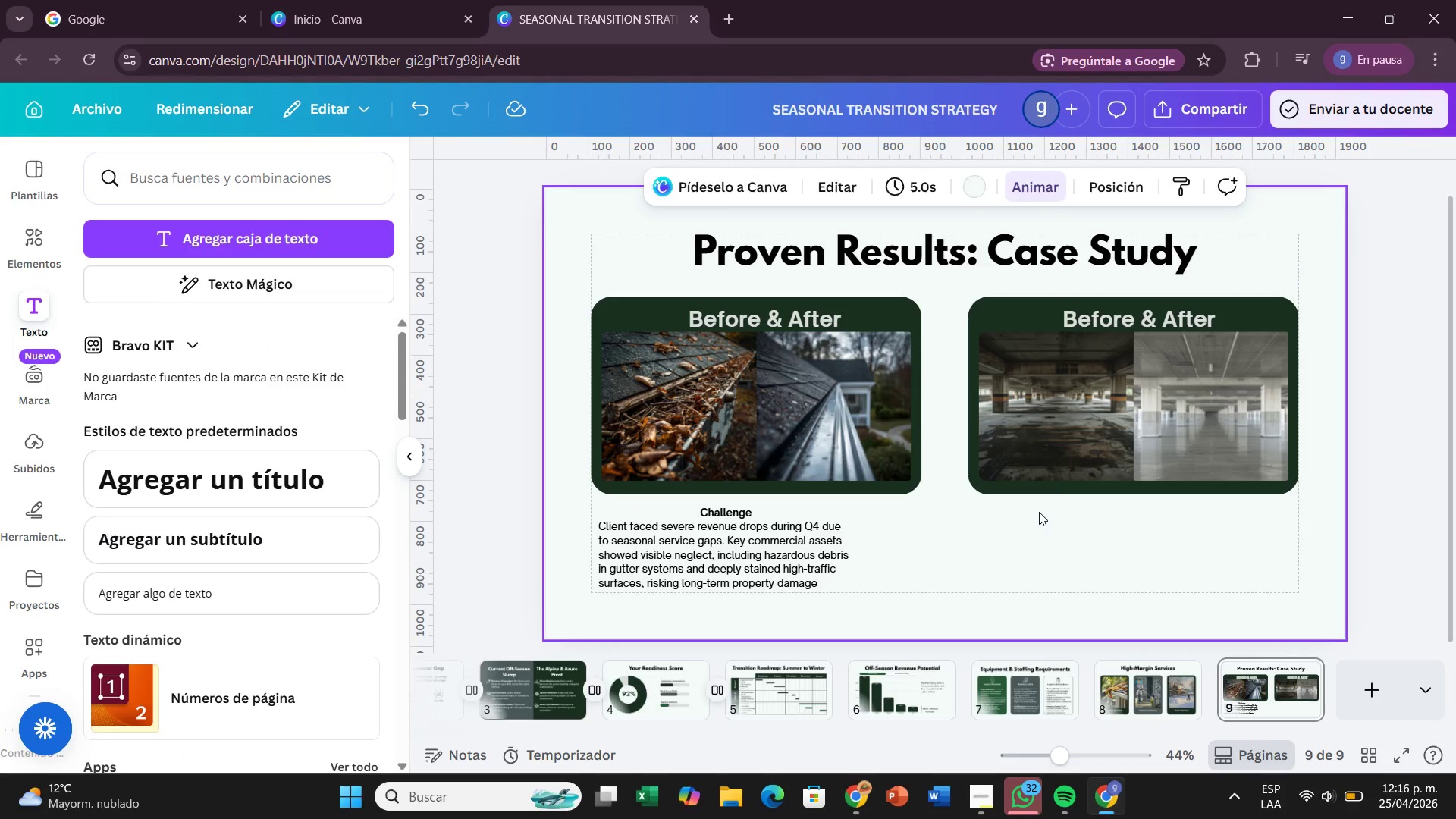 
left_click([808, 522])
 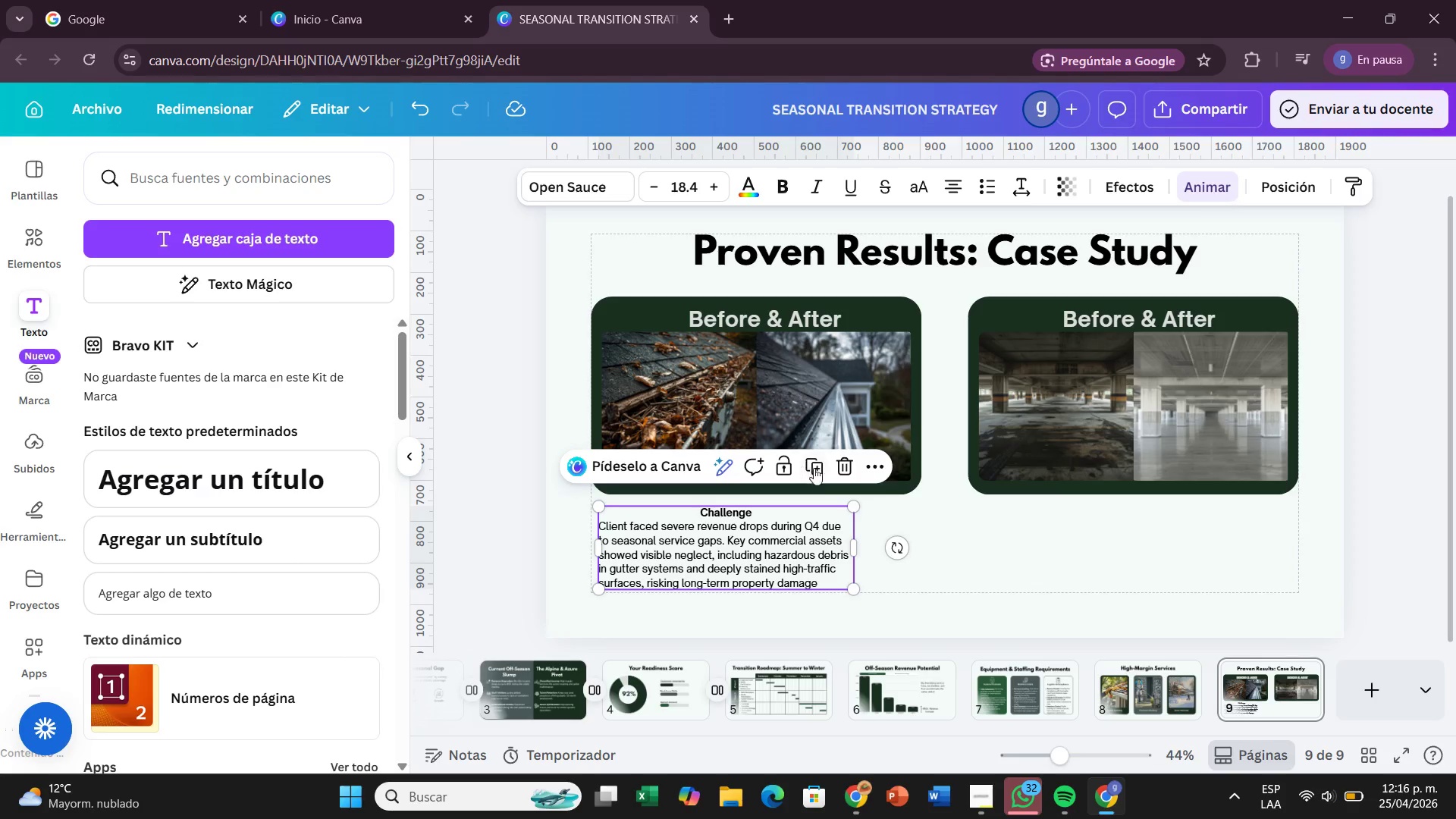 
left_click([819, 470])
 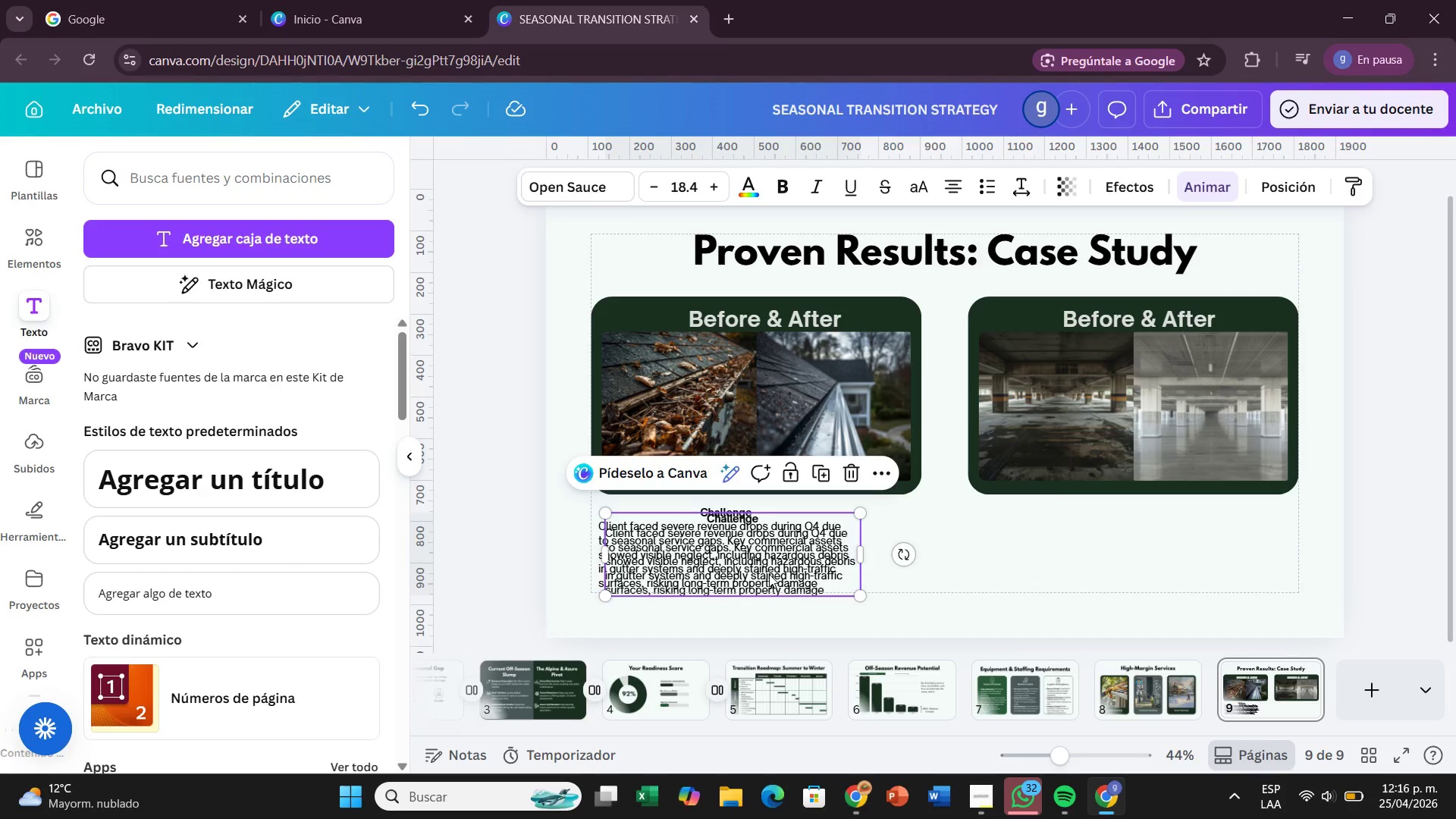 
left_click_drag(start_coordinate=[769, 574], to_coordinate=[1015, 570])
 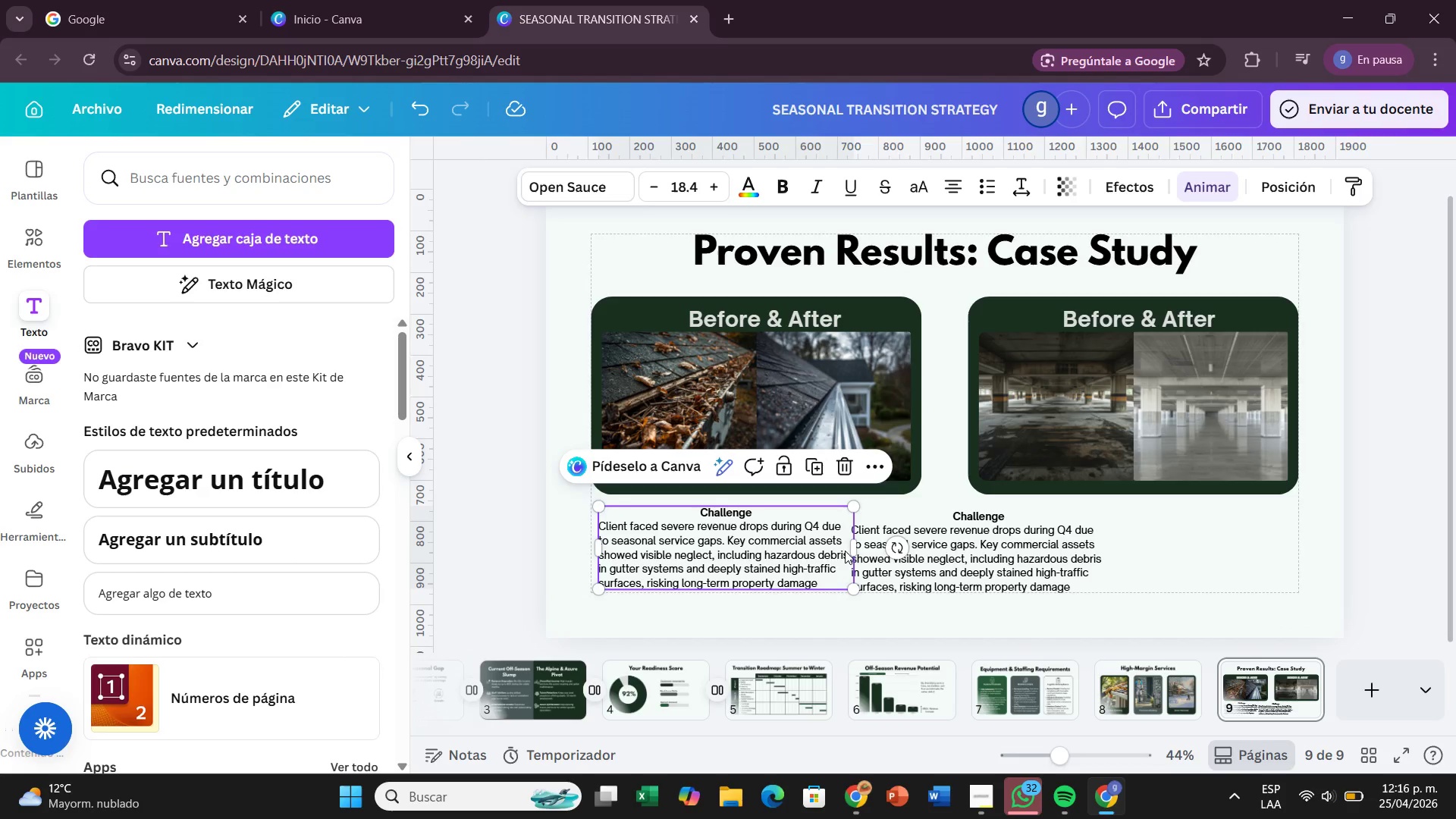 
left_click_drag(start_coordinate=[771, 566], to_coordinate=[765, 559])
 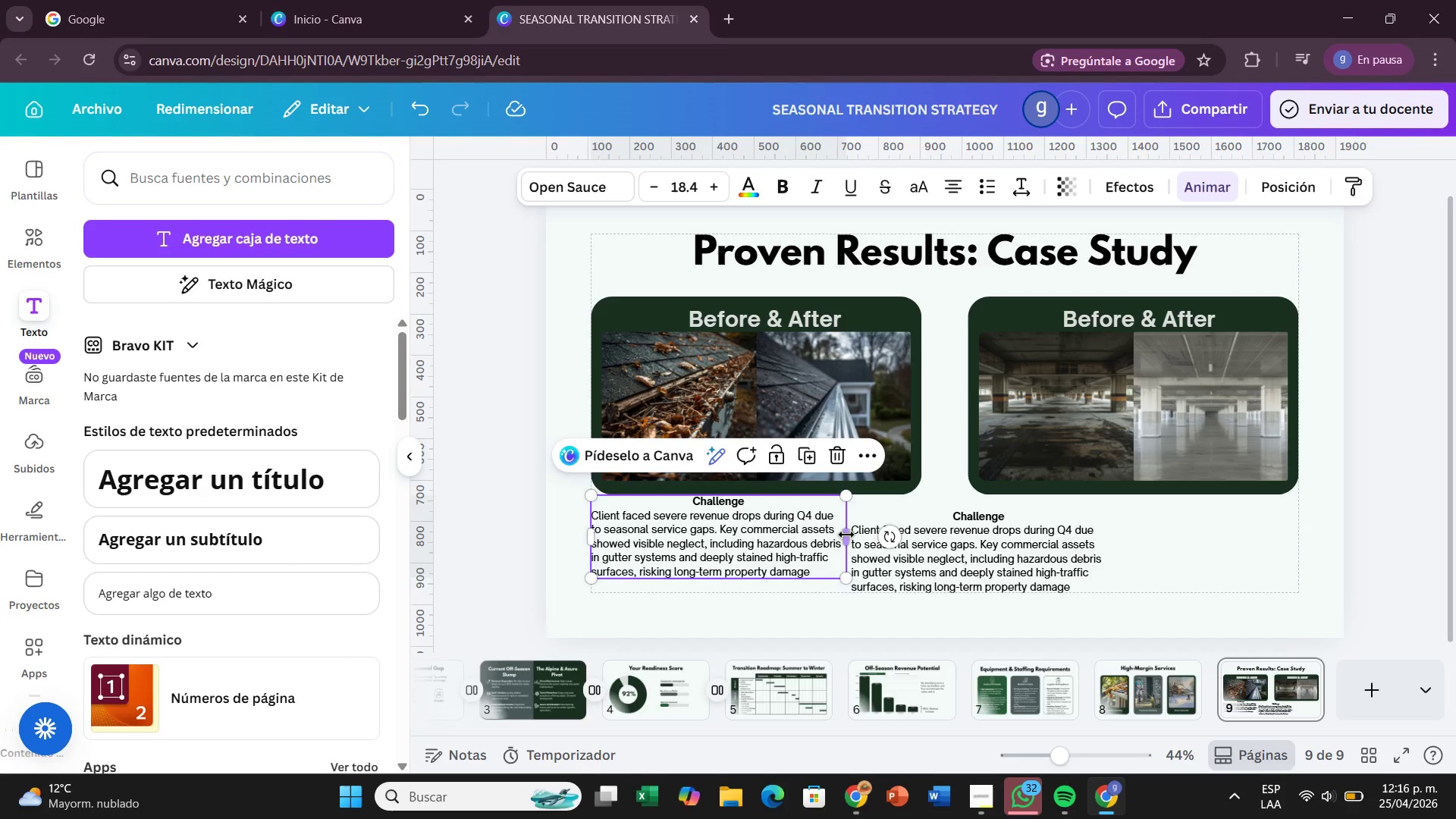 
left_click_drag(start_coordinate=[846, 535], to_coordinate=[829, 535])
 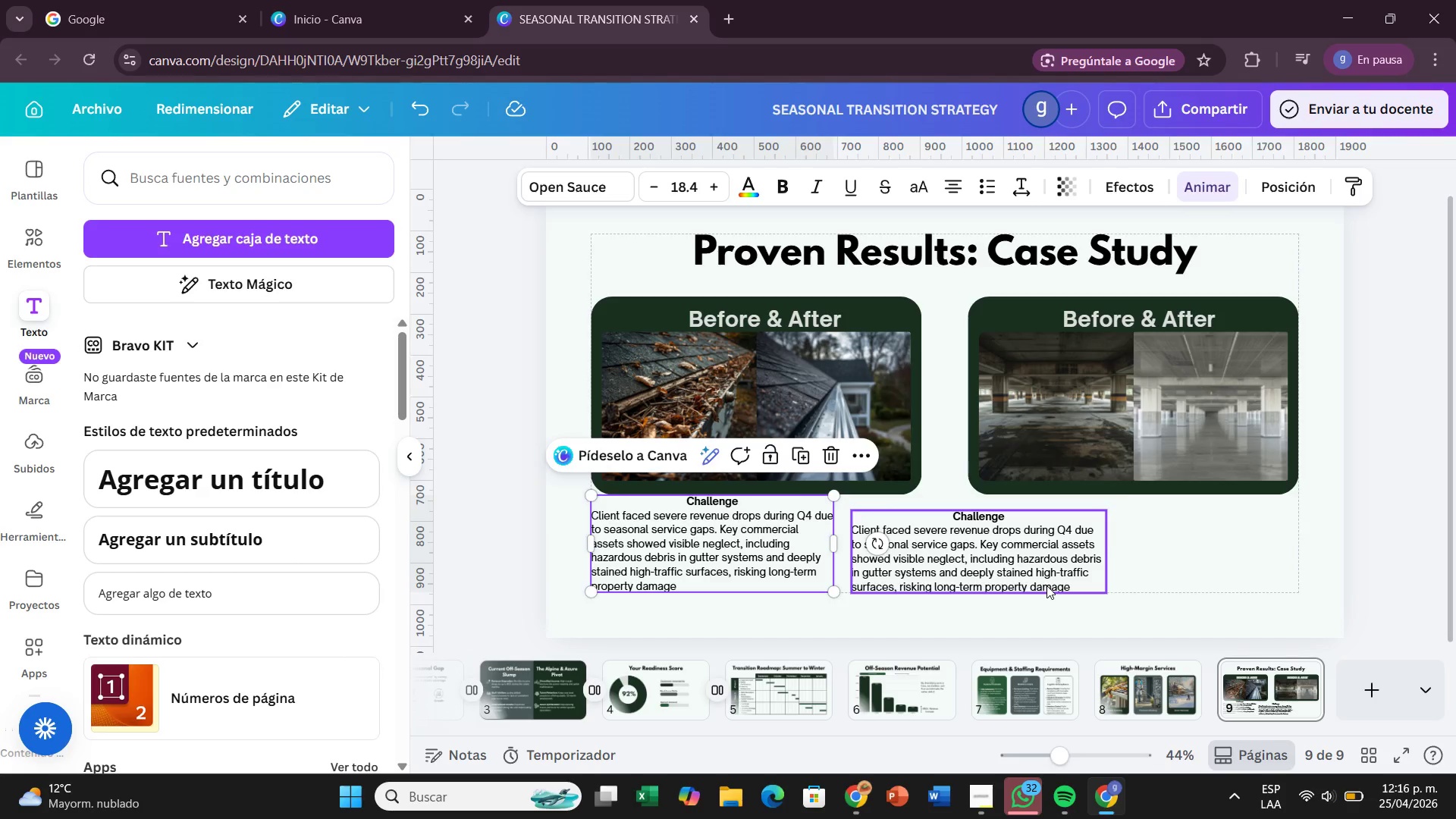 
left_click([1046, 585])
 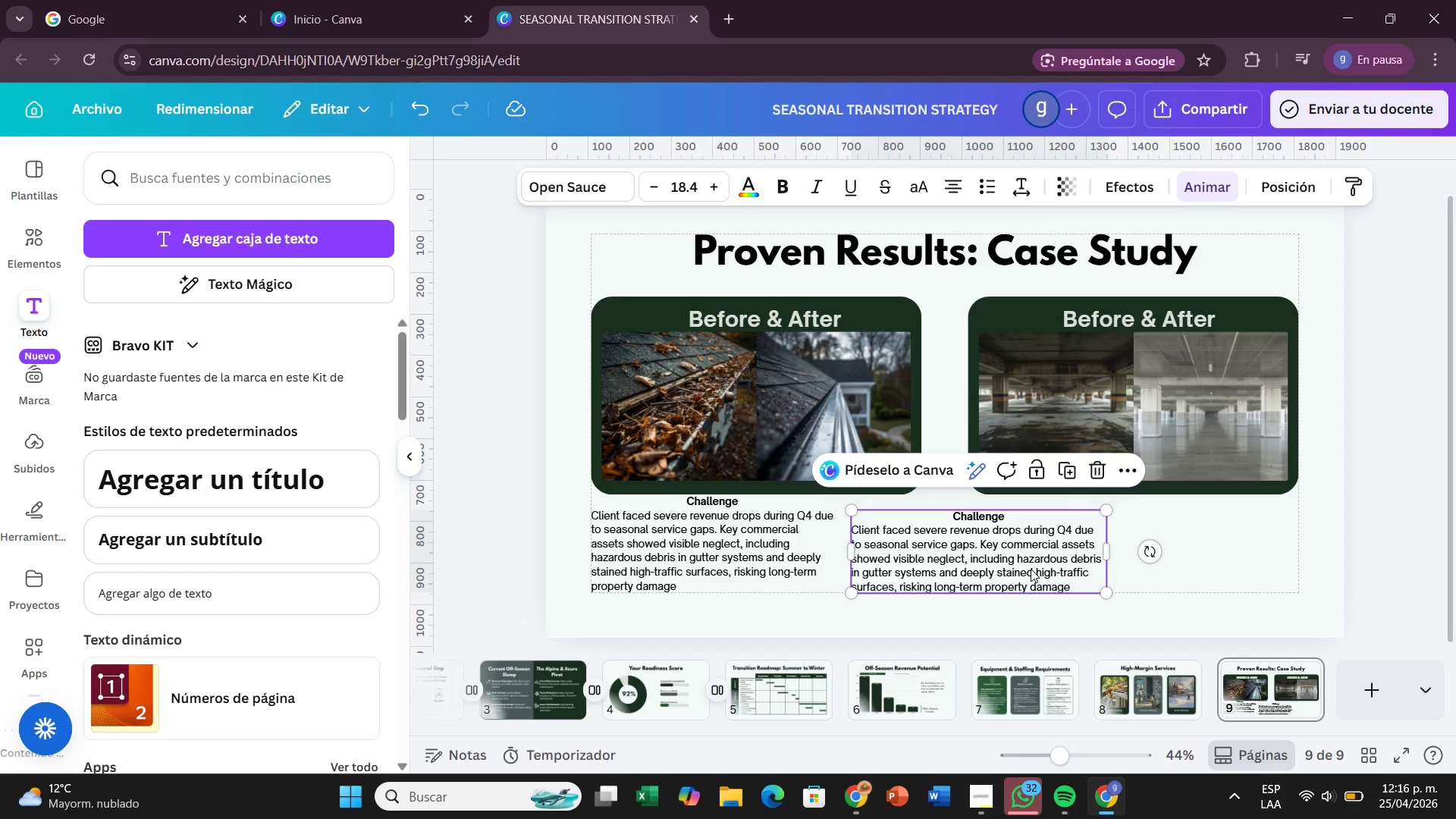 
left_click_drag(start_coordinate=[1031, 569], to_coordinate=[1022, 566])
 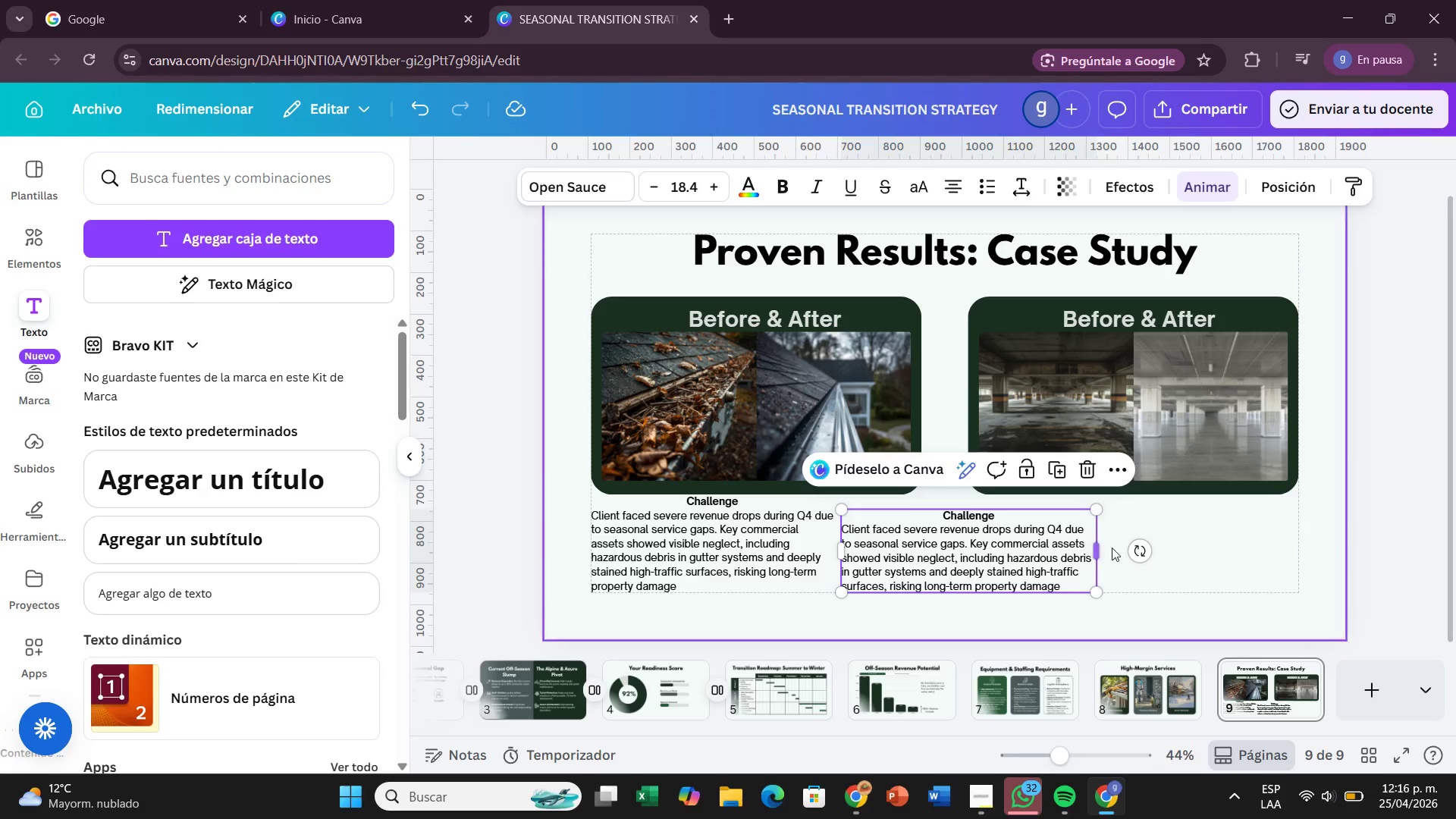 
left_click_drag(start_coordinate=[1101, 551], to_coordinate=[1085, 555])
 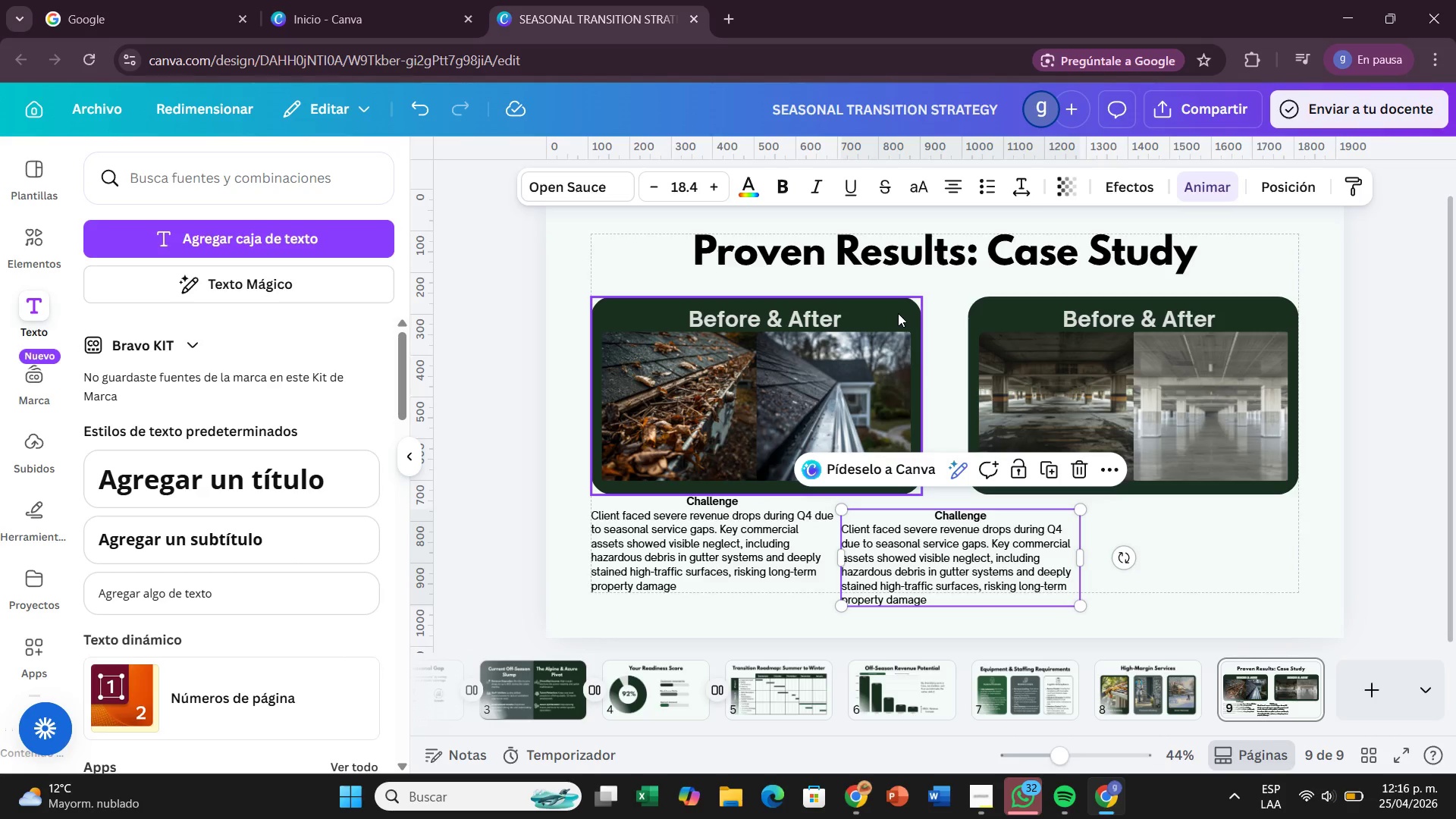 
left_click_drag(start_coordinate=[898, 313], to_coordinate=[902, 297])
 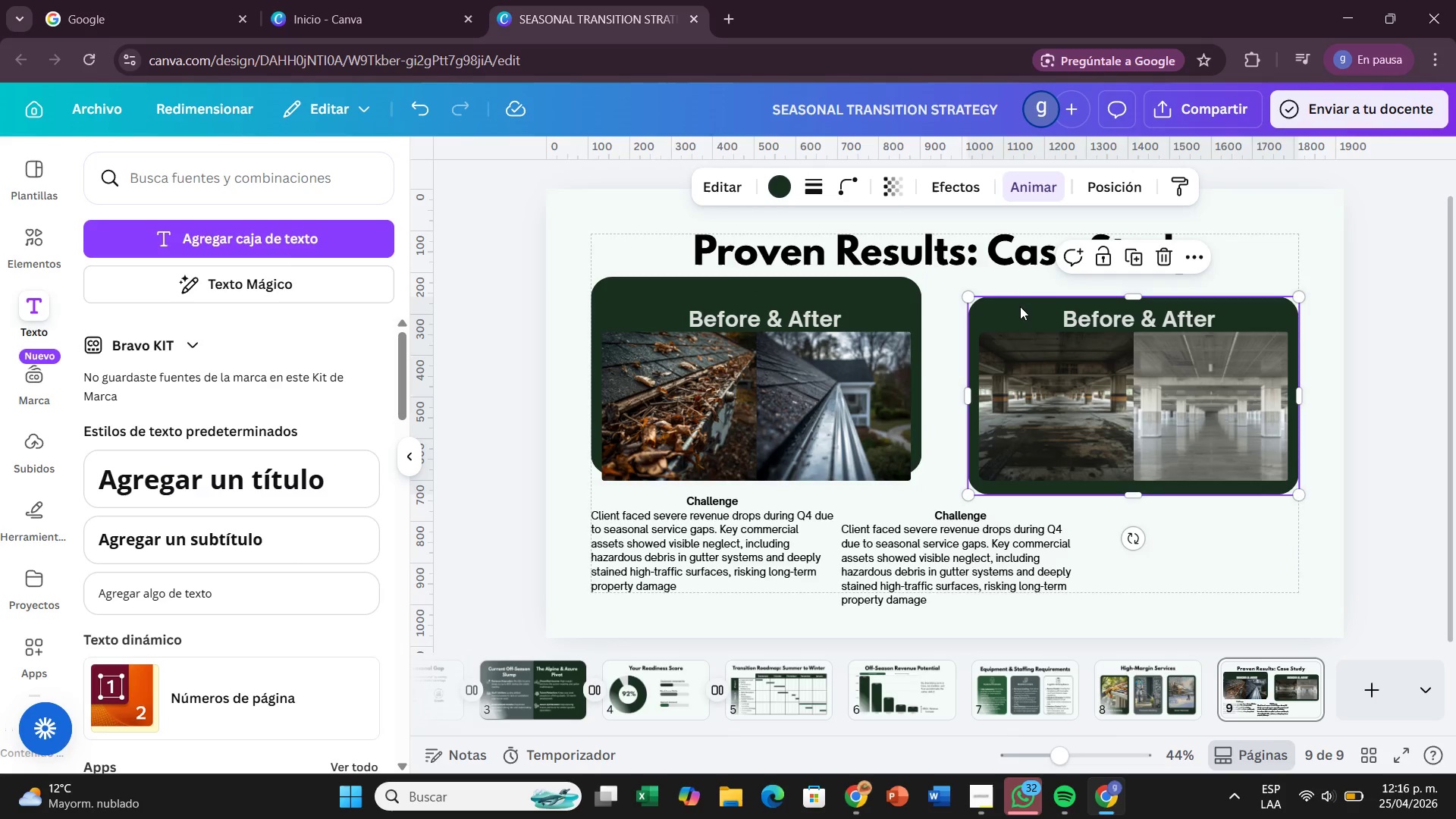 
left_click_drag(start_coordinate=[1020, 306], to_coordinate=[1018, 289])
 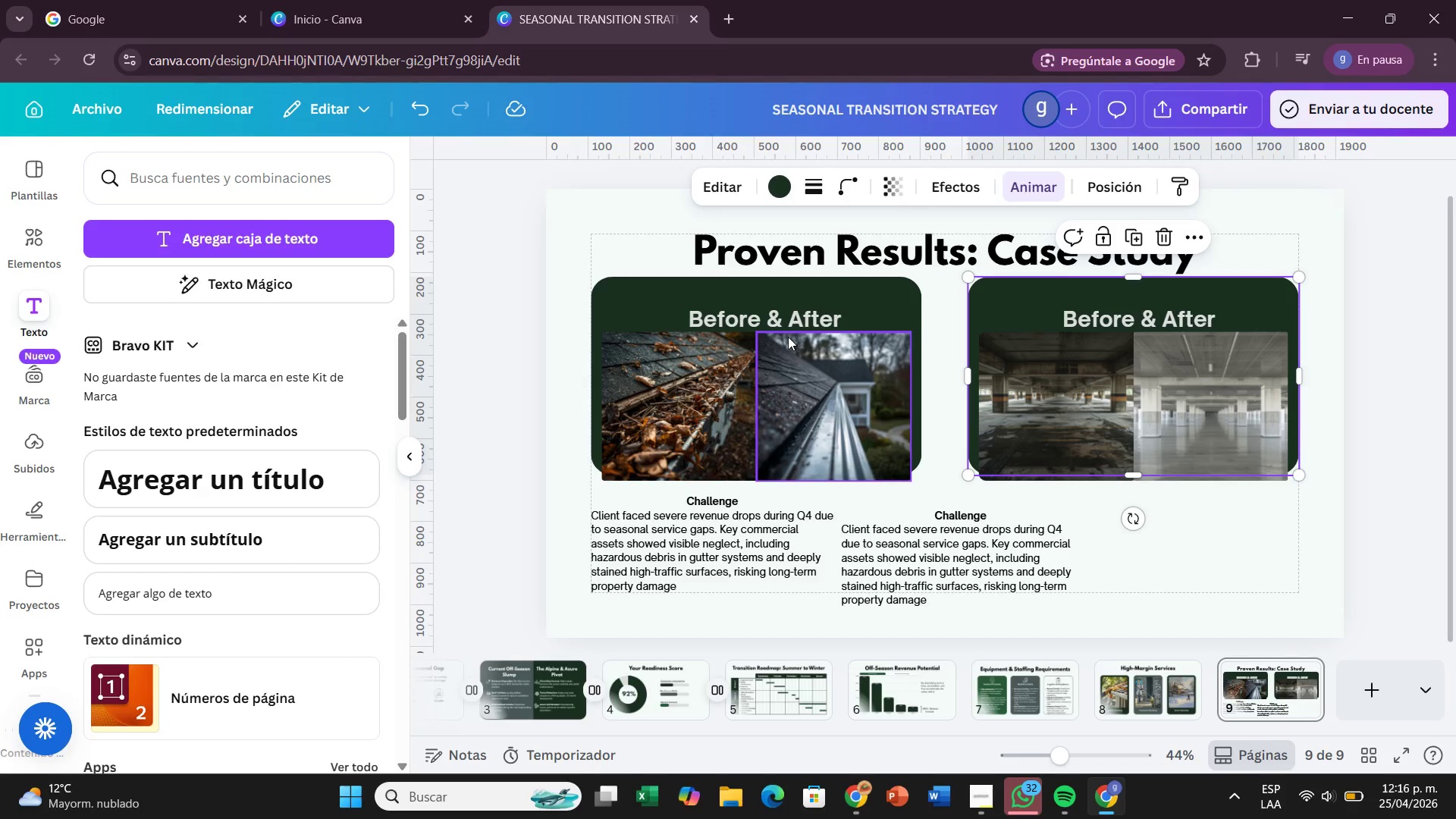 
left_click_drag(start_coordinate=[786, 317], to_coordinate=[786, 297])
 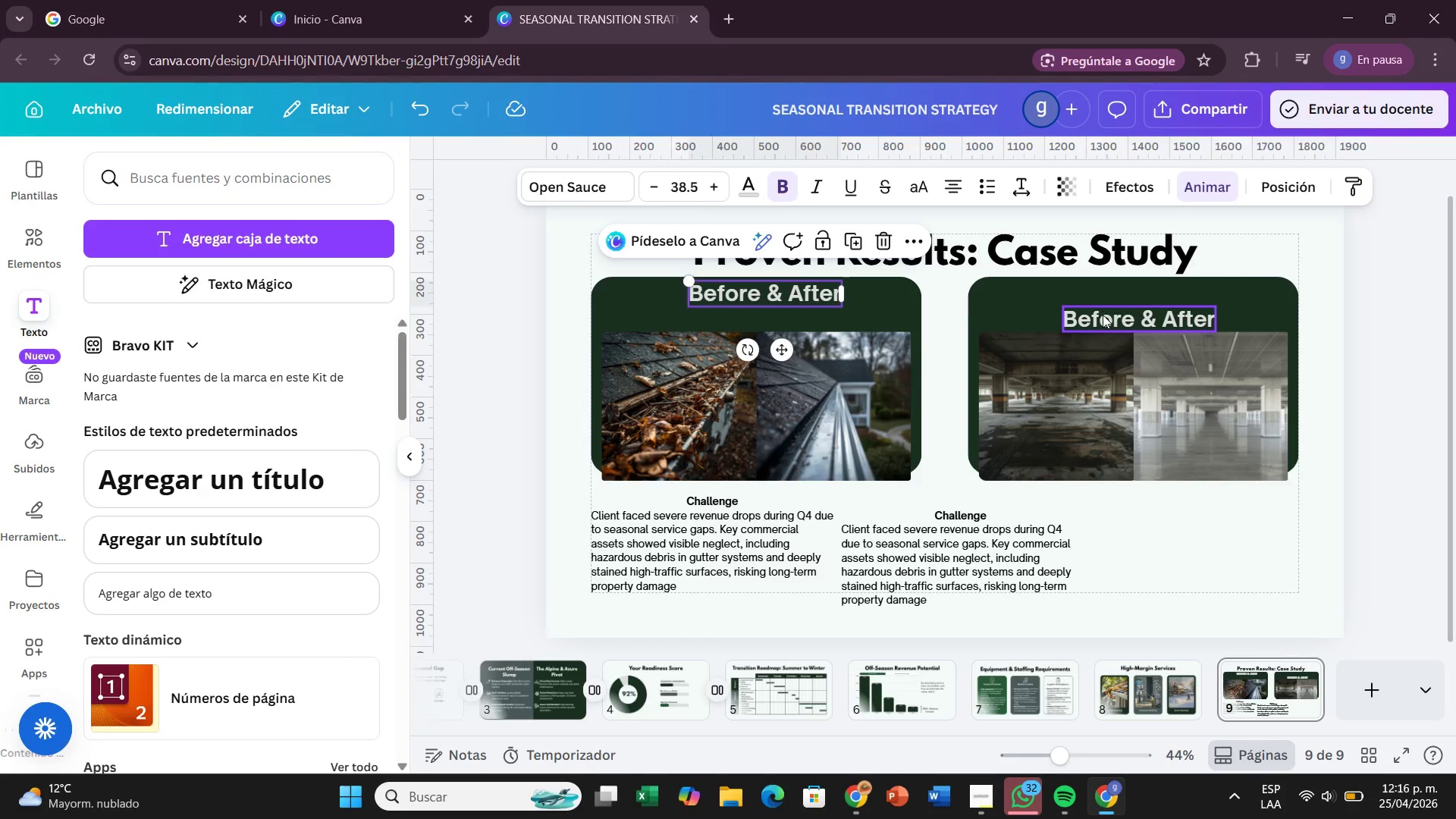 
left_click_drag(start_coordinate=[1103, 315], to_coordinate=[1105, 295])
 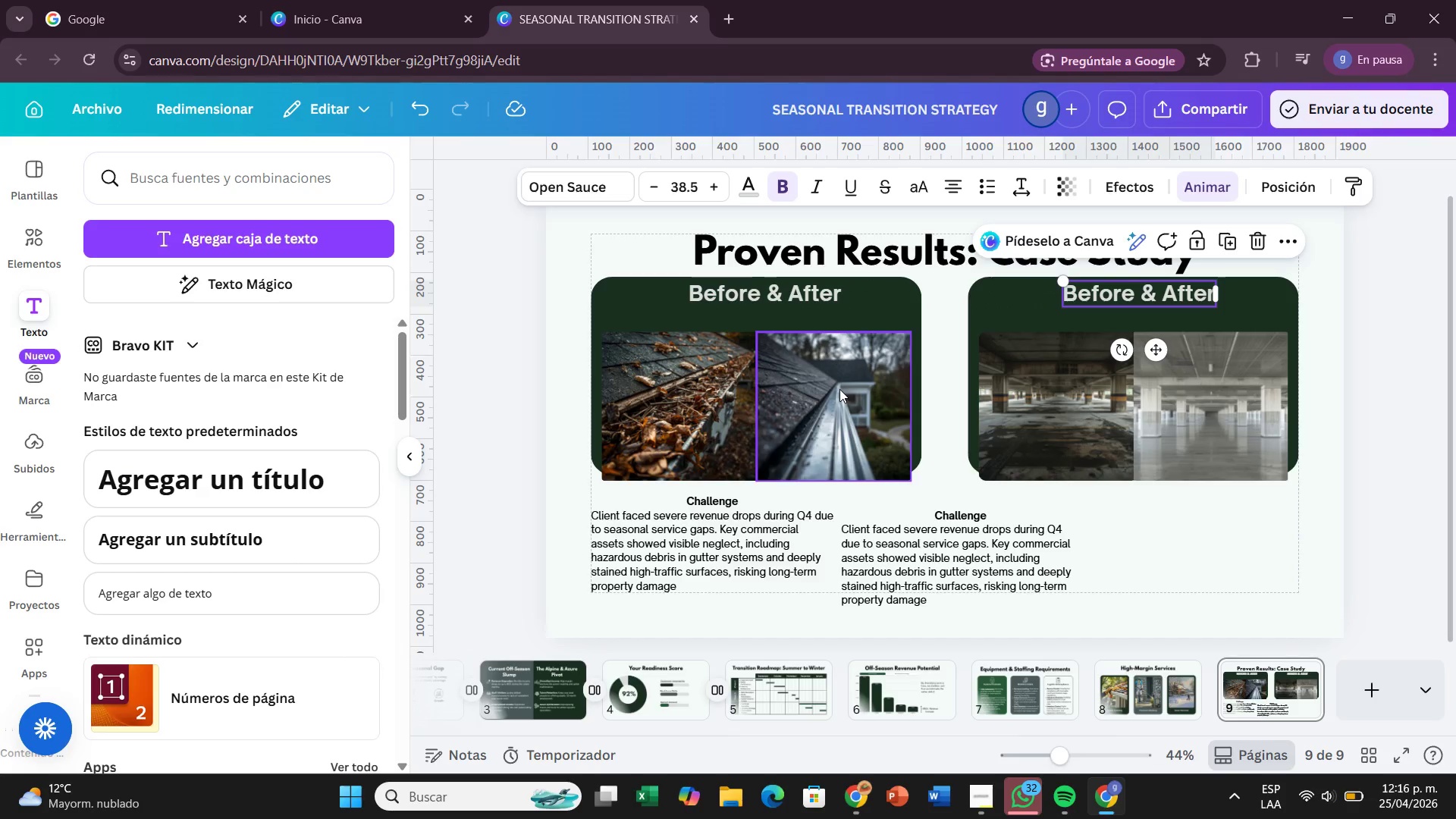 
left_click_drag(start_coordinate=[839, 388], to_coordinate=[841, 362])
 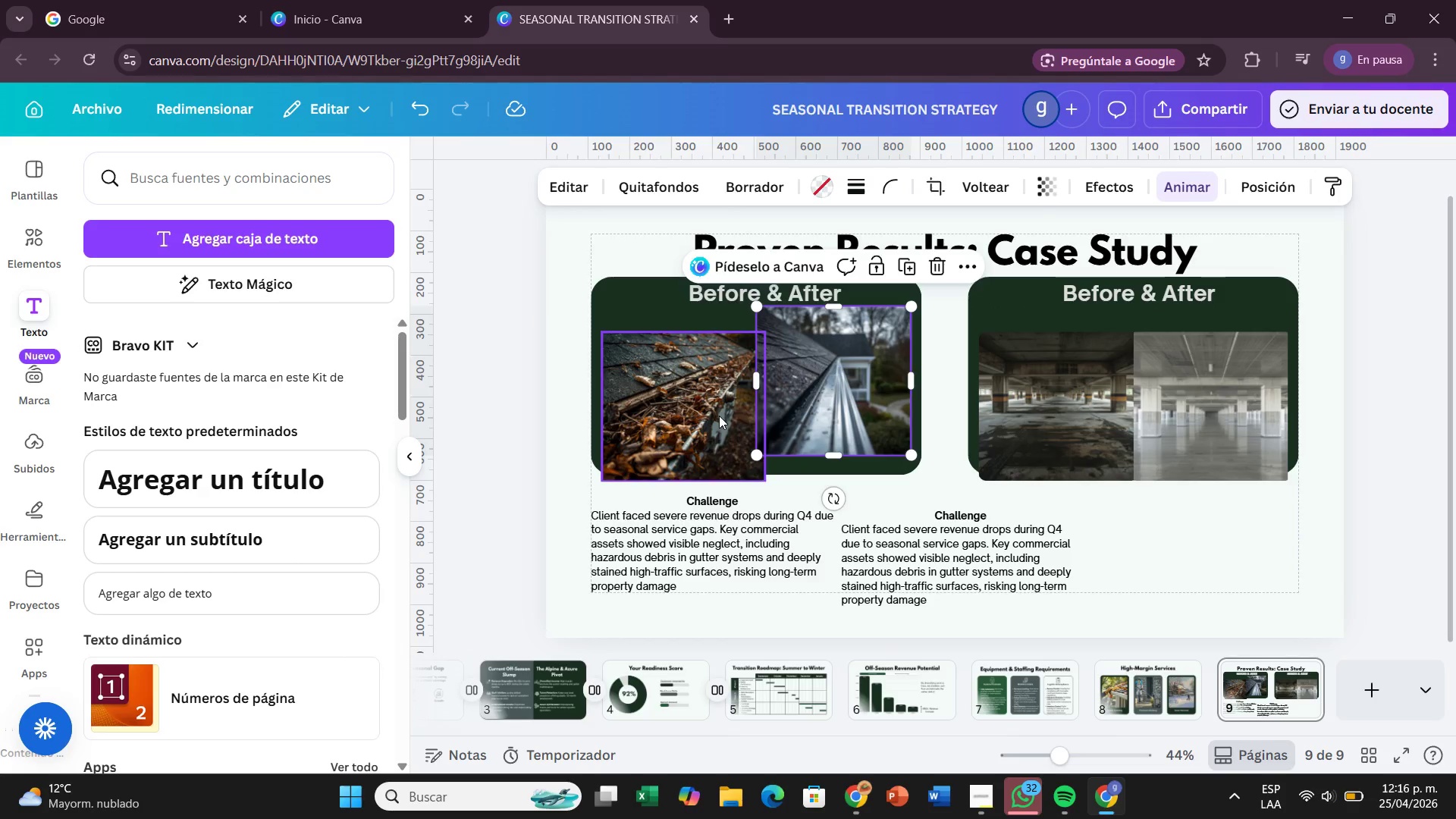 
left_click_drag(start_coordinate=[719, 416], to_coordinate=[723, 389])
 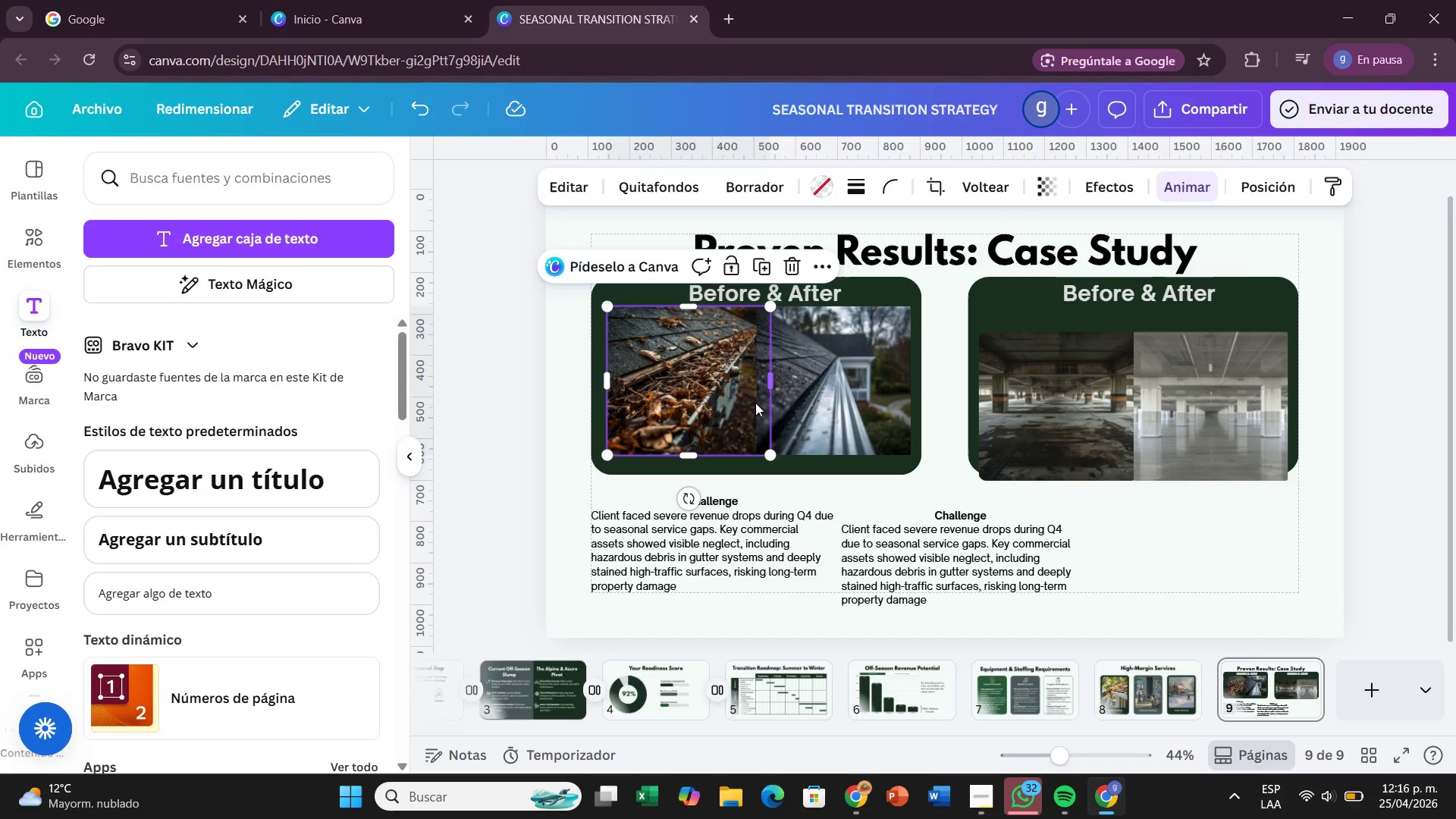 
left_click_drag(start_coordinate=[714, 399], to_coordinate=[708, 399])
 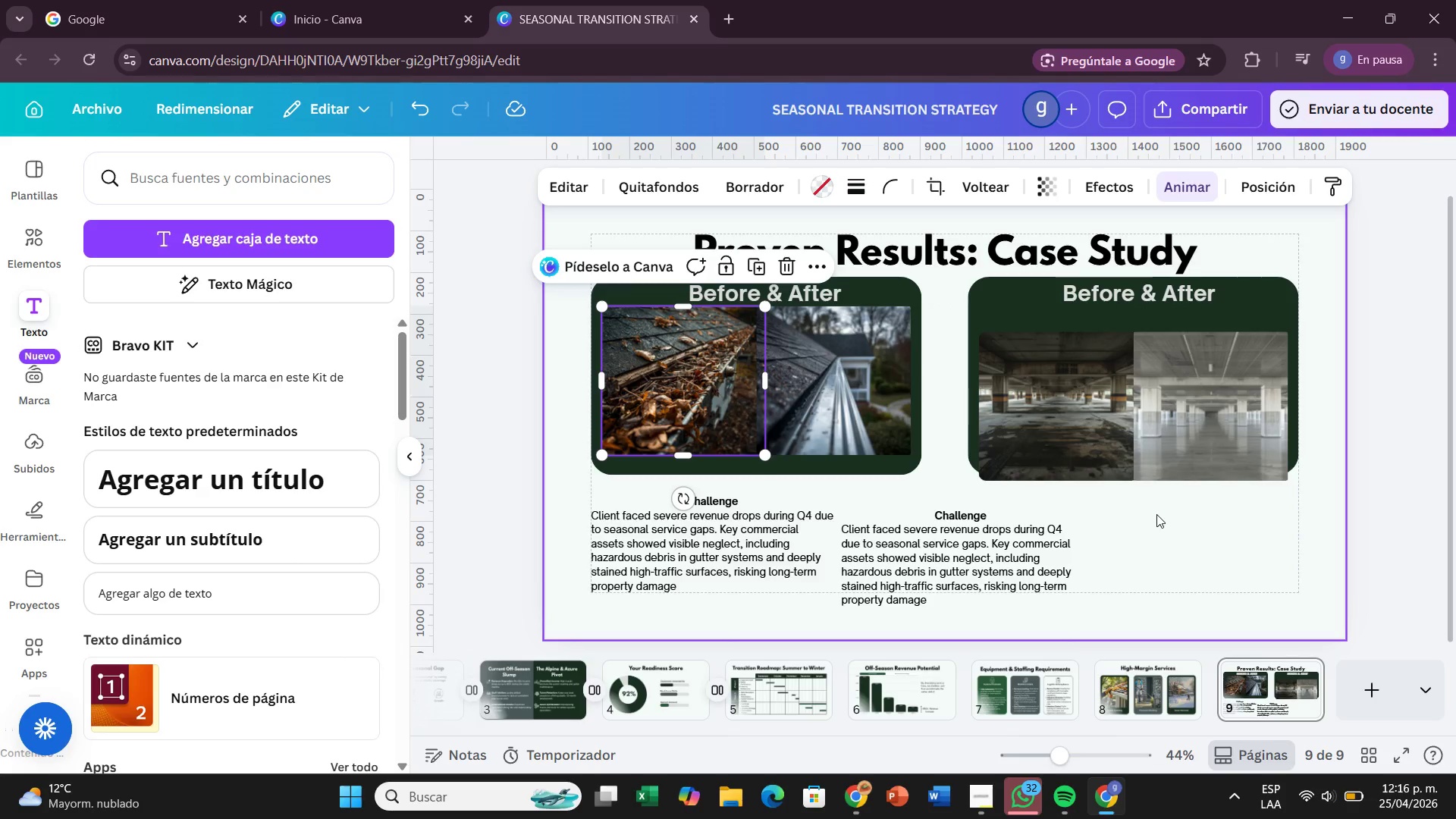 
left_click([1156, 516])
 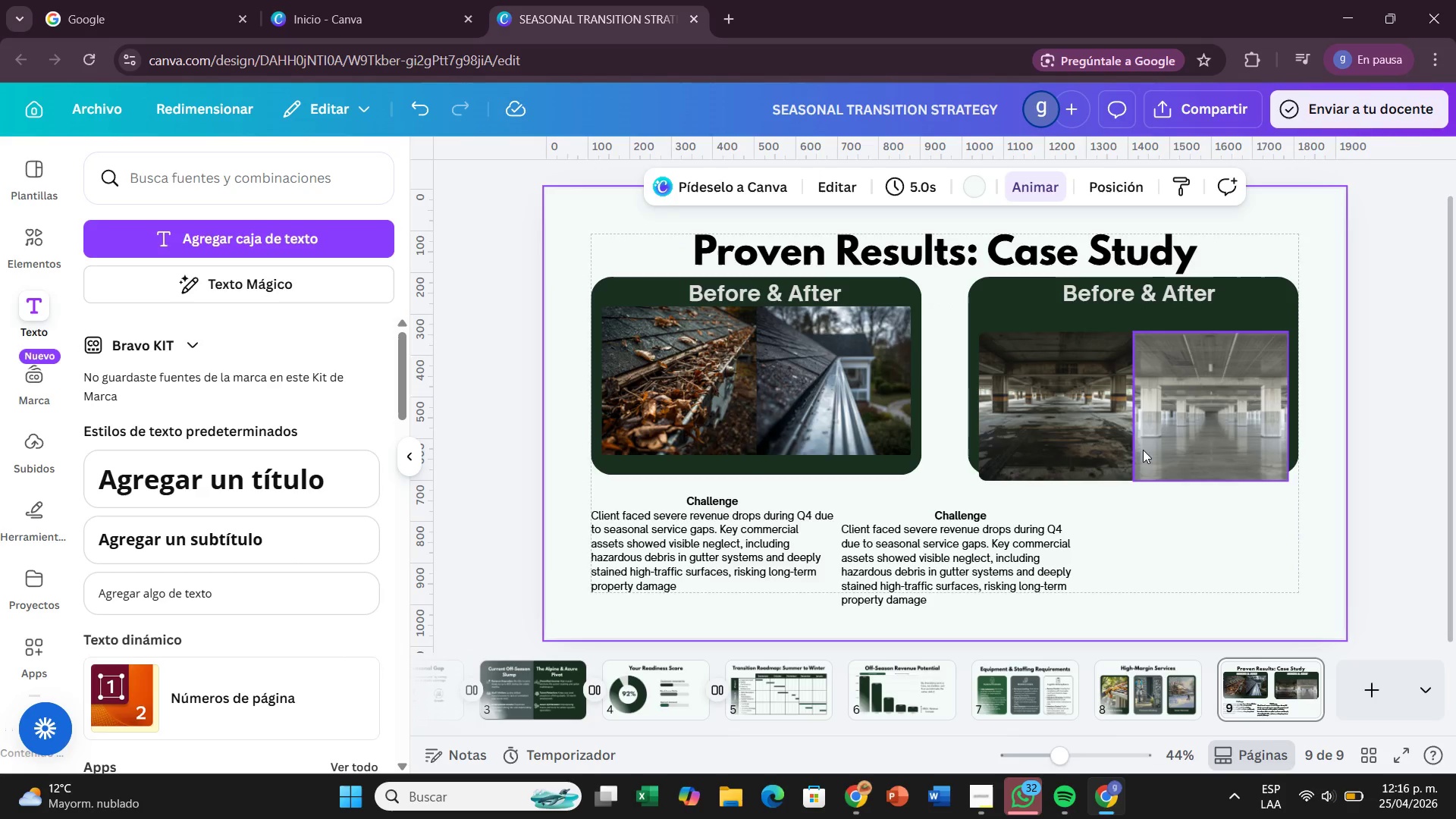 
left_click_drag(start_coordinate=[1092, 424], to_coordinate=[1093, 400])
 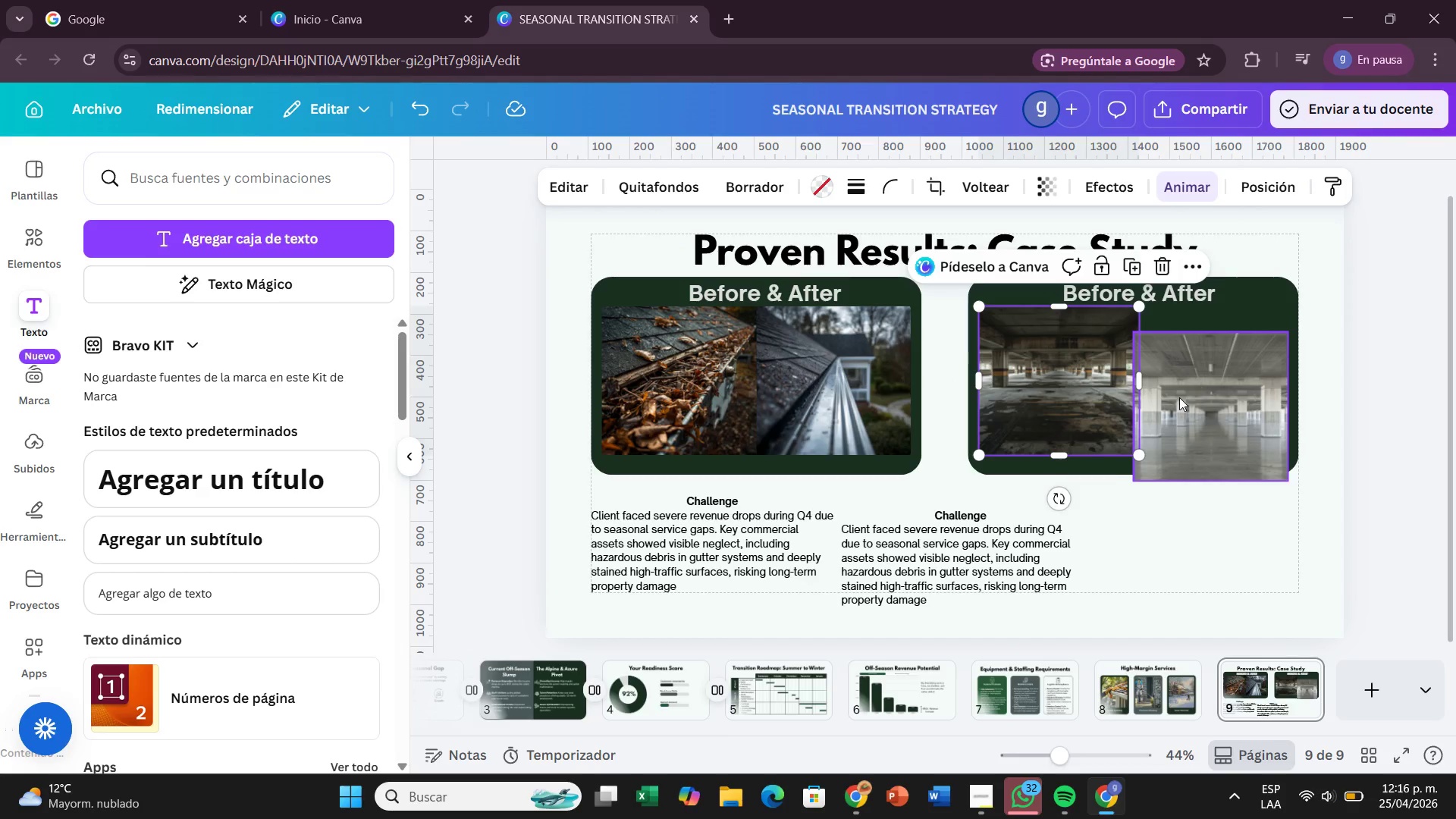 
left_click_drag(start_coordinate=[1179, 397], to_coordinate=[1179, 373])
 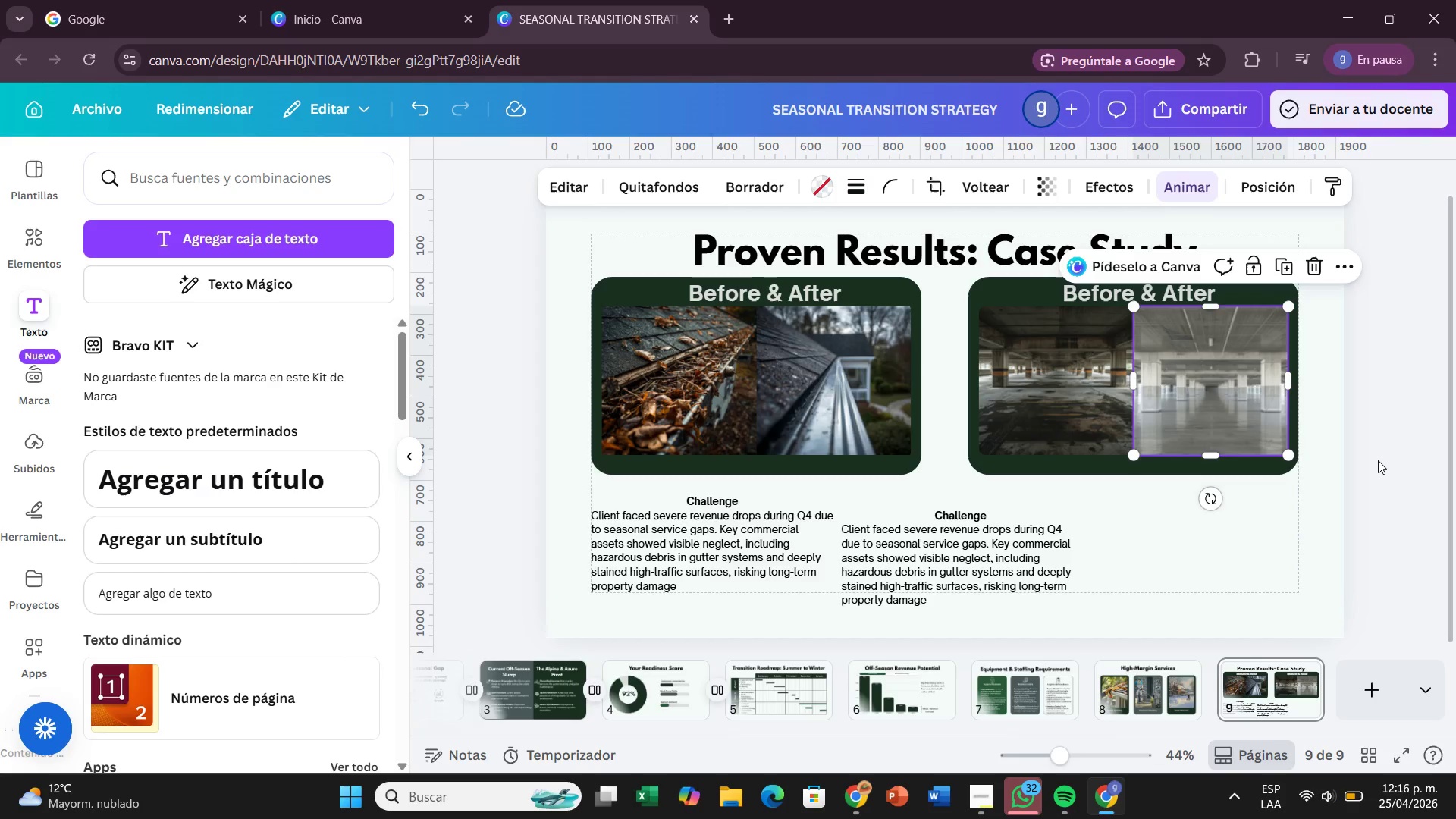 
left_click([1378, 460])
 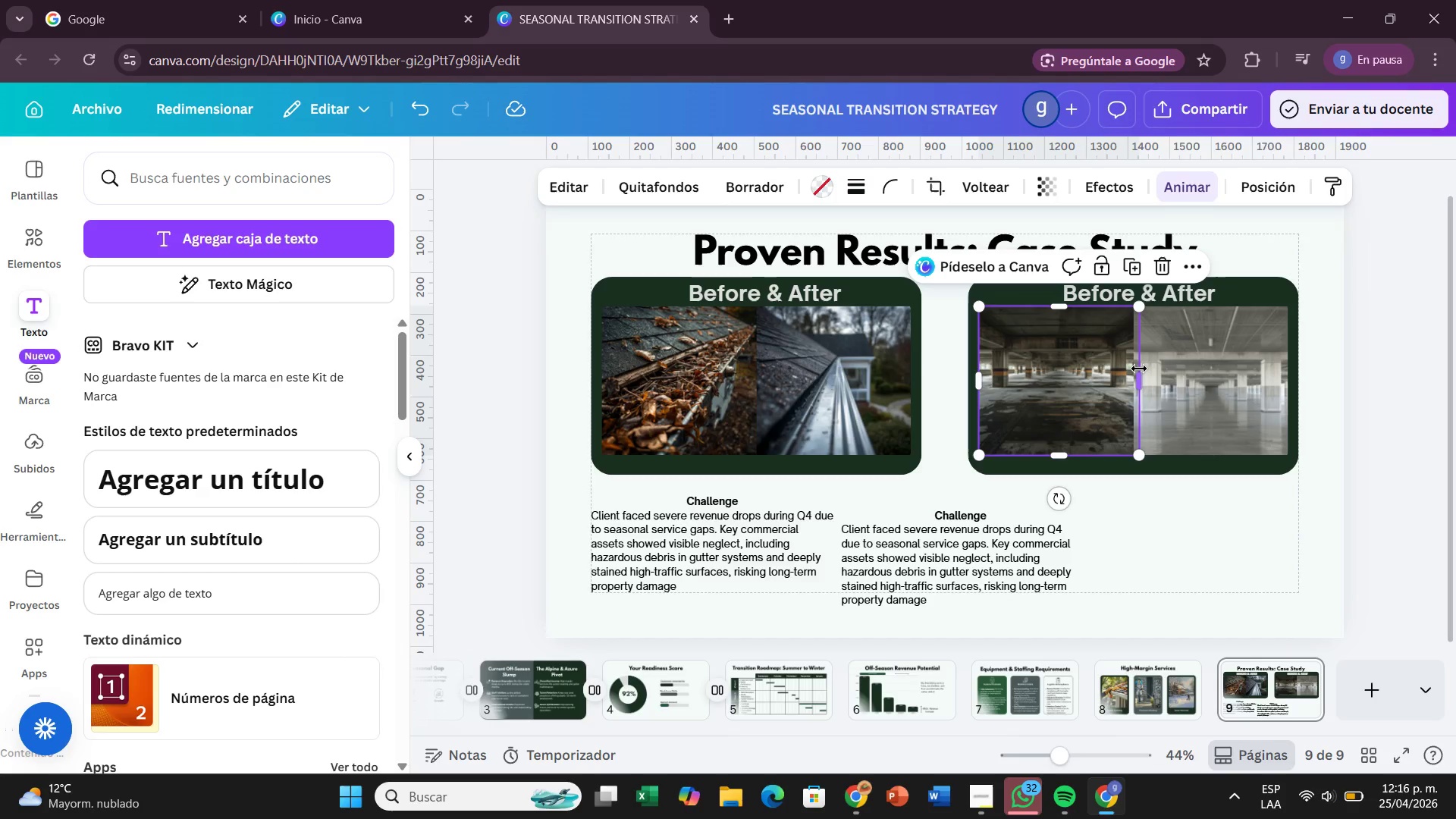 
left_click_drag(start_coordinate=[1139, 369], to_coordinate=[1128, 370])
 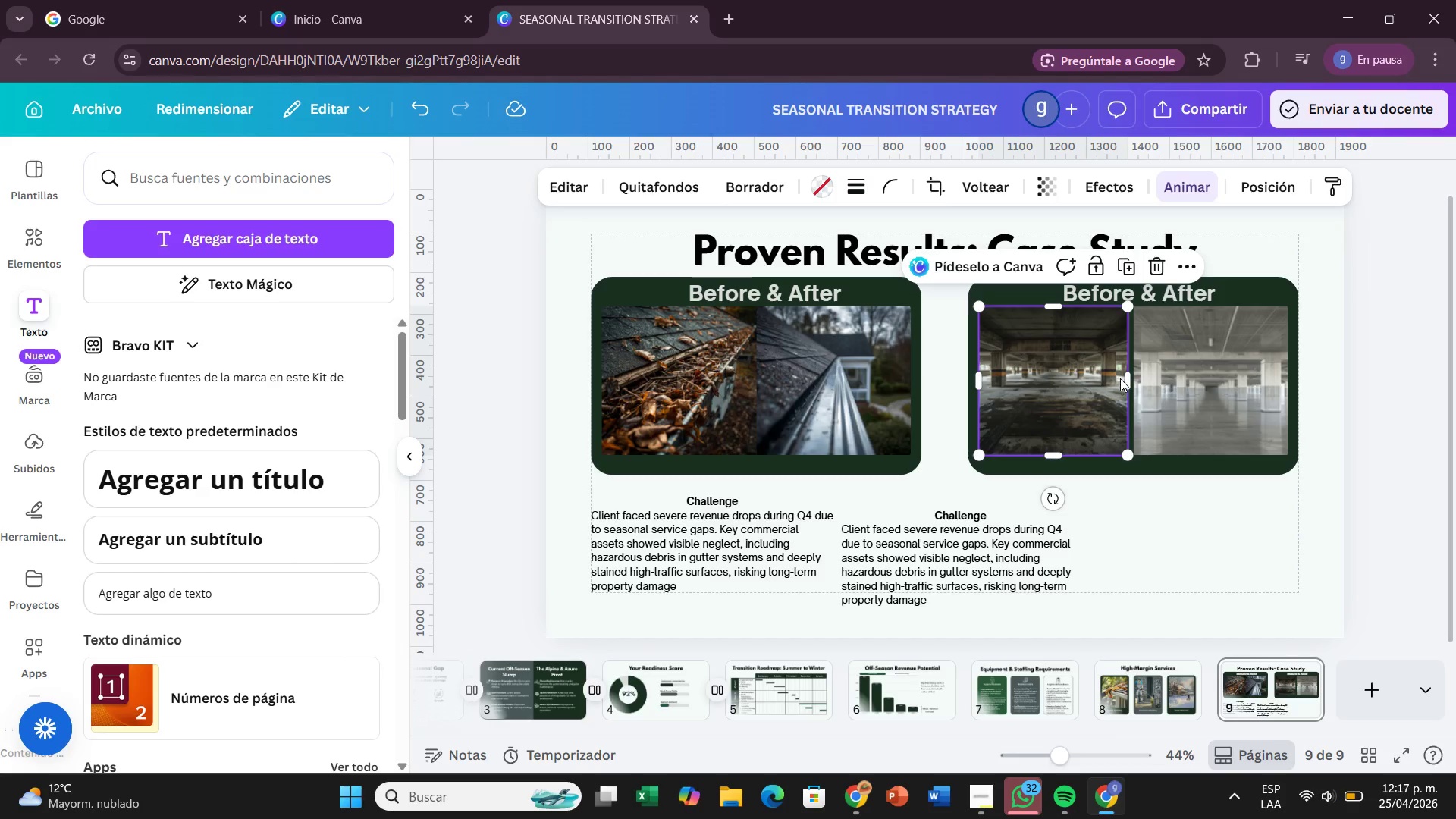 
left_click_drag(start_coordinate=[1125, 377], to_coordinate=[1131, 377])
 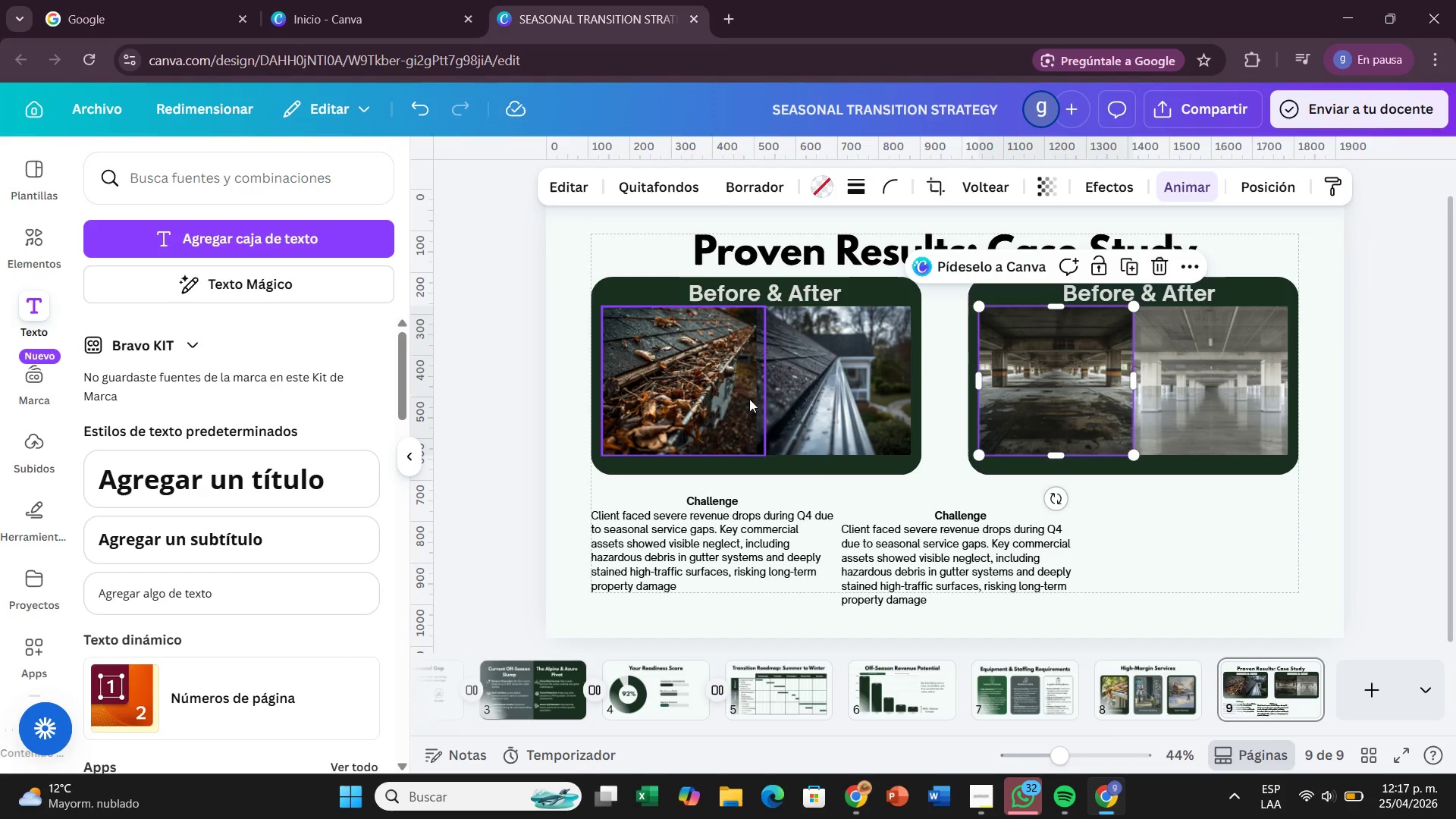 
left_click([749, 399])
 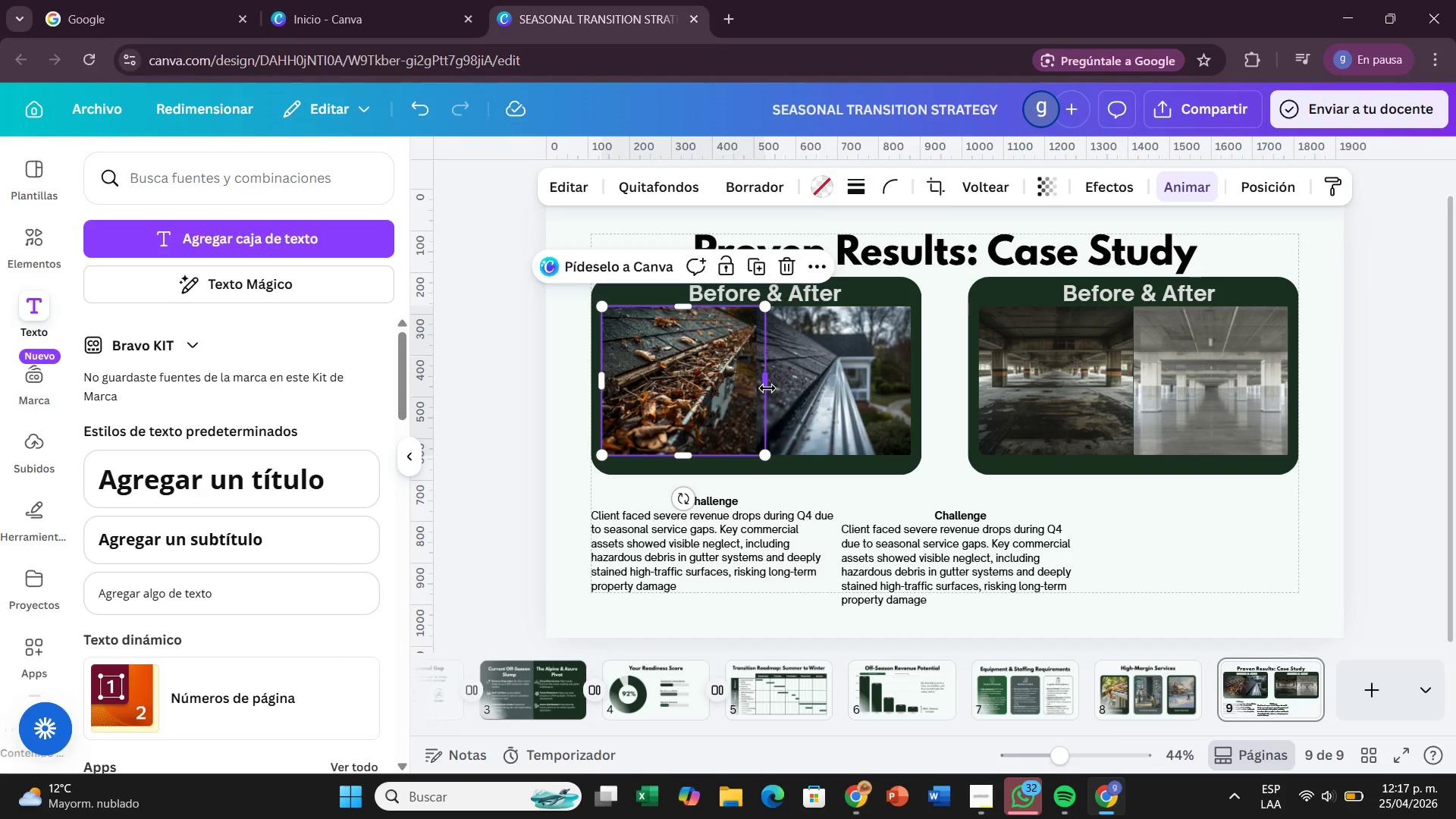 
left_click_drag(start_coordinate=[767, 388], to_coordinate=[757, 388])
 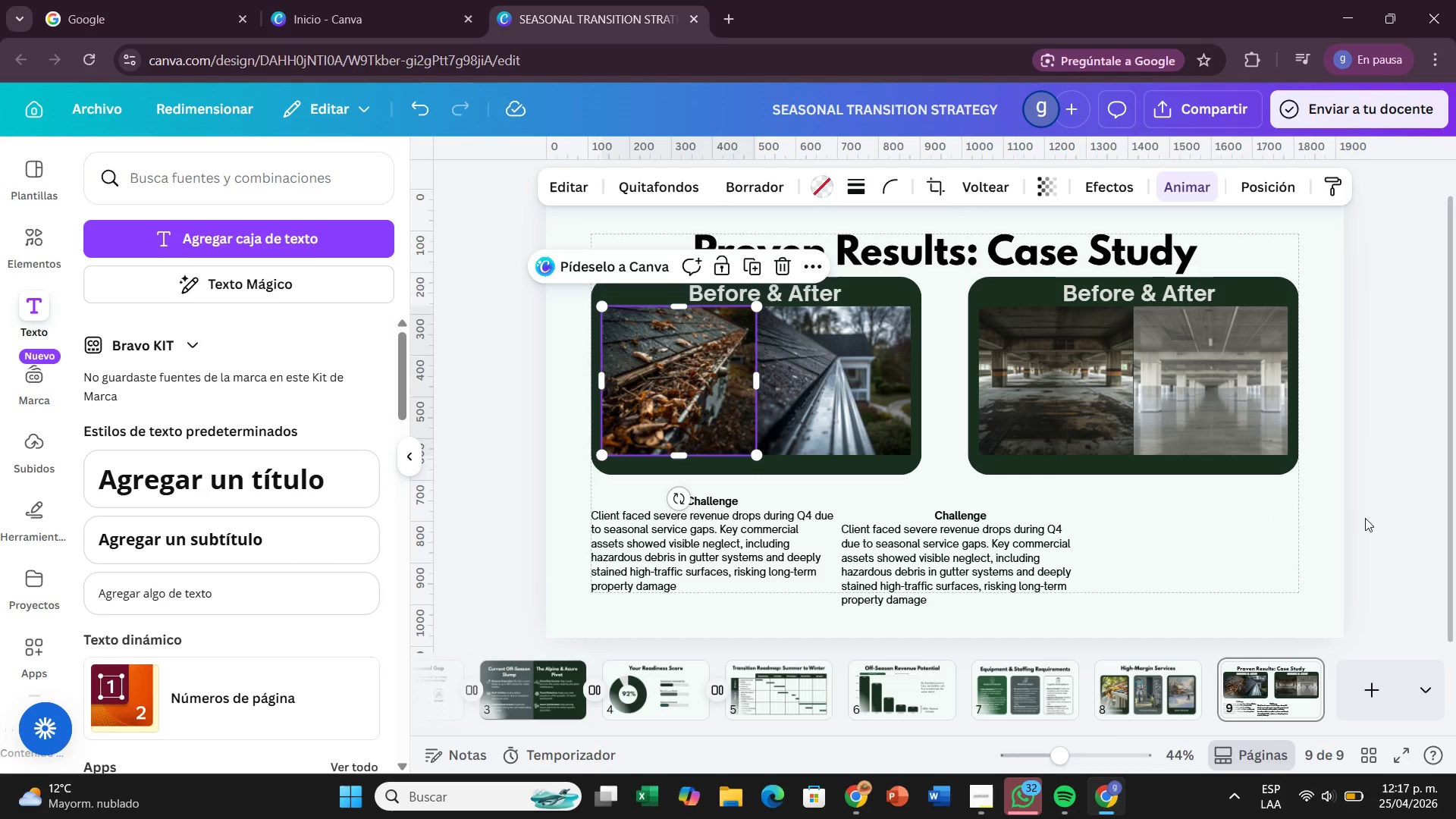 
left_click([1368, 510])
 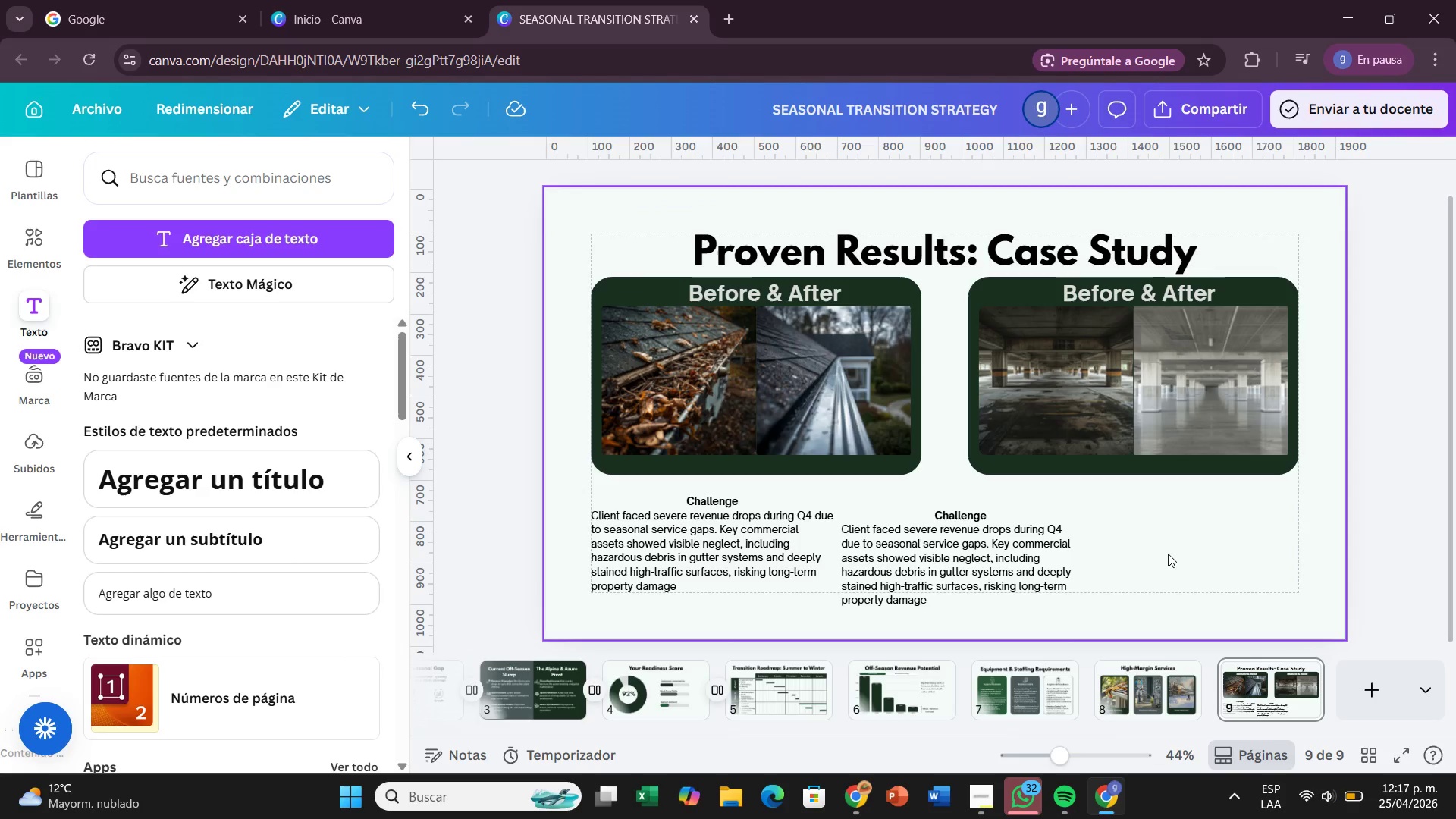 
left_click_drag(start_coordinate=[1000, 569], to_coordinate=[1018, 554])
 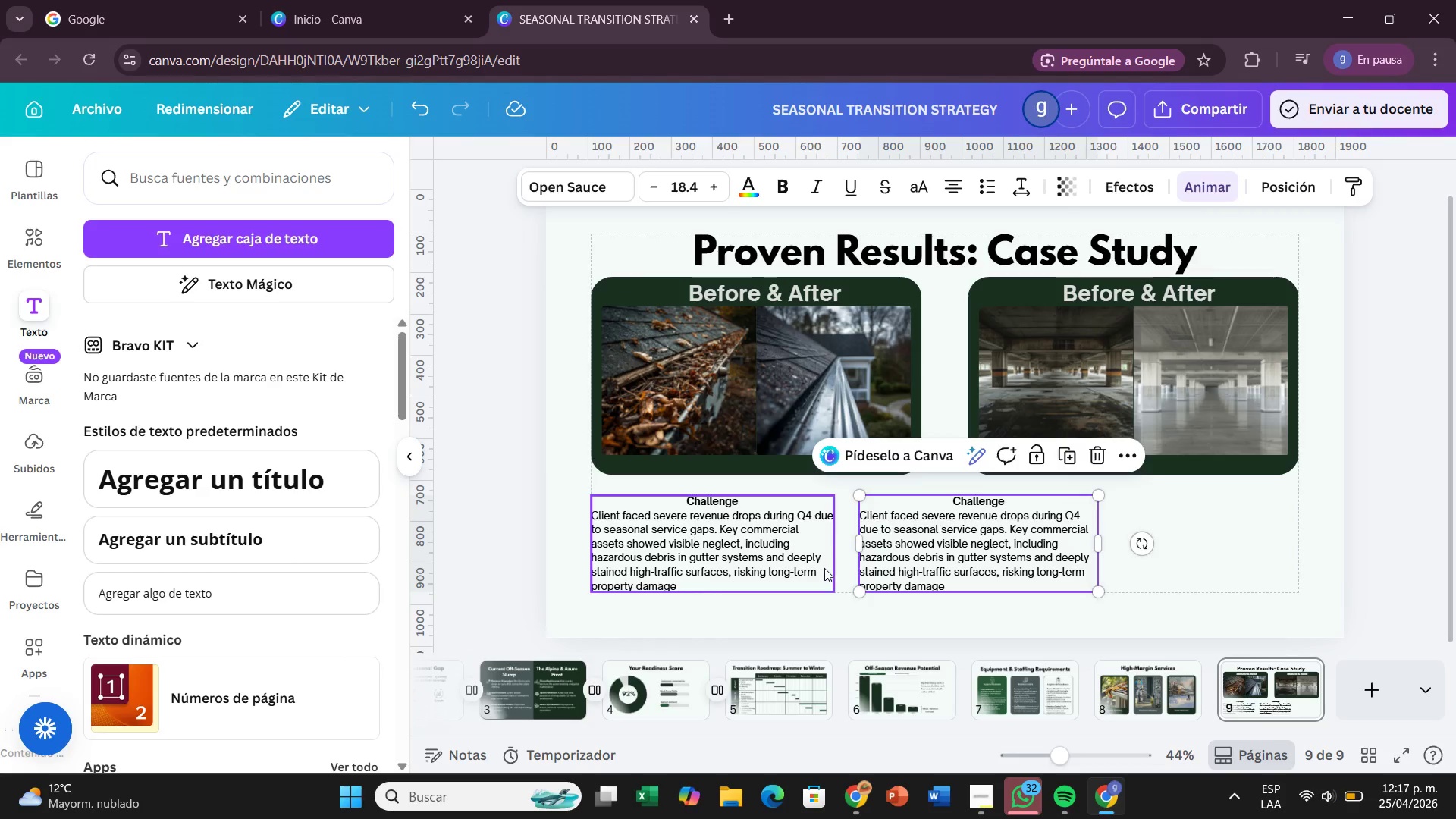 
left_click_drag(start_coordinate=[824, 568], to_coordinate=[824, 559])
 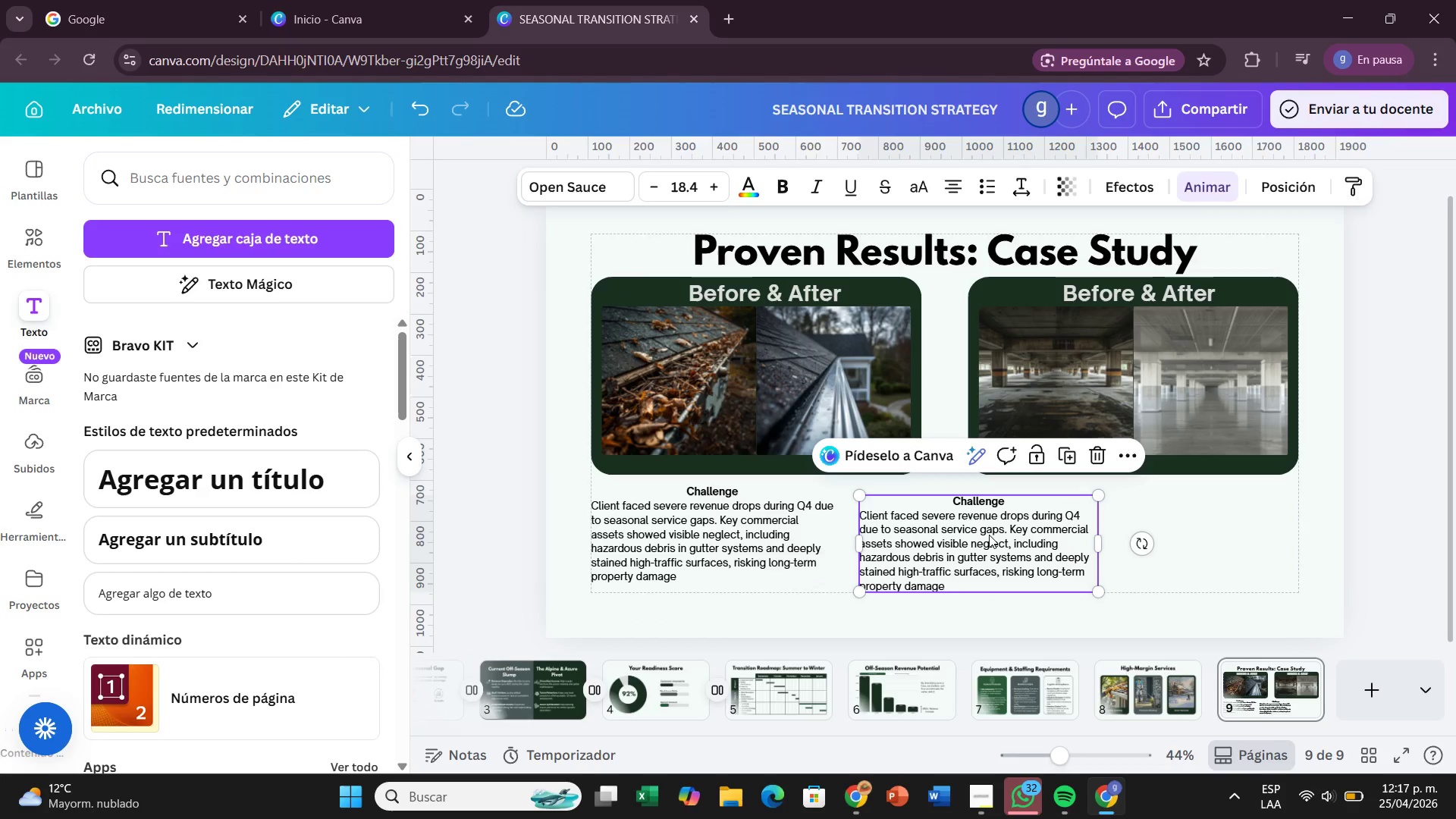 
left_click_drag(start_coordinate=[989, 535], to_coordinate=[987, 527])
 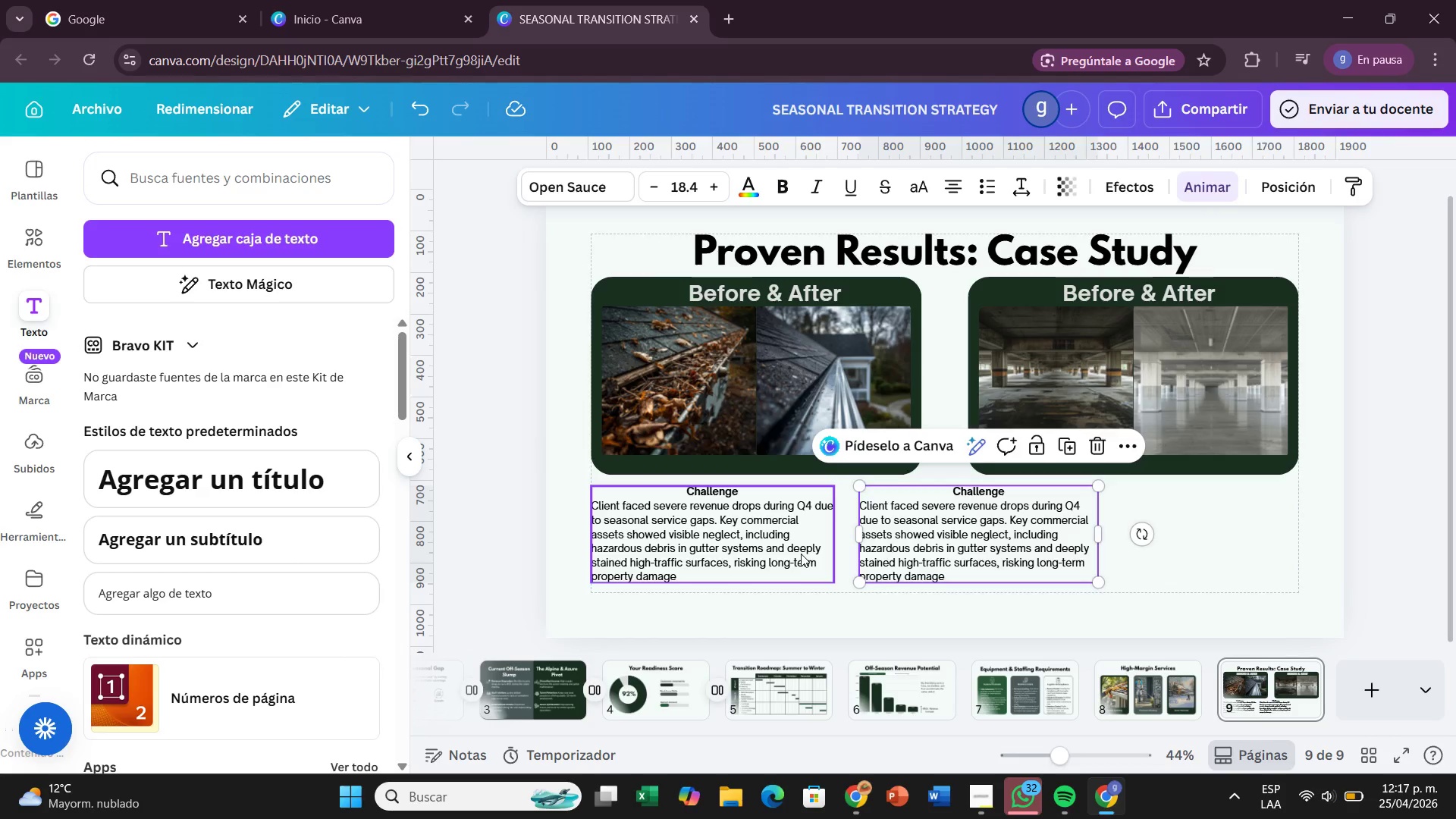 
left_click([801, 554])
 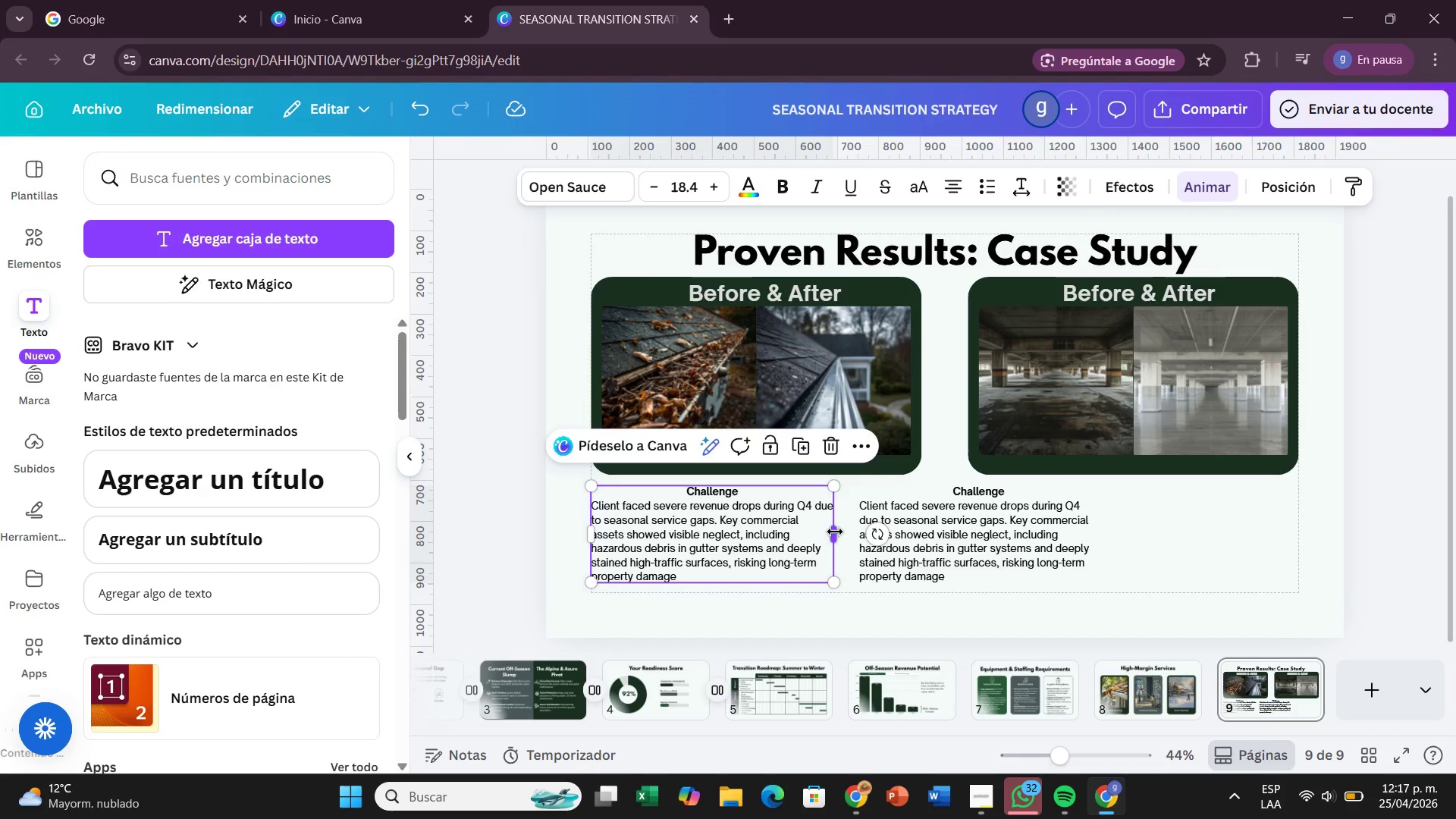 
left_click_drag(start_coordinate=[835, 532], to_coordinate=[811, 532])
 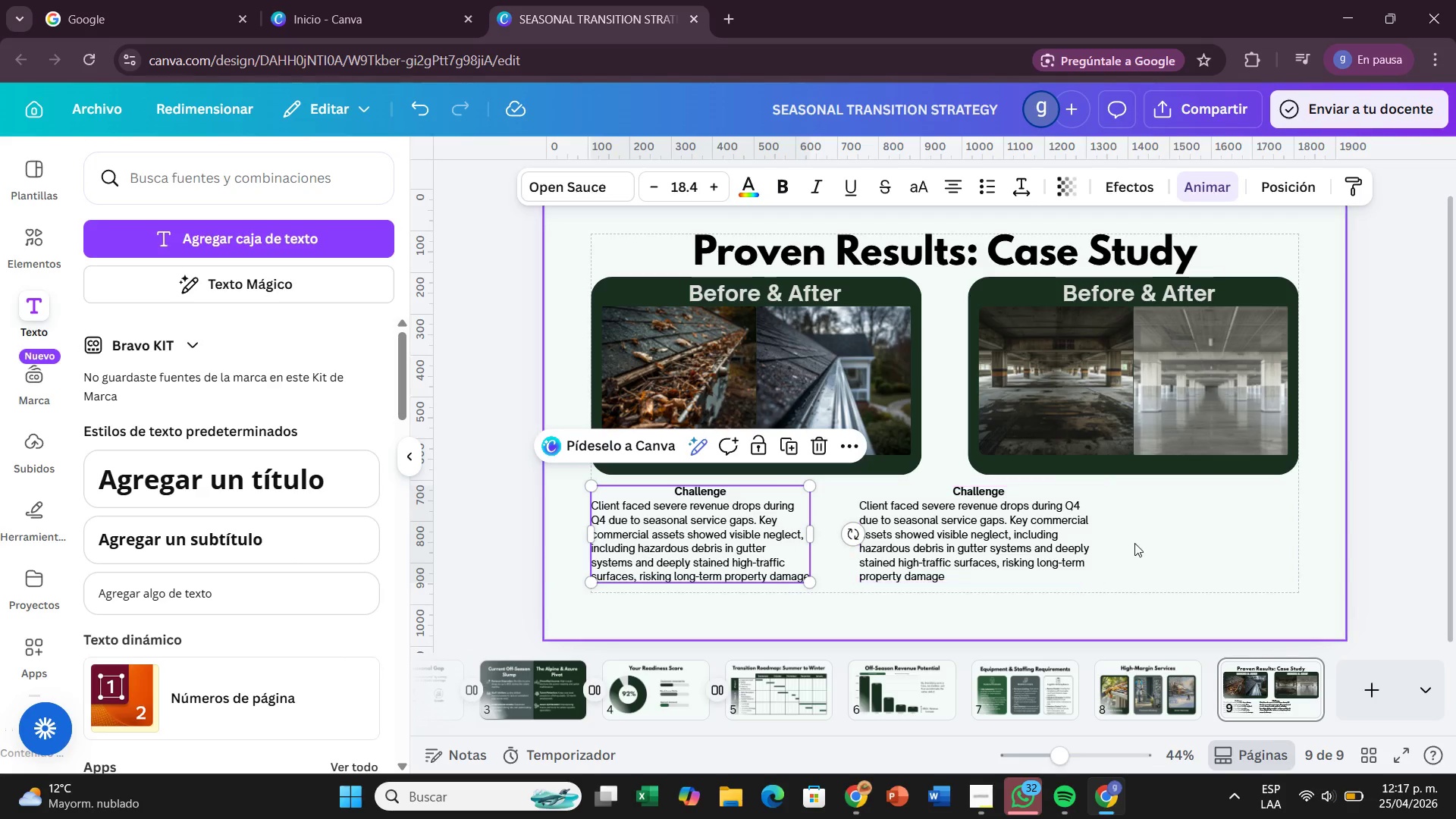 
left_click([1134, 543])
 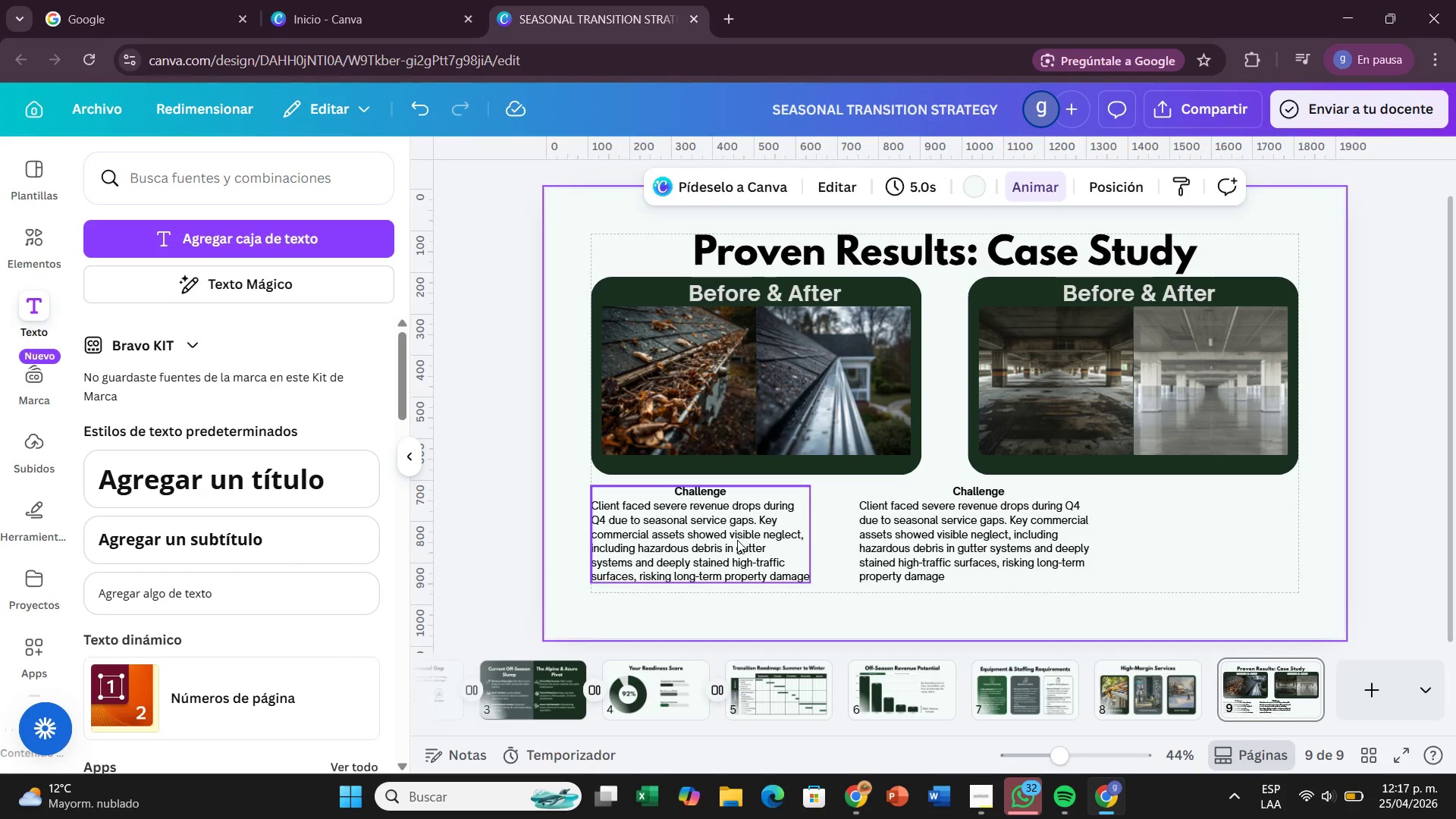 
left_click_drag(start_coordinate=[737, 540], to_coordinate=[735, 535])
 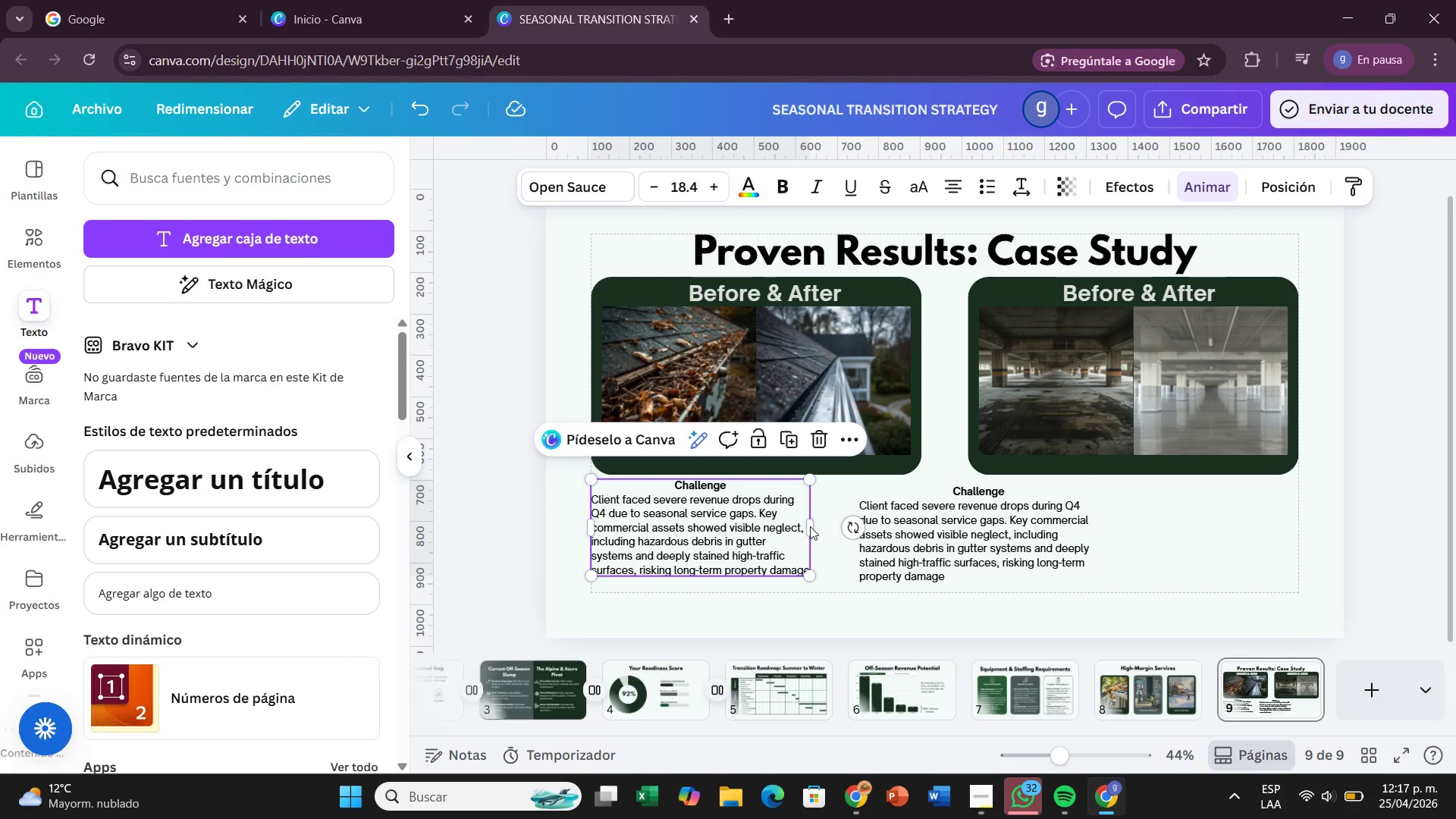 
left_click([810, 526])
 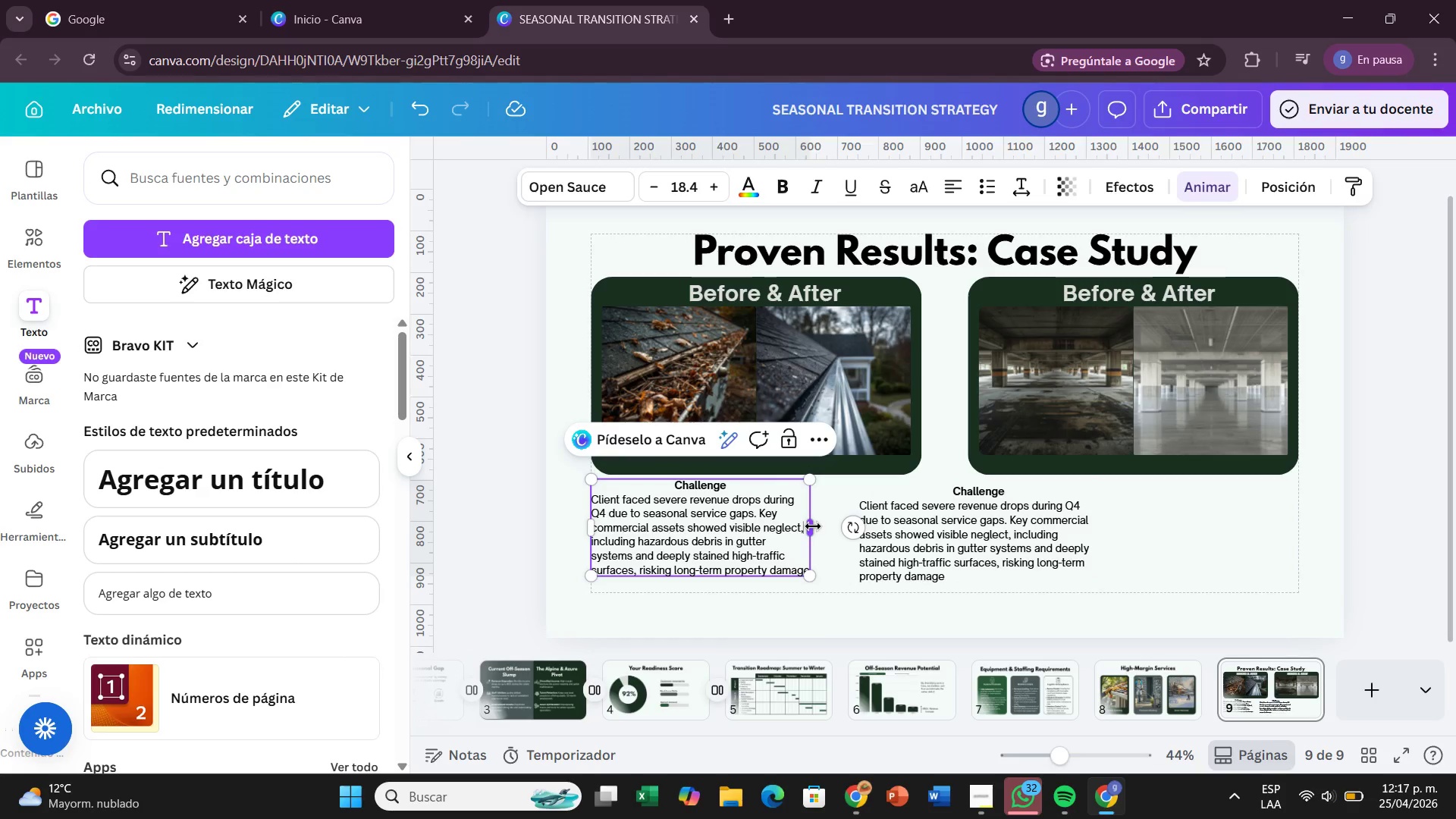 
left_click_drag(start_coordinate=[813, 526], to_coordinate=[797, 527])
 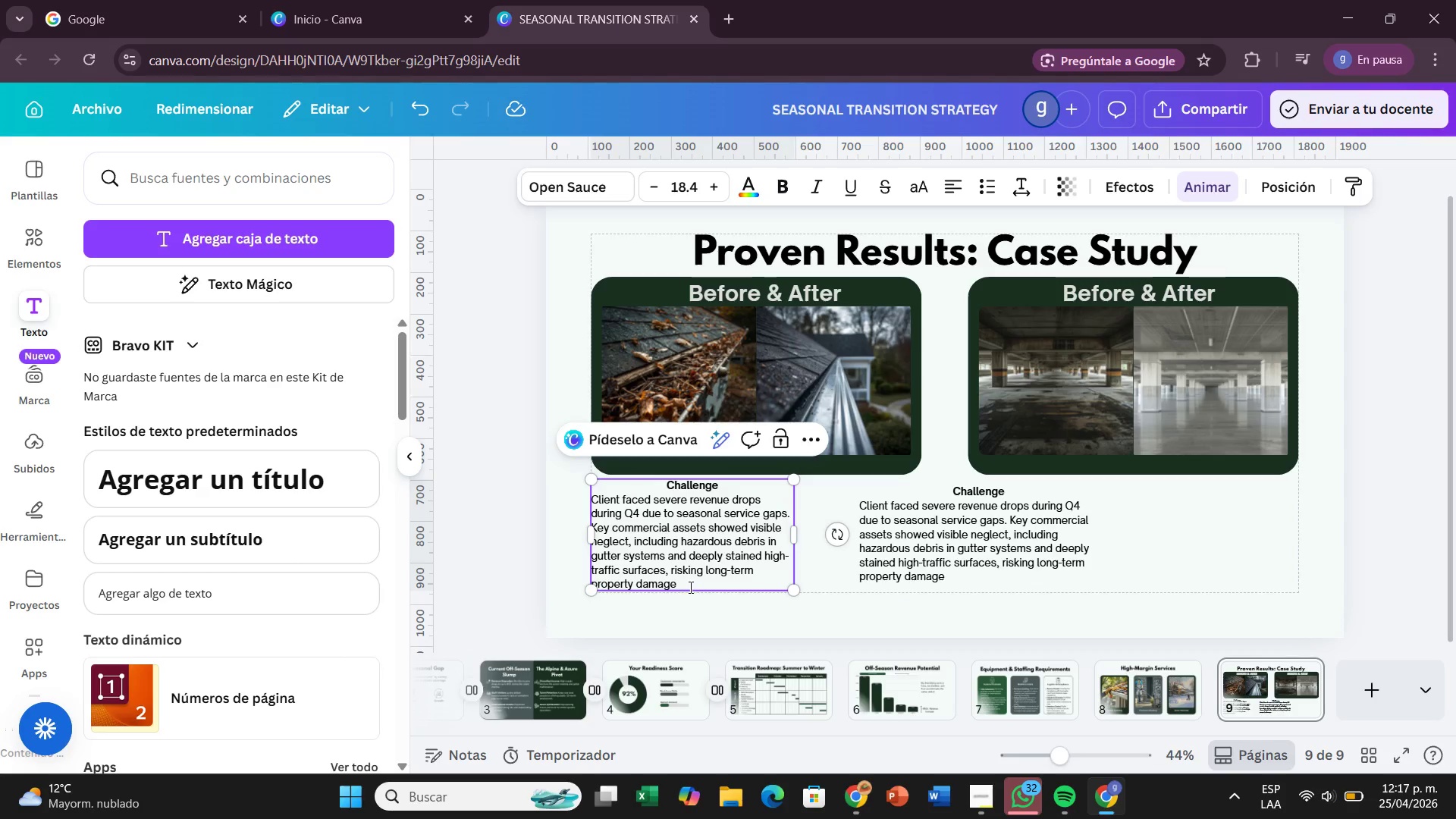 
left_click([689, 585])
 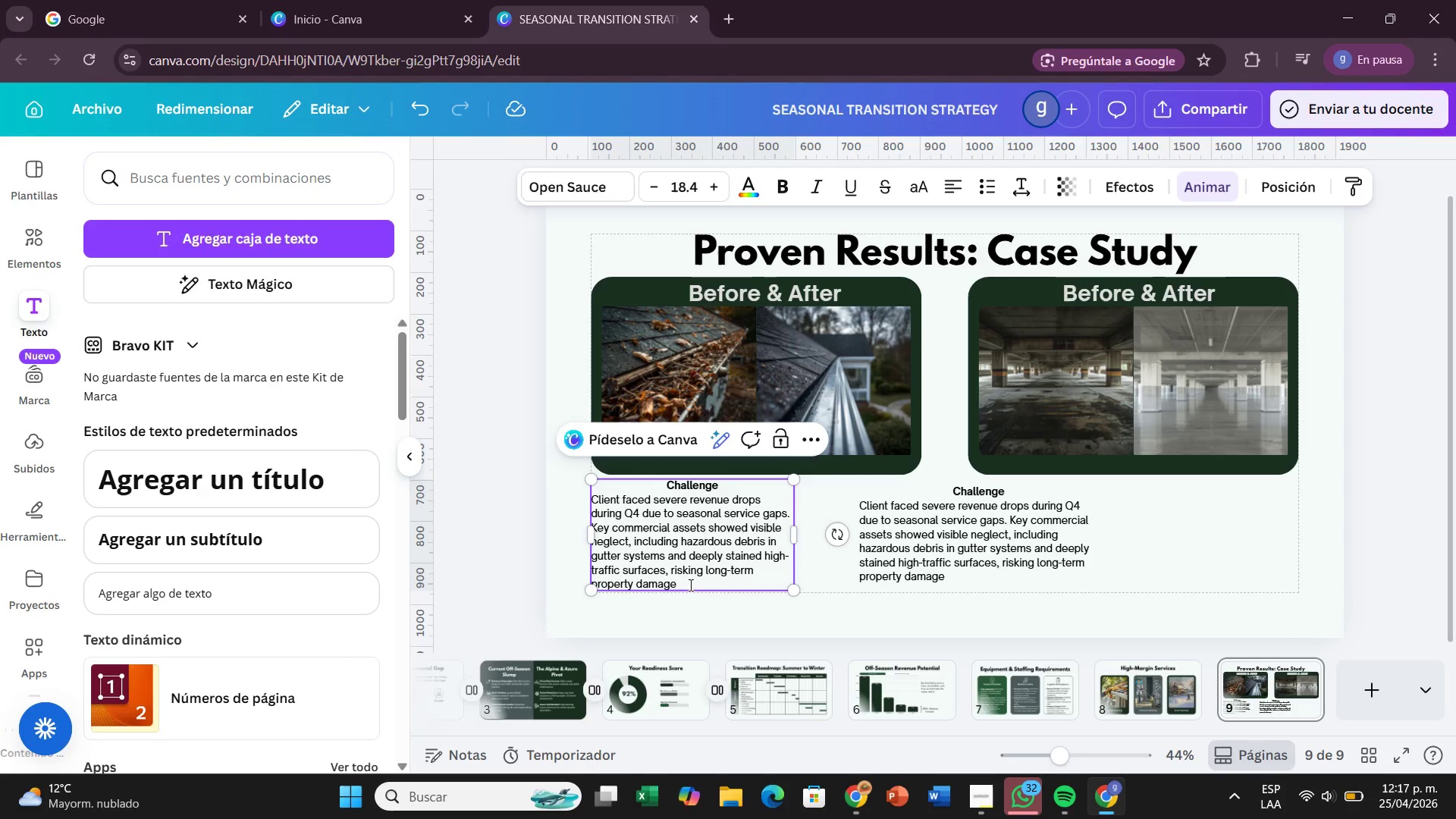 
key(Period)
 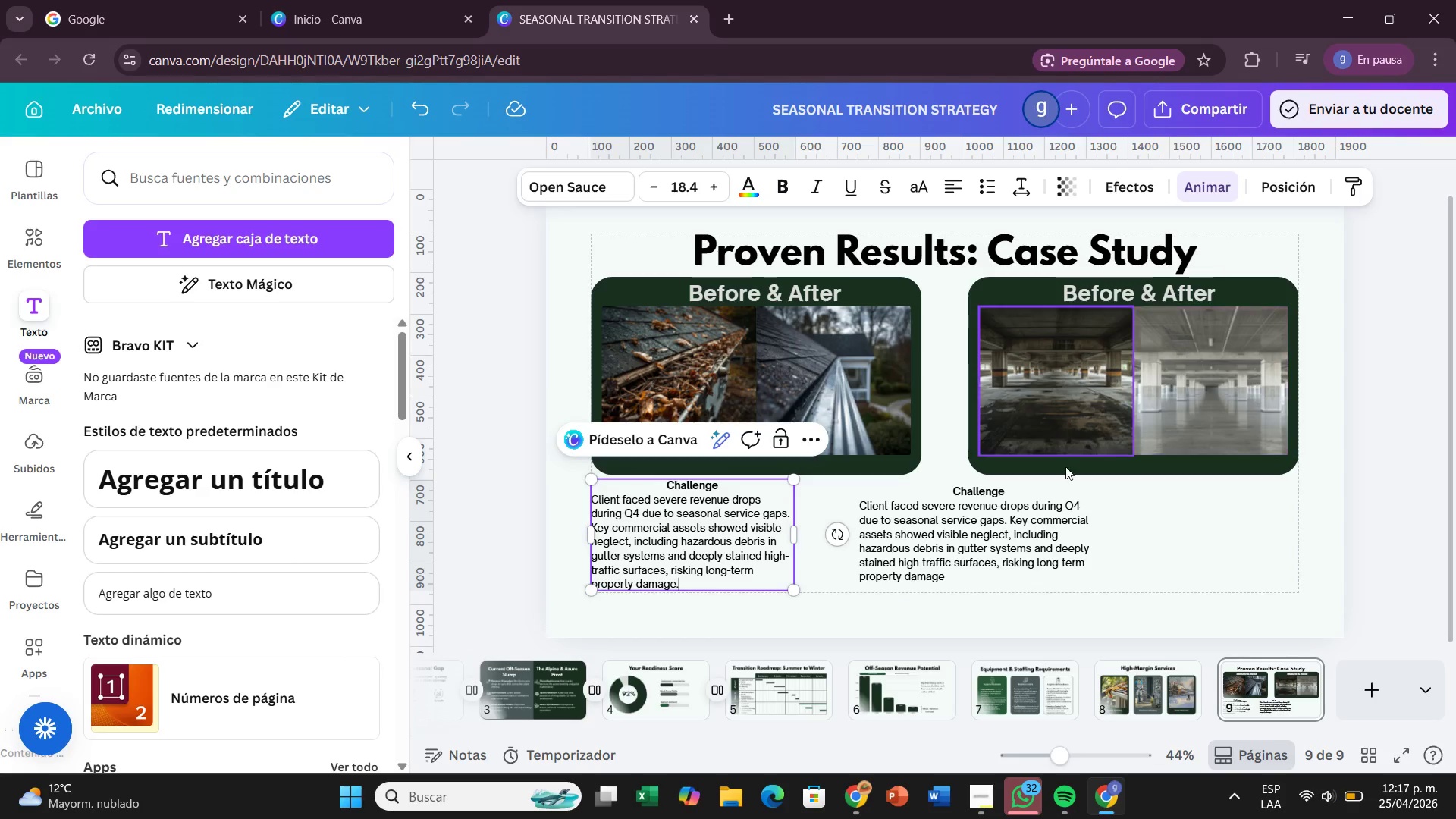 
left_click([977, 523])
 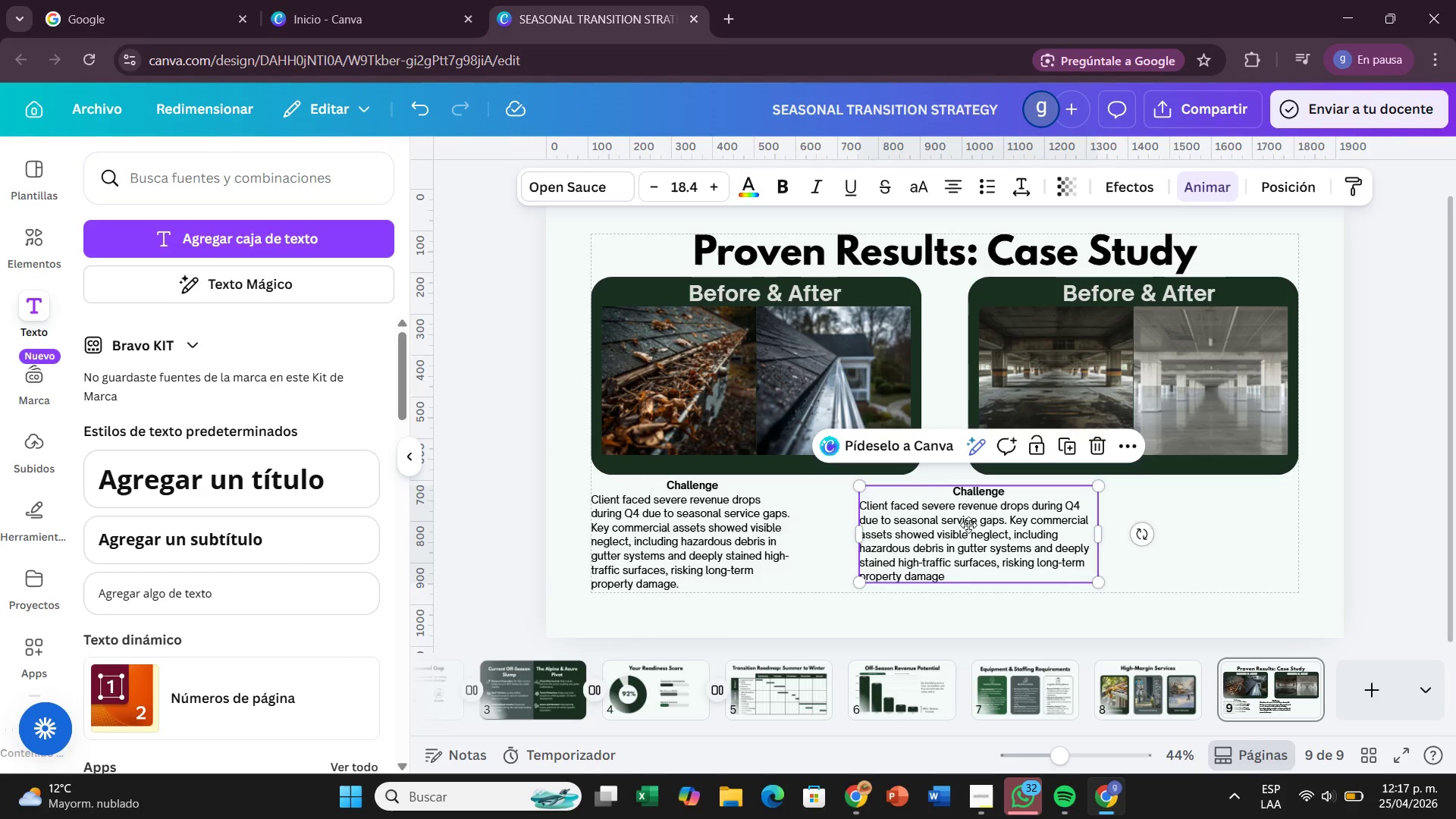 
left_click_drag(start_coordinate=[976, 523], to_coordinate=[958, 525])
 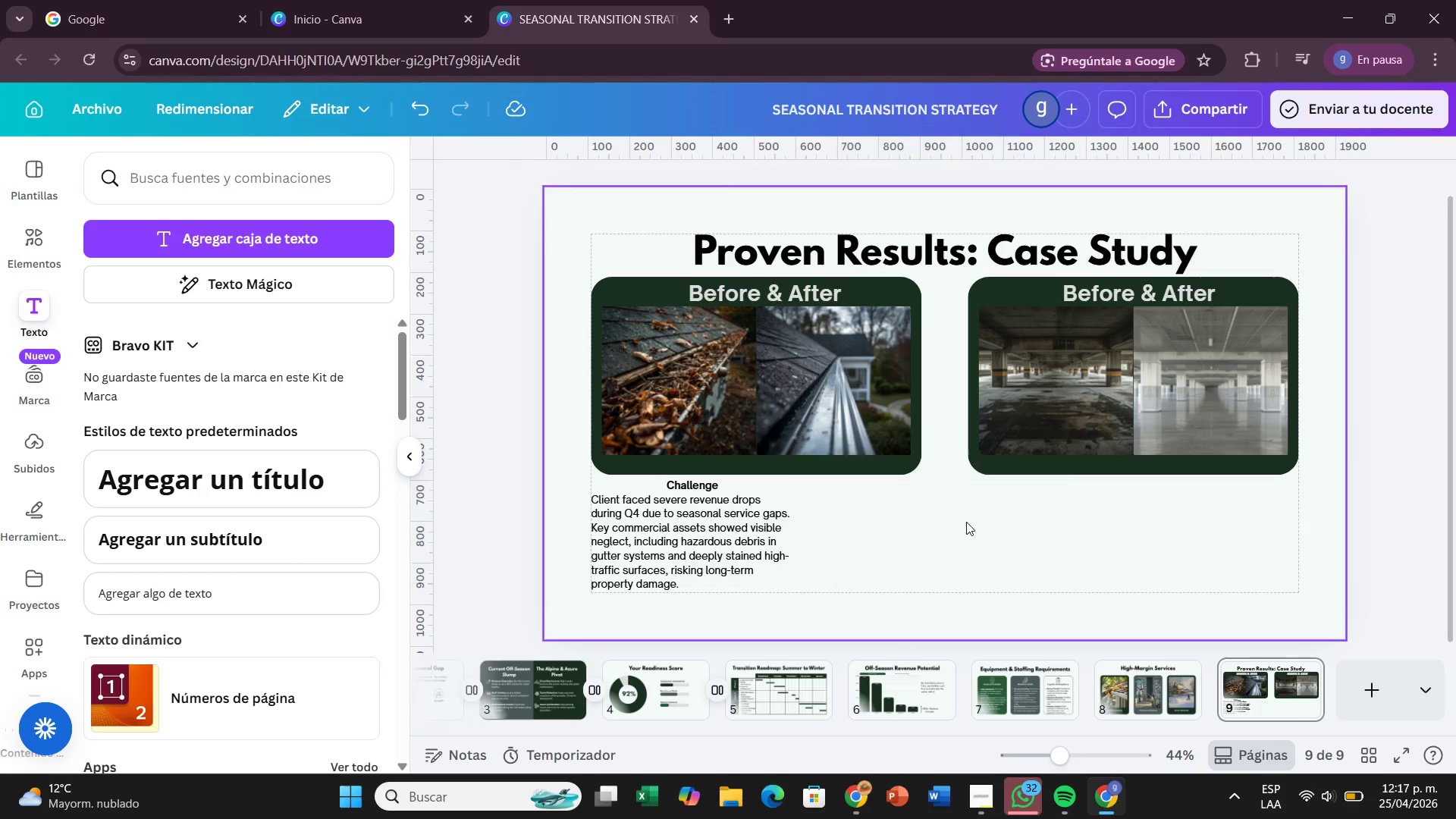 
key(Backspace)
 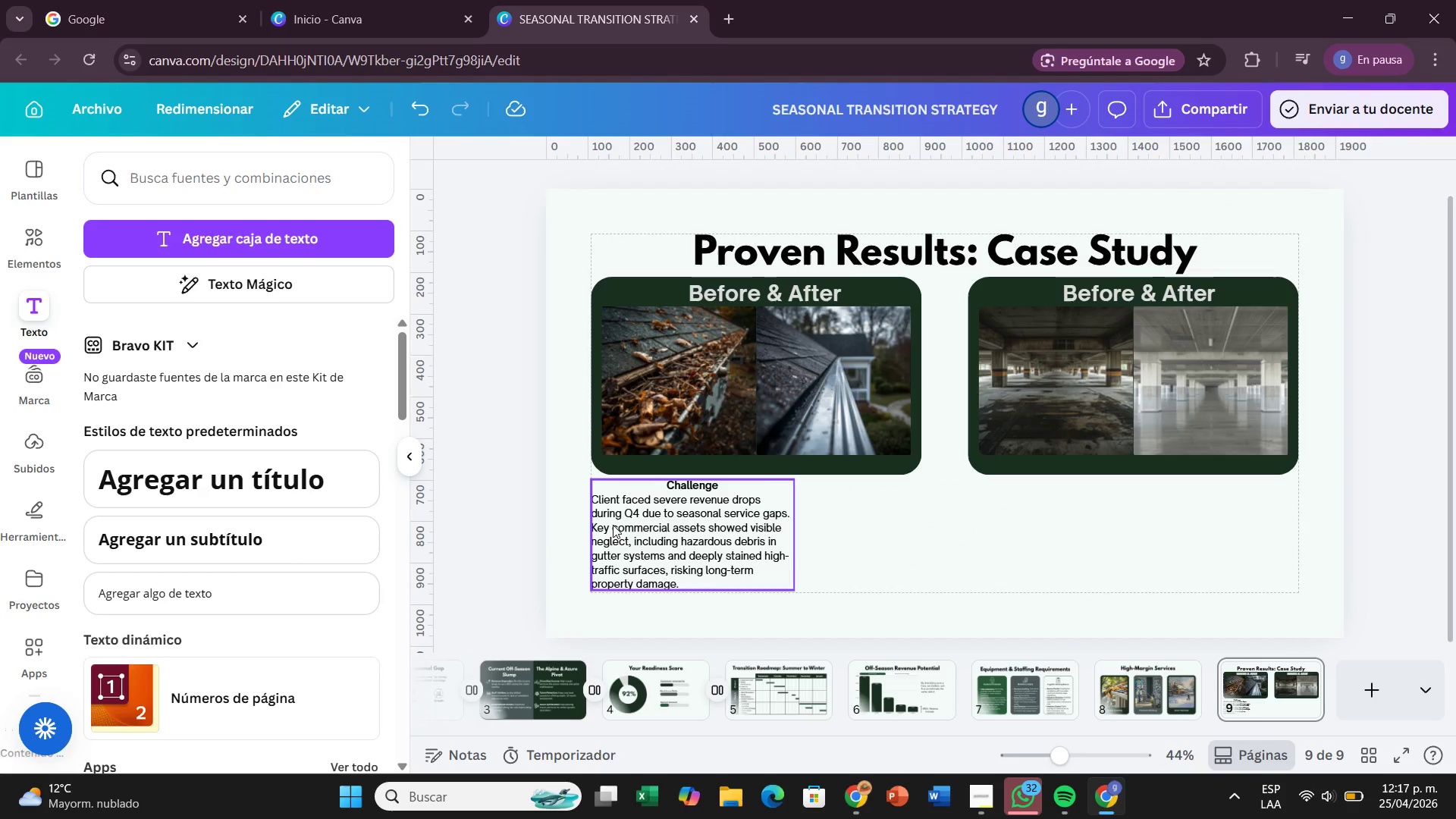 
left_click([613, 525])
 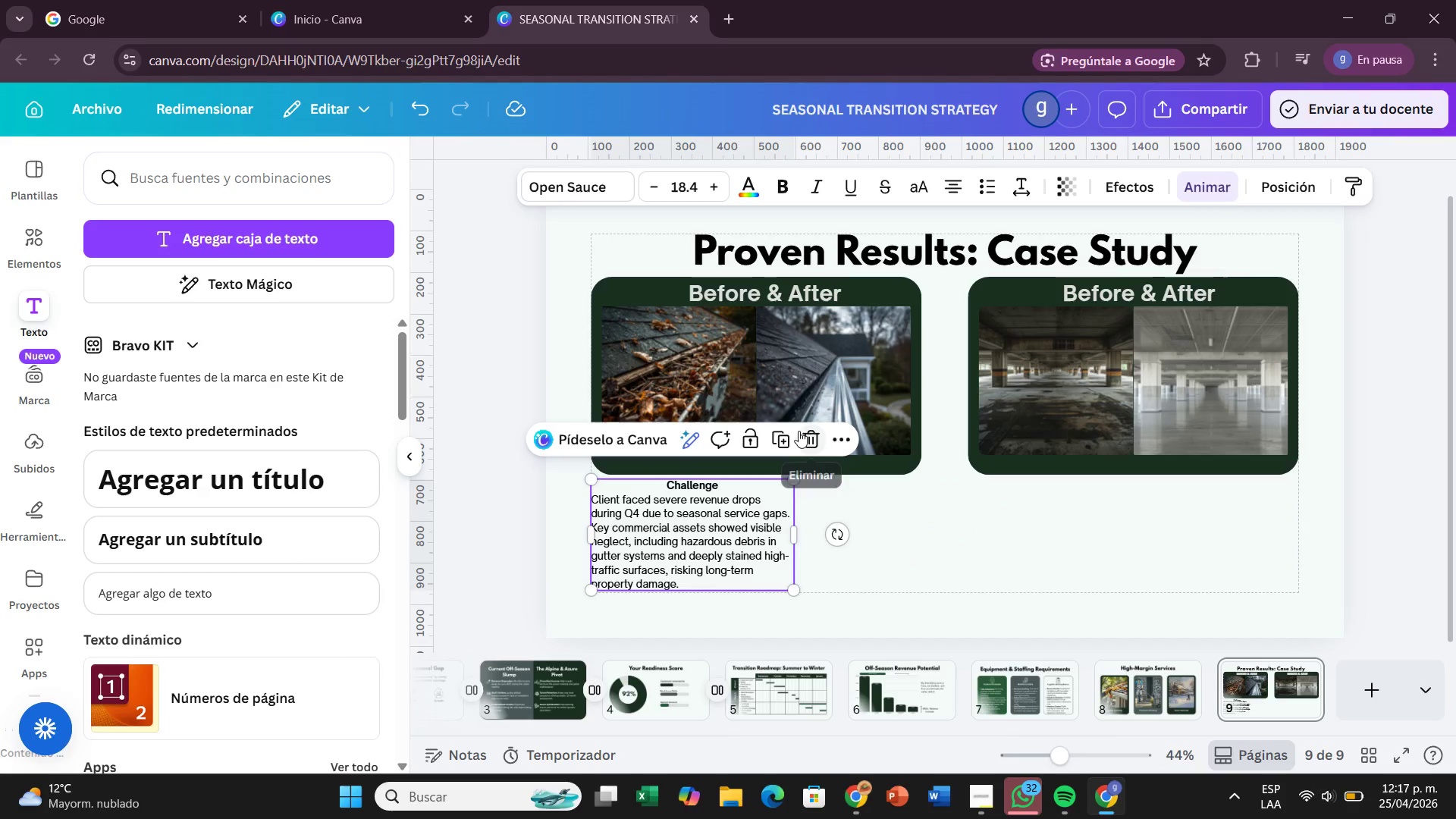 
left_click([781, 432])
 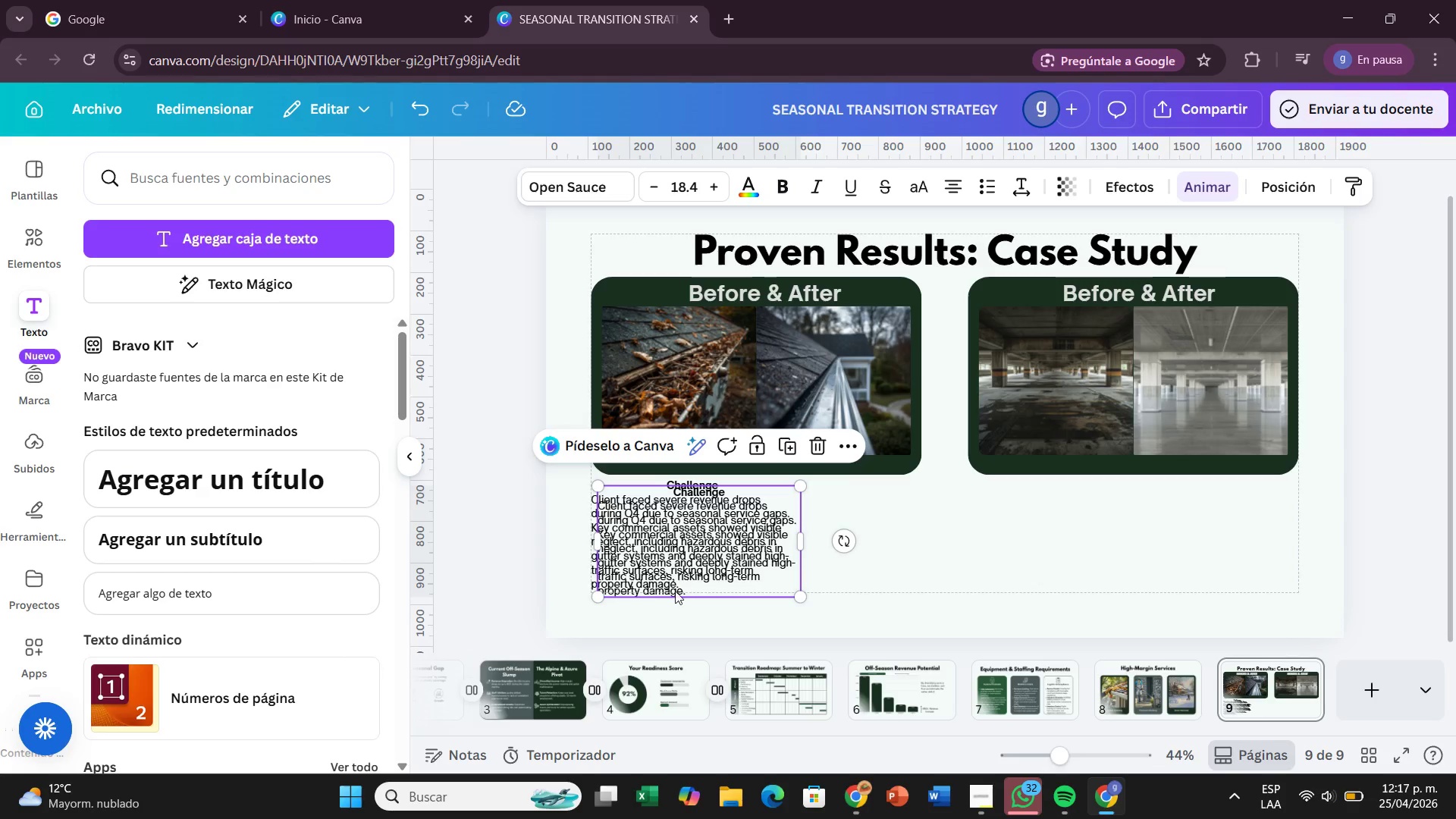 
left_click_drag(start_coordinate=[675, 591], to_coordinate=[924, 587])
 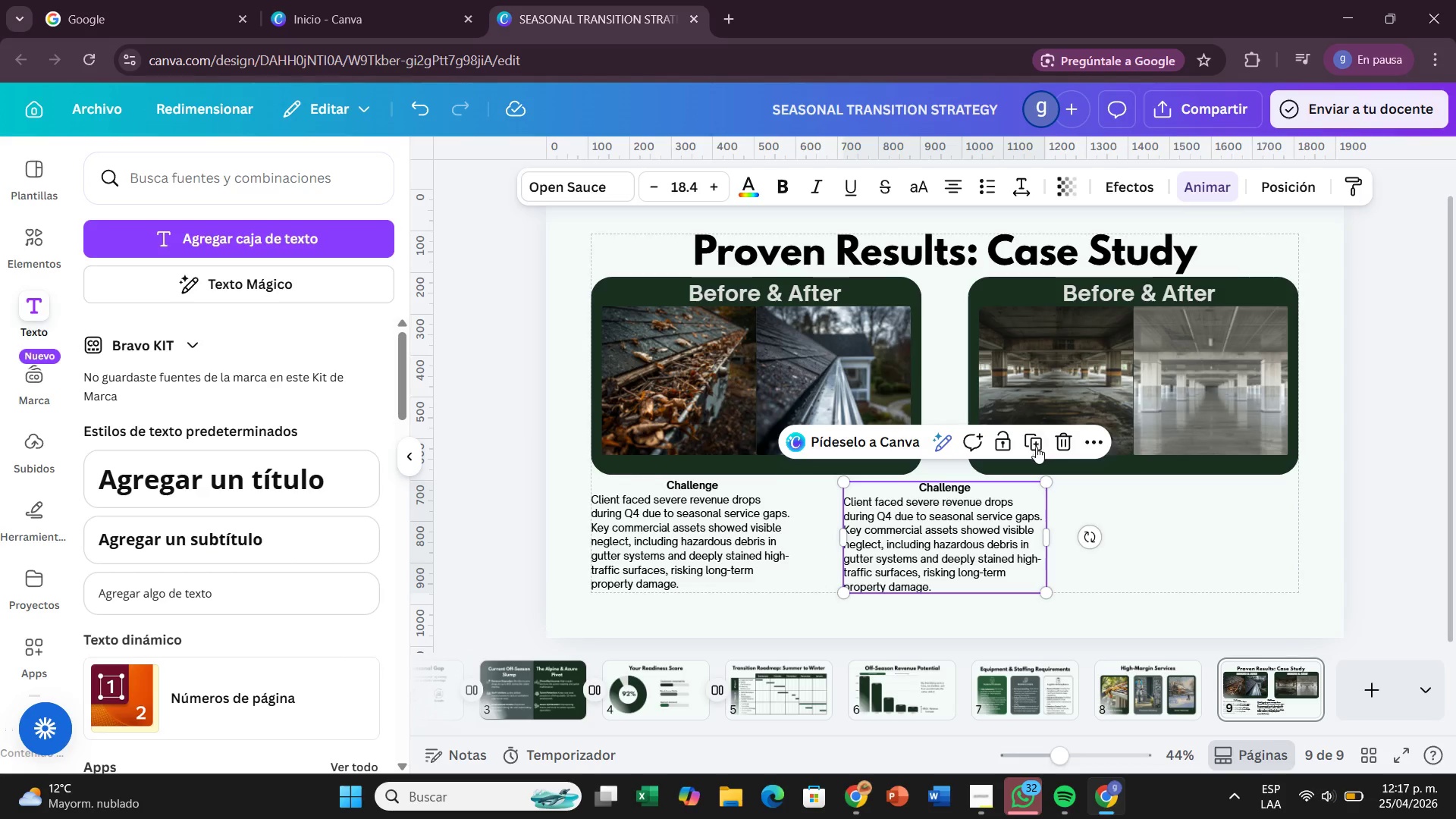 
left_click([1031, 453])
 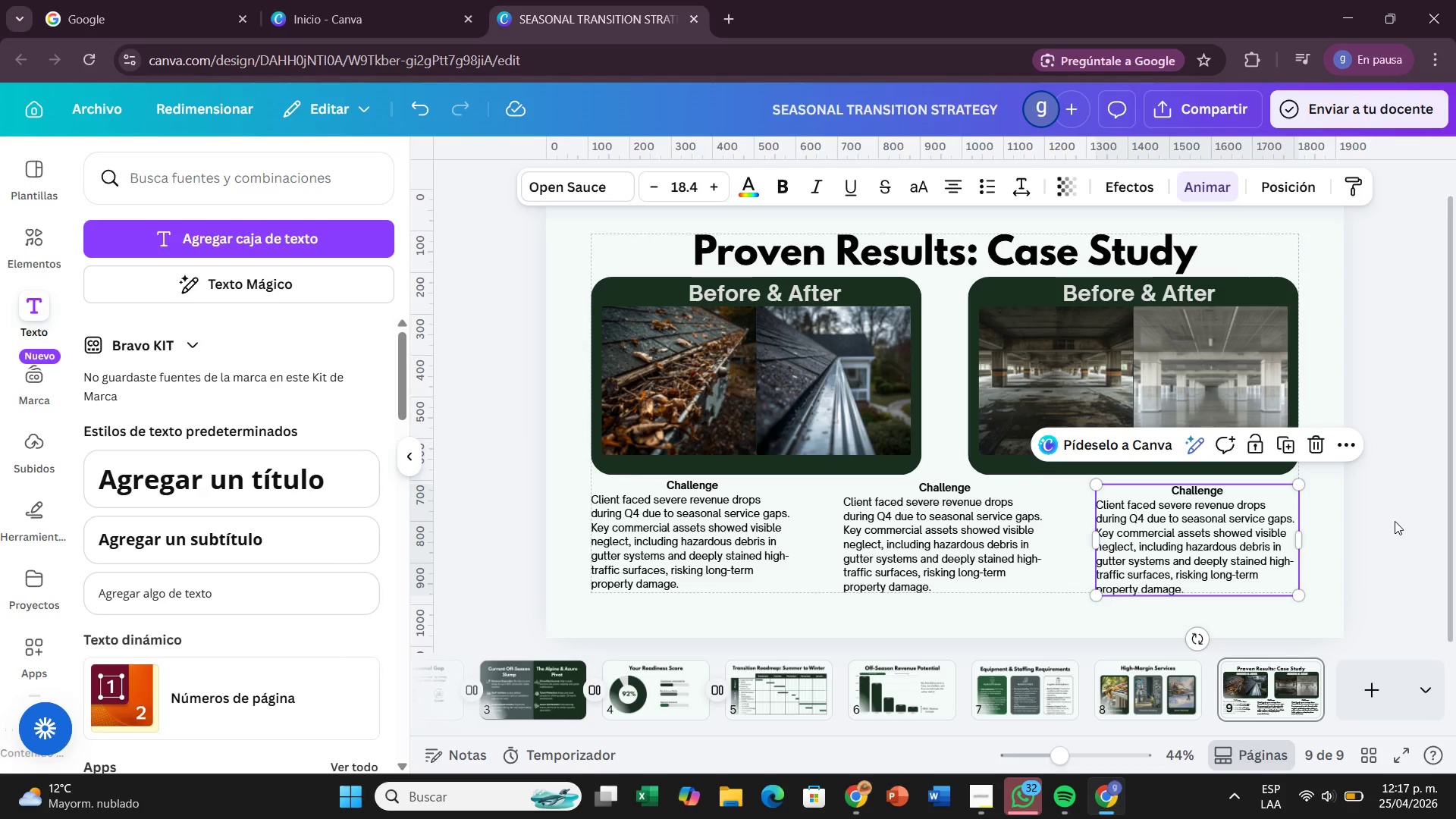 
left_click([1385, 519])
 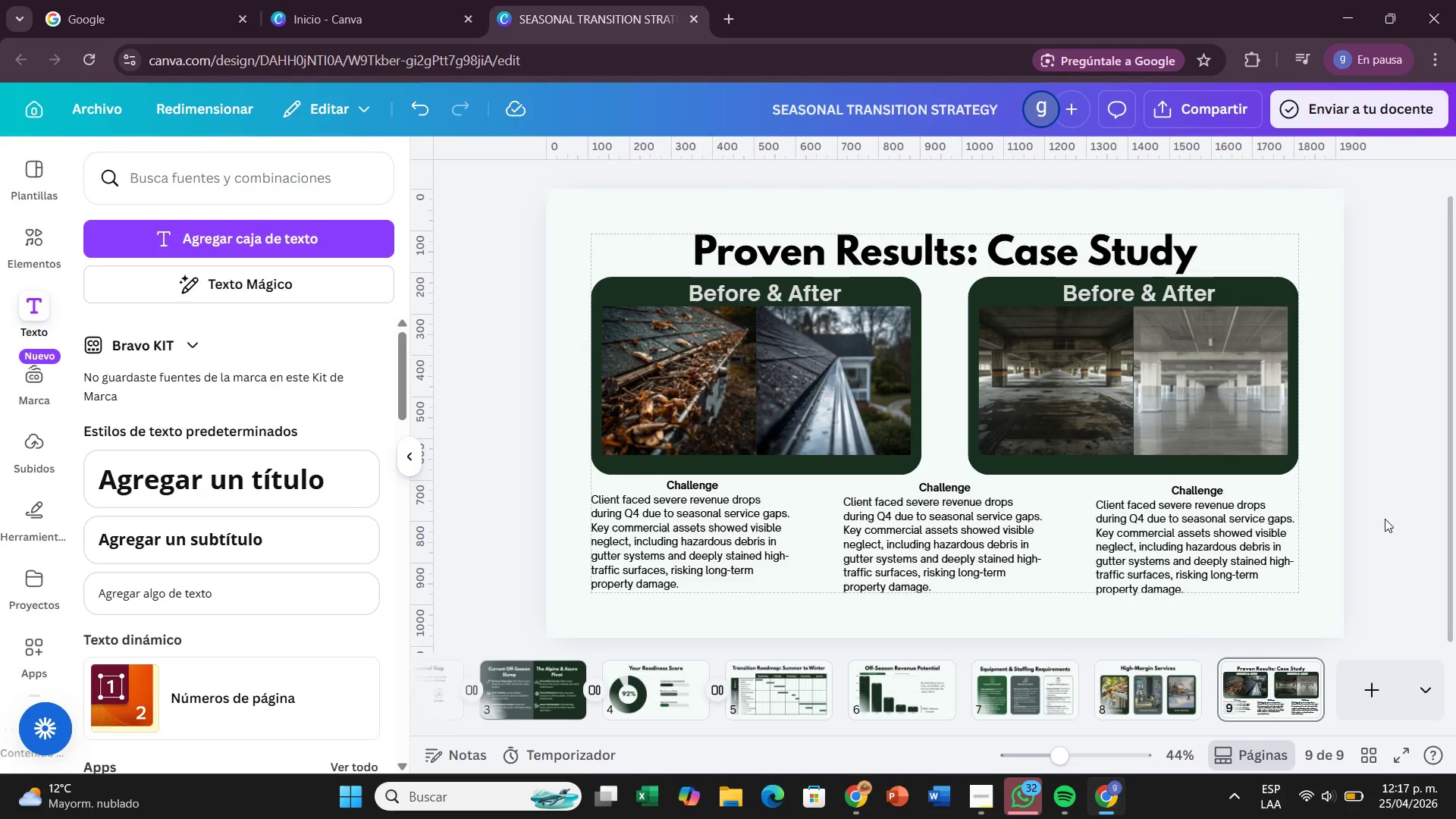 
wait(6.69)
 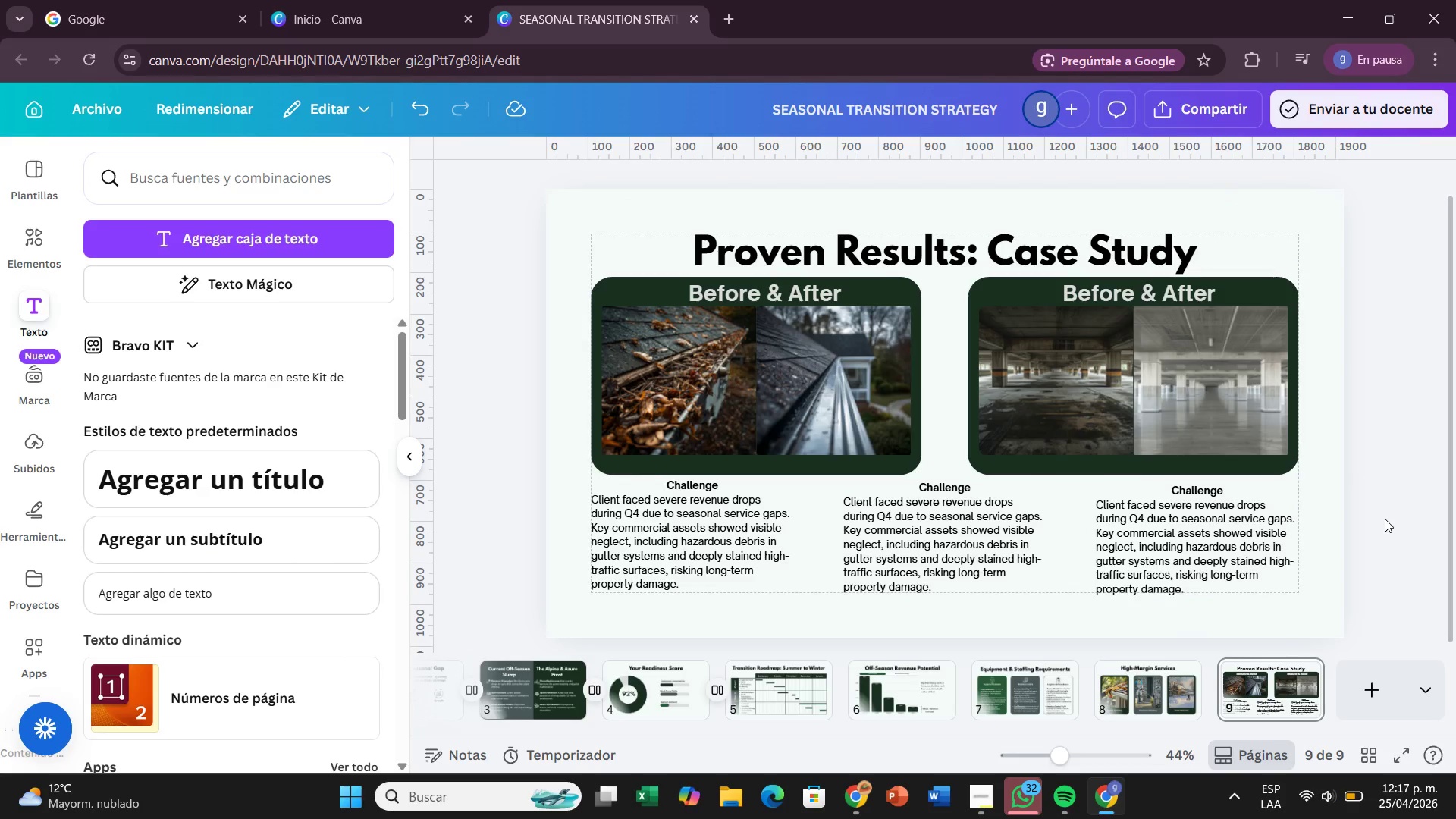 
left_click_drag(start_coordinate=[921, 549], to_coordinate=[921, 545])
 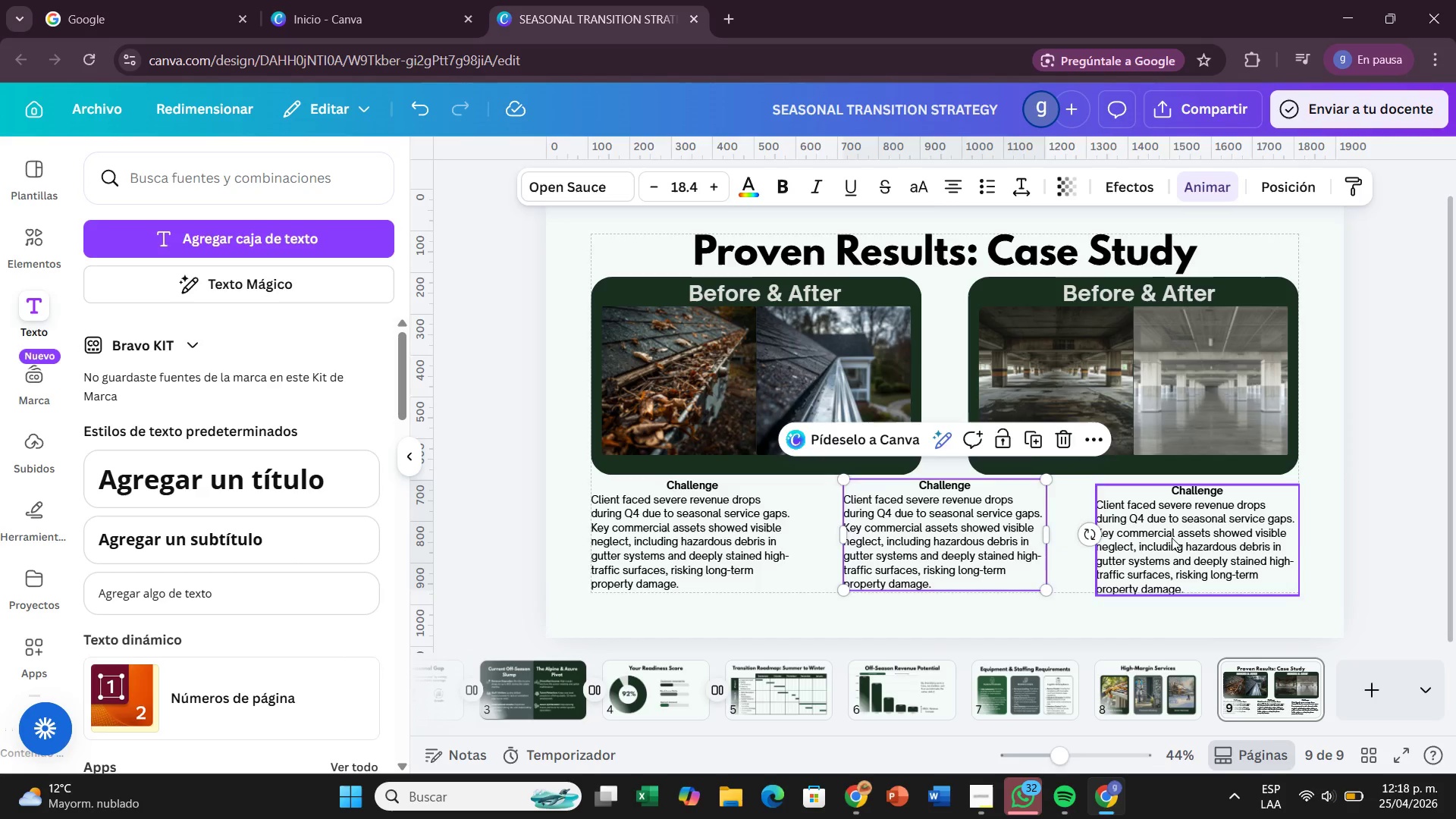 
left_click([1172, 538])
 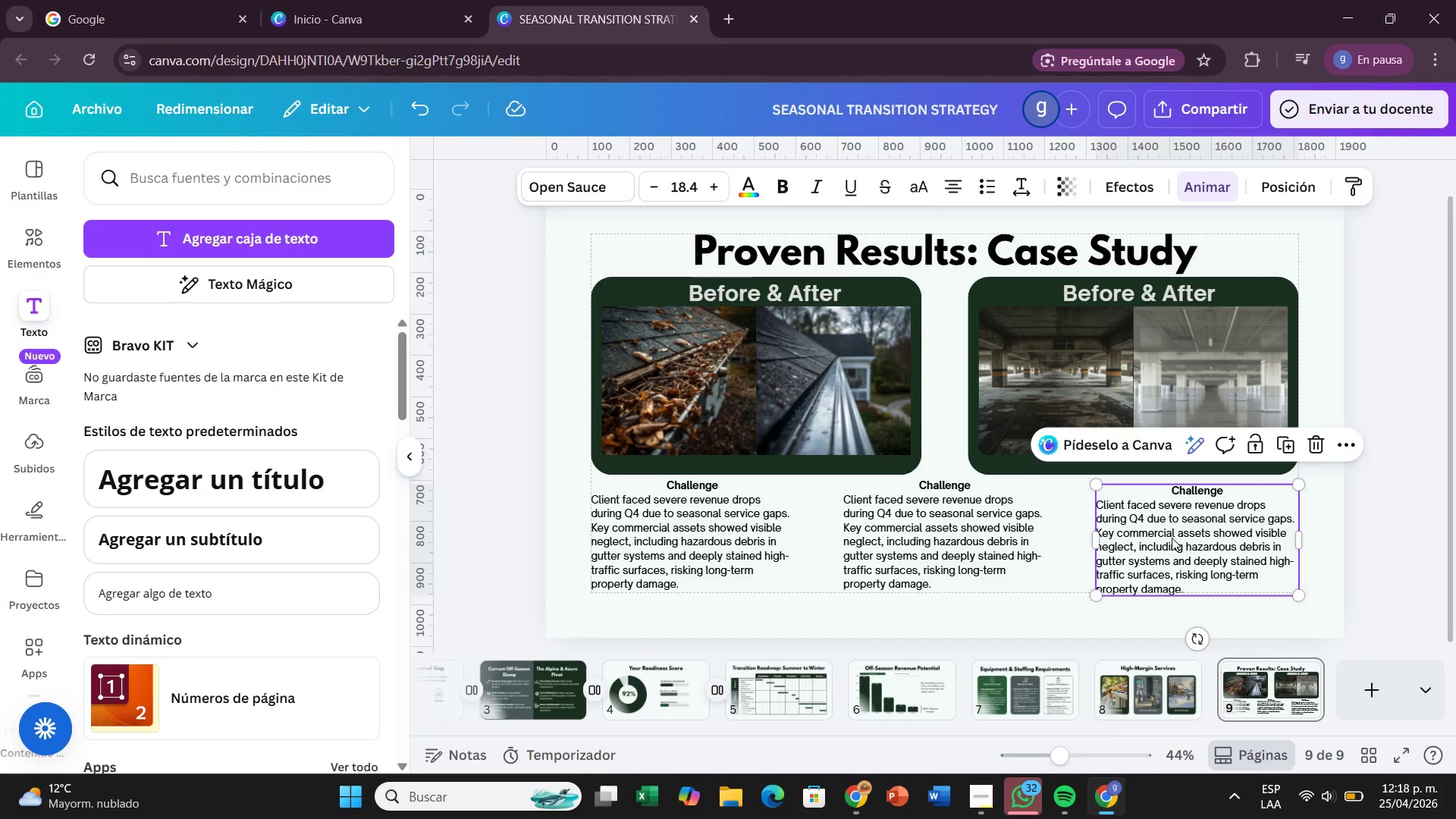 
left_click_drag(start_coordinate=[1172, 538], to_coordinate=[1175, 532])
 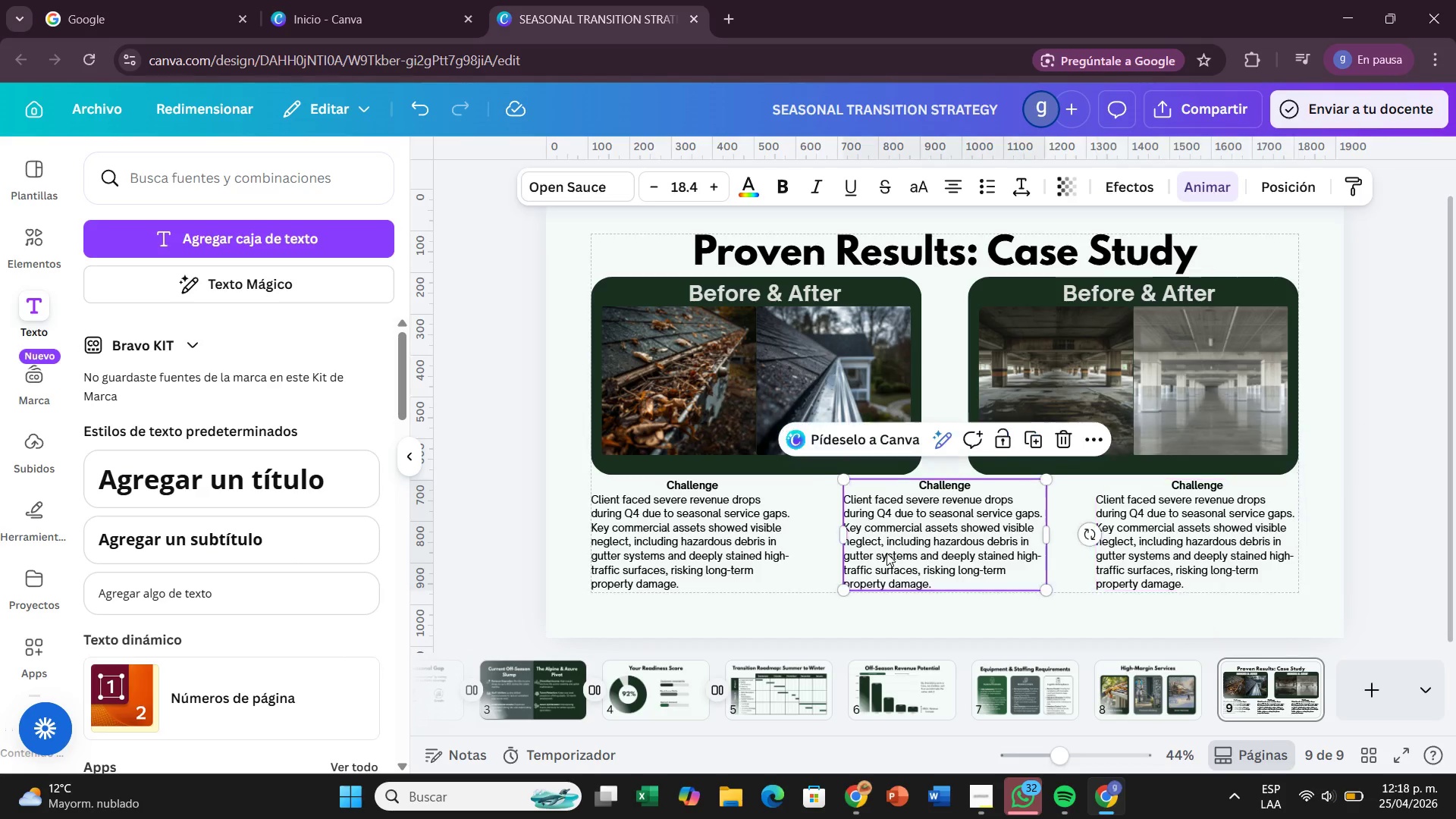 
double_click([886, 553])
 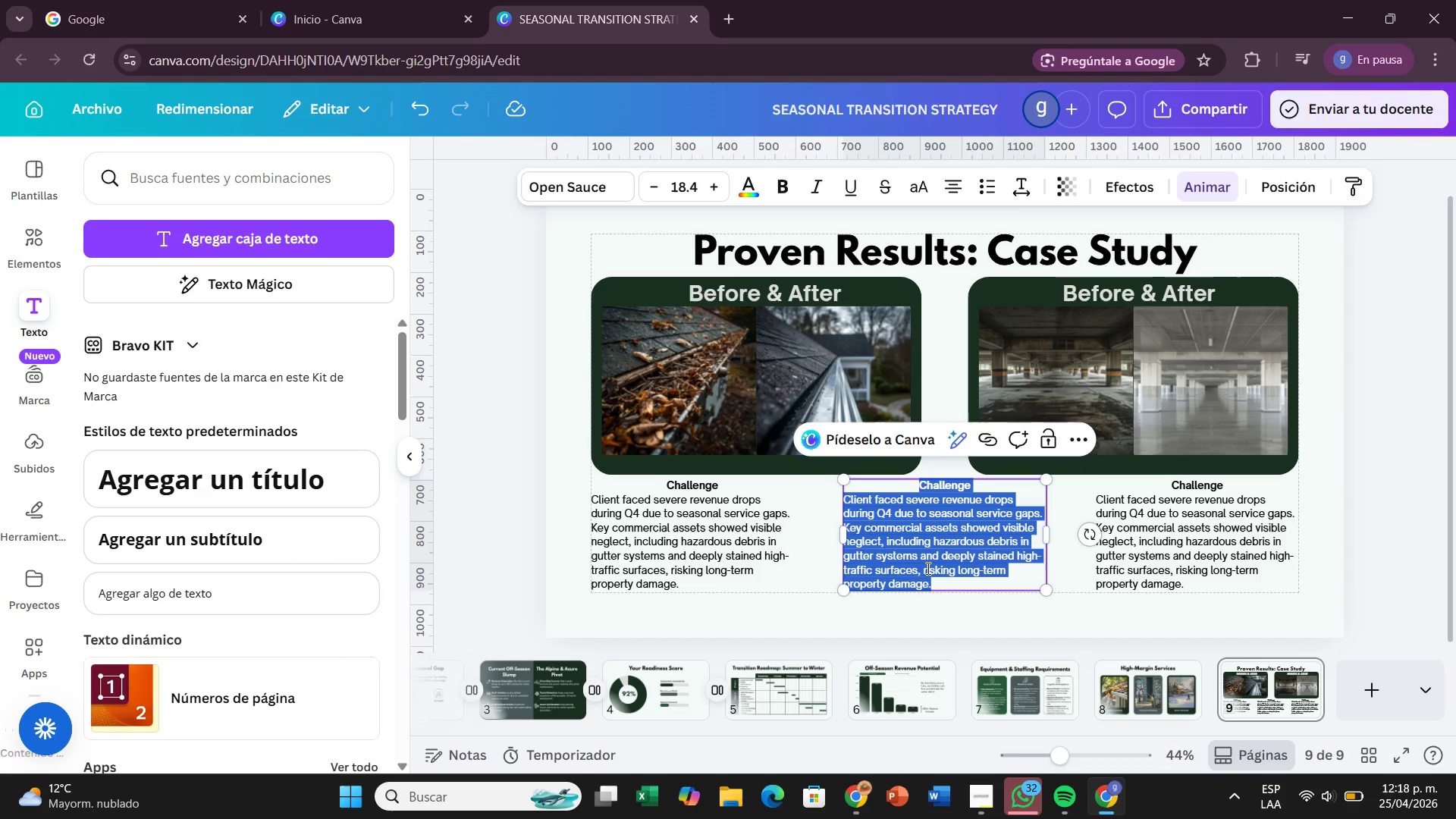 
key(Backspace)
 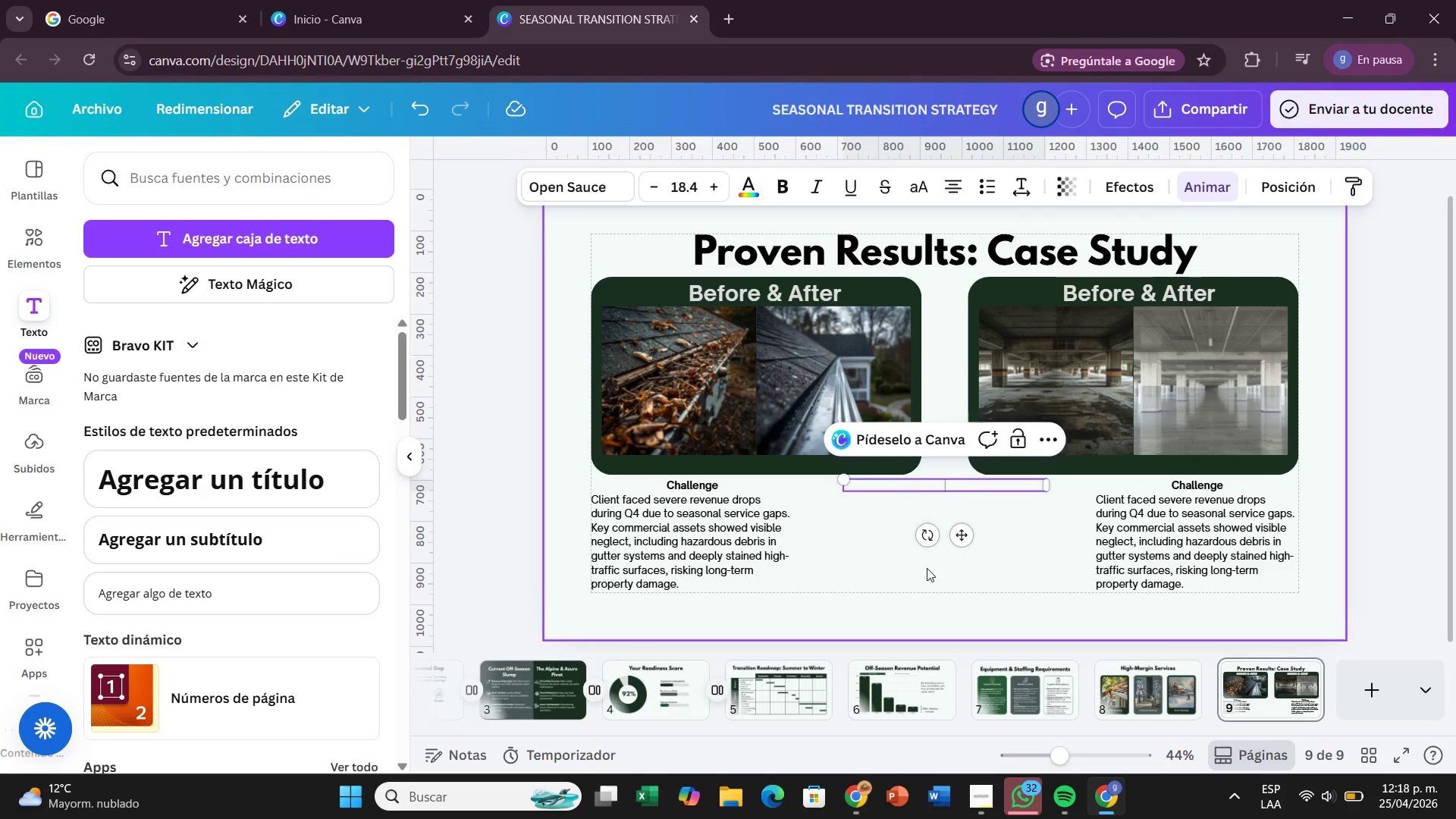 
type(Soli)
key(Backspace)
type(uto)
key(Backspace)
type(o)
key(Backspace)
type(ion)
 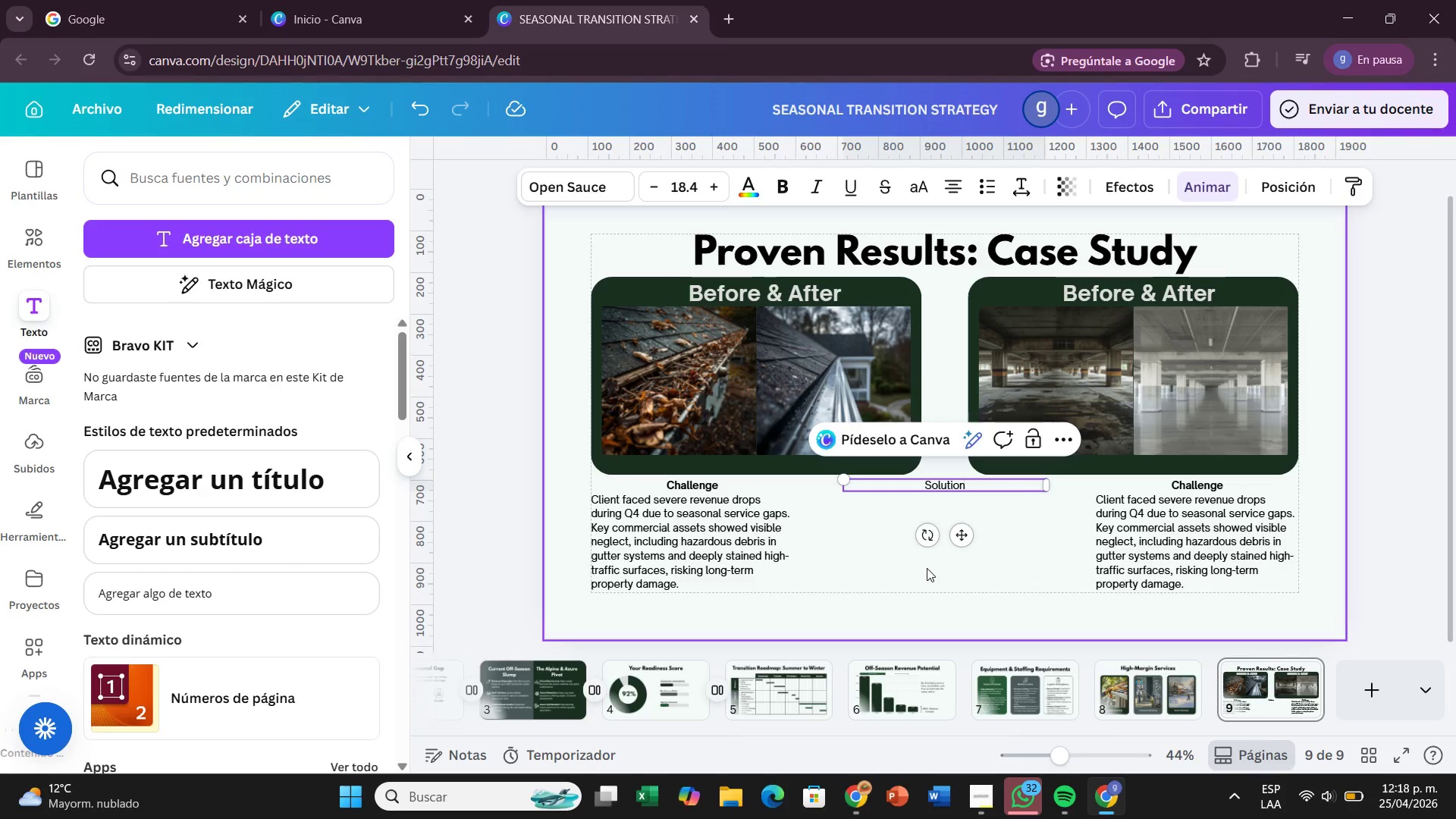 
key(Enter)
 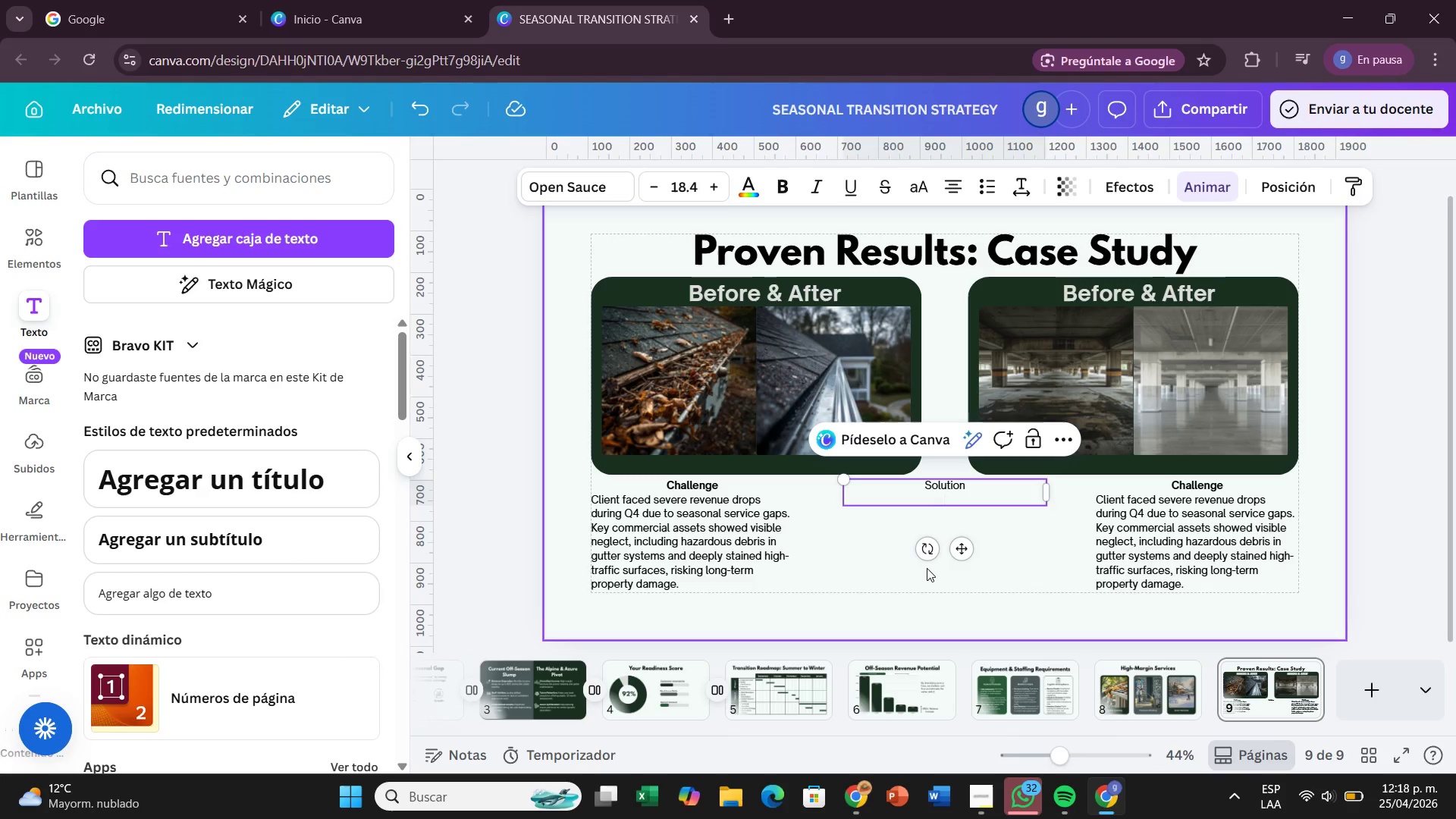 
type(Implen)
key(Backspace)
type(ment)
 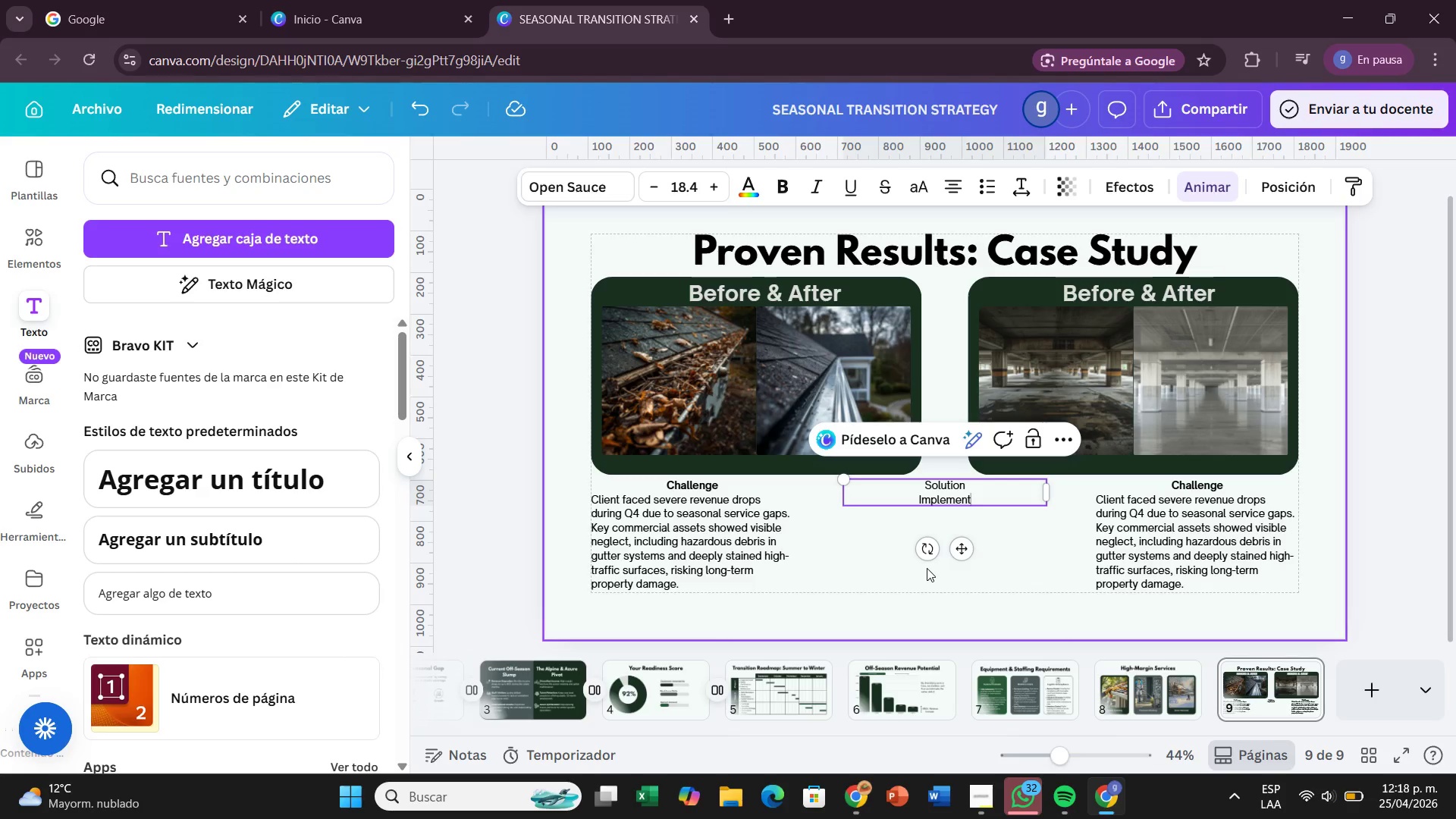 
type(ation of the Alpine *)
key(Backspace)
type(^ Azure Pivot Strategy> A 90 )
key(Backspace)
type(-day transition roadmap focusing on high-margin winter services. This included full-sca`e)
key(Backspace)
key(Backspace)
type(le gutter restoration and professional-grande )
key(Backspace)
key(Backspace)
key(Backspace)
key(Backspace)
type(de pressiu)
key(Backspace)
type(ure)
key(Backspace)
key(Backspace)
key(Backspace)
key(Backspace)
type(ure wasg)
key(Backspace)
type(hing using specialized off-season equipment)
 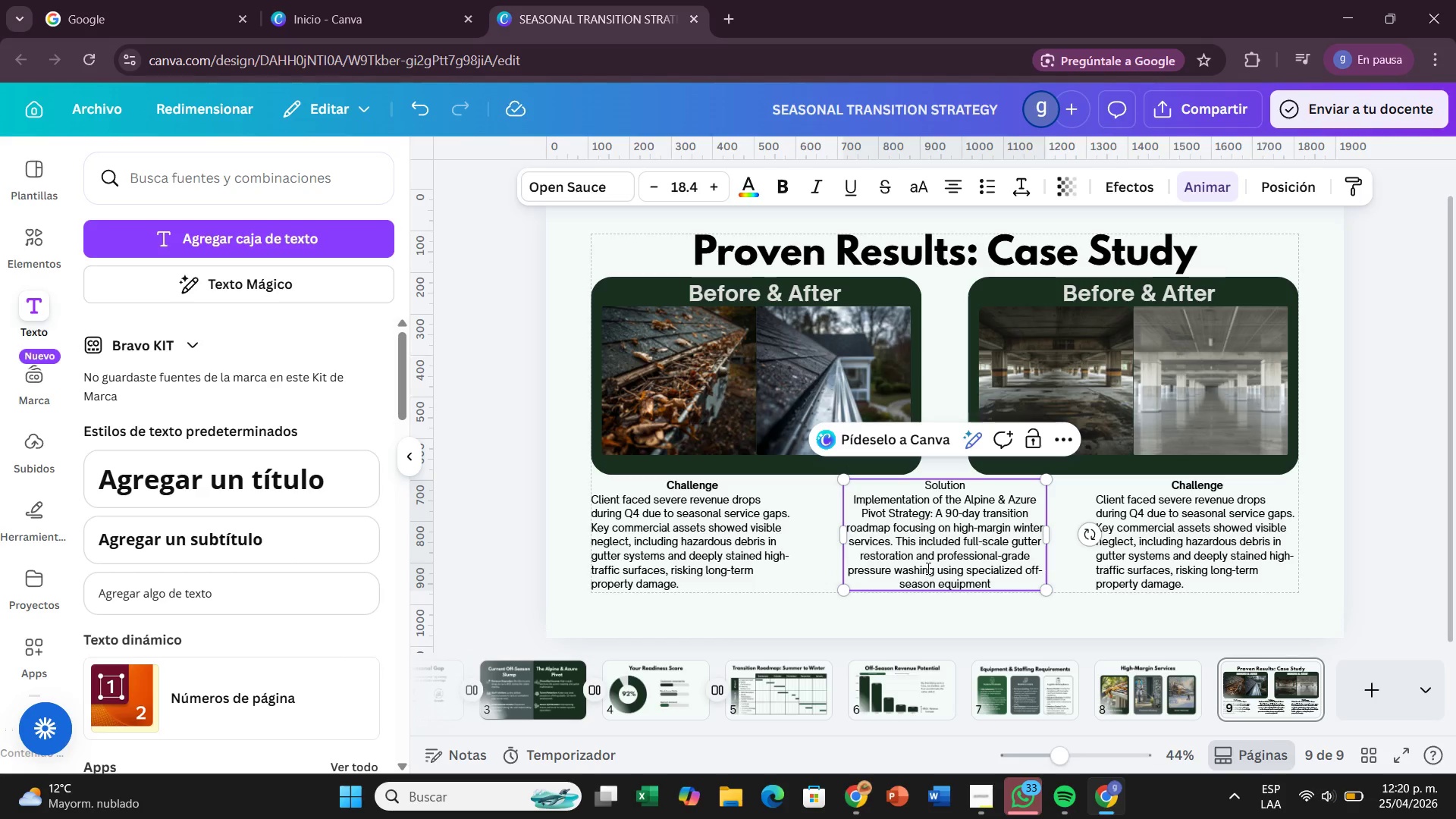 
key(Period)
 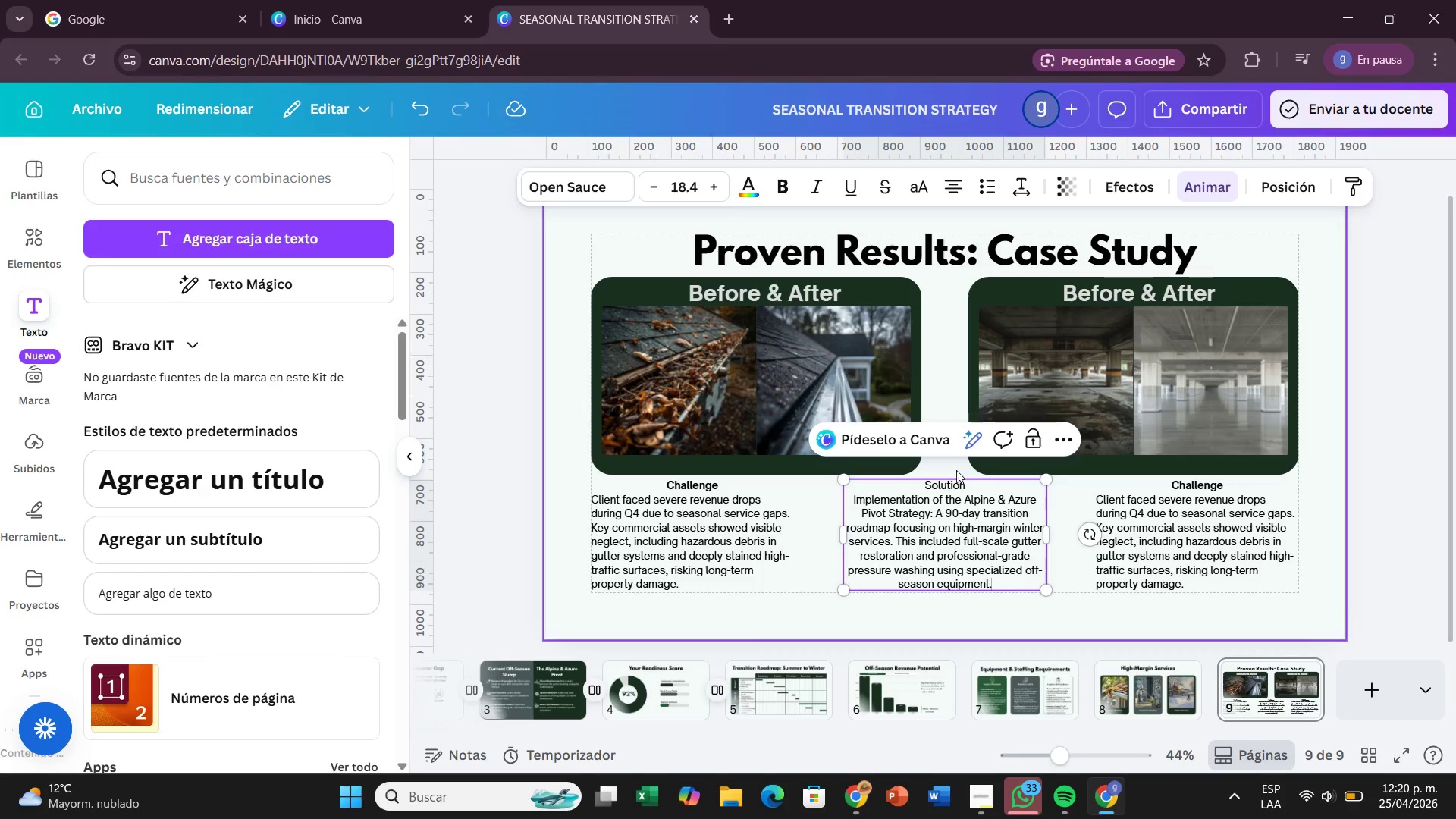 
left_click_drag(start_coordinate=[967, 487], to_coordinate=[919, 490])
 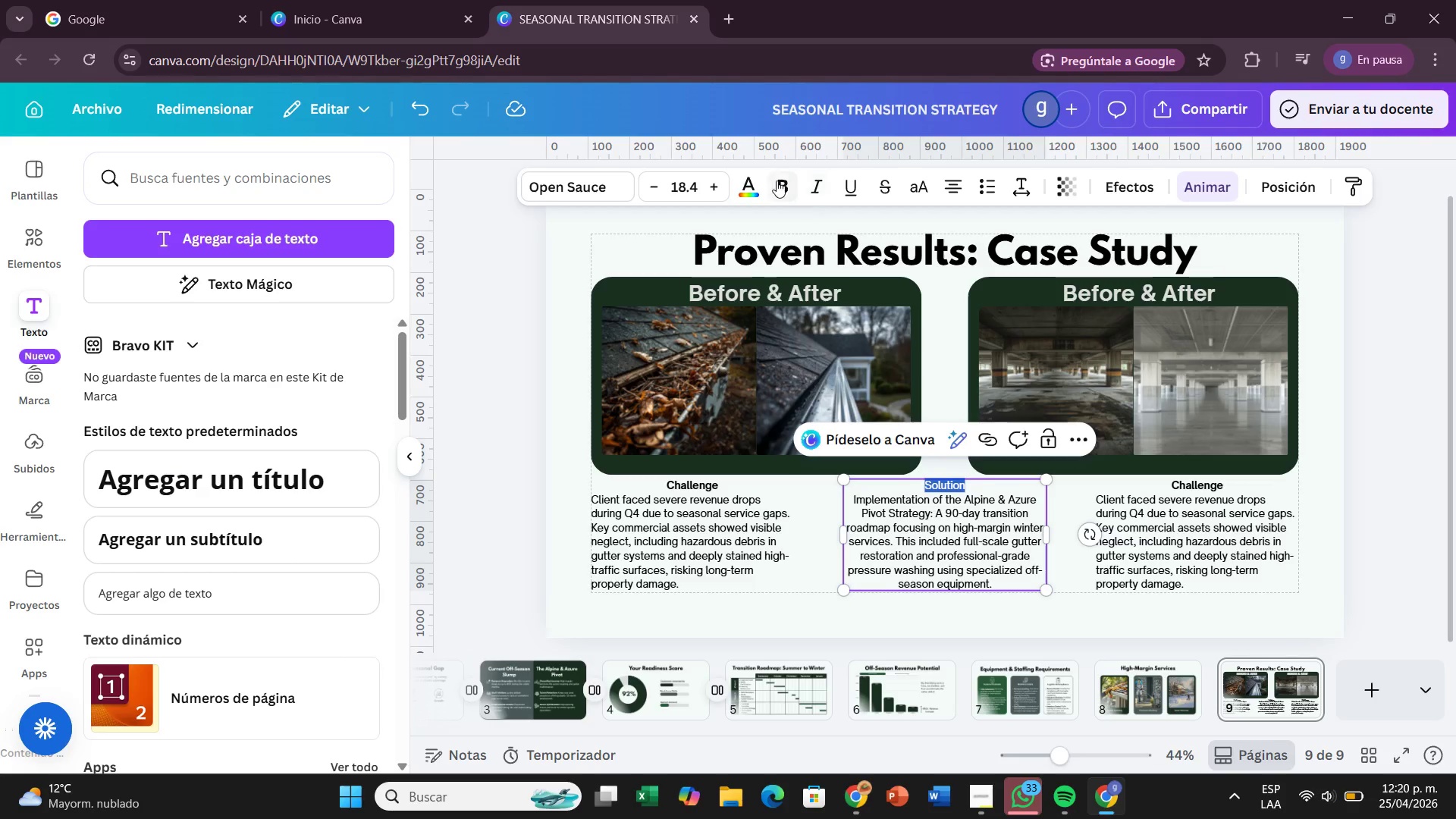 
left_click([777, 180])
 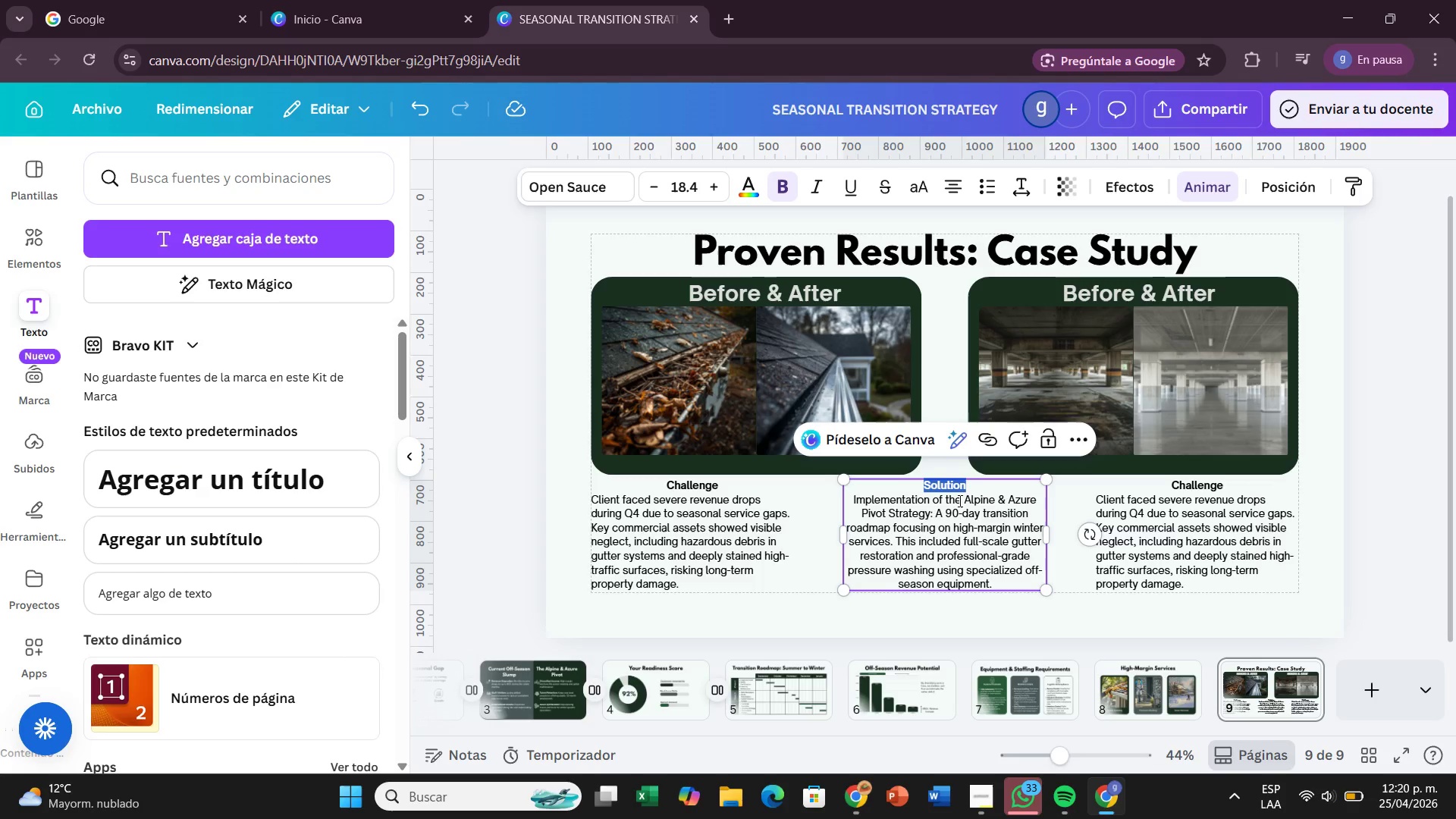 
left_click_drag(start_coordinate=[965, 499], to_coordinate=[933, 517])
 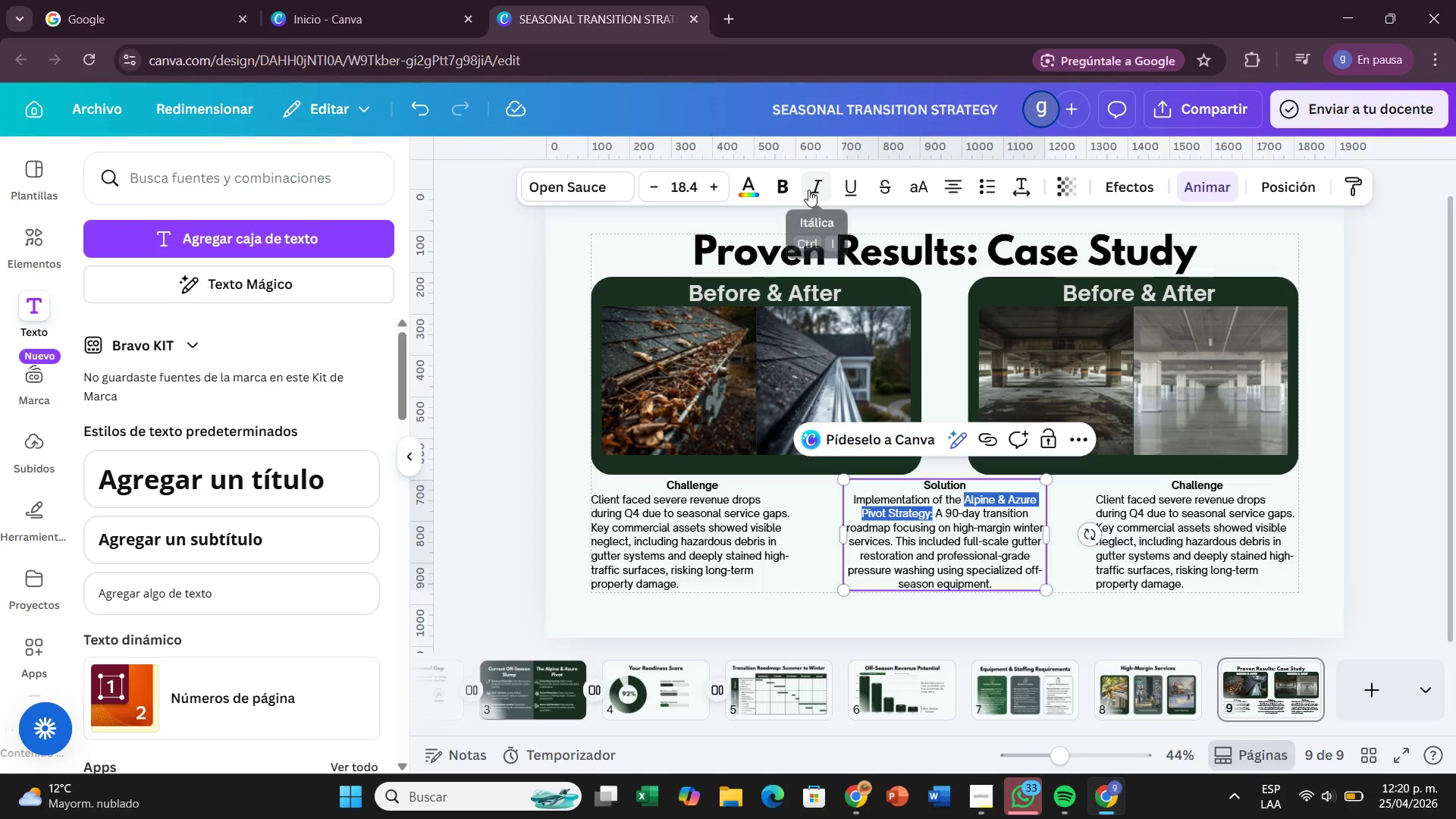 
left_click([786, 187])
 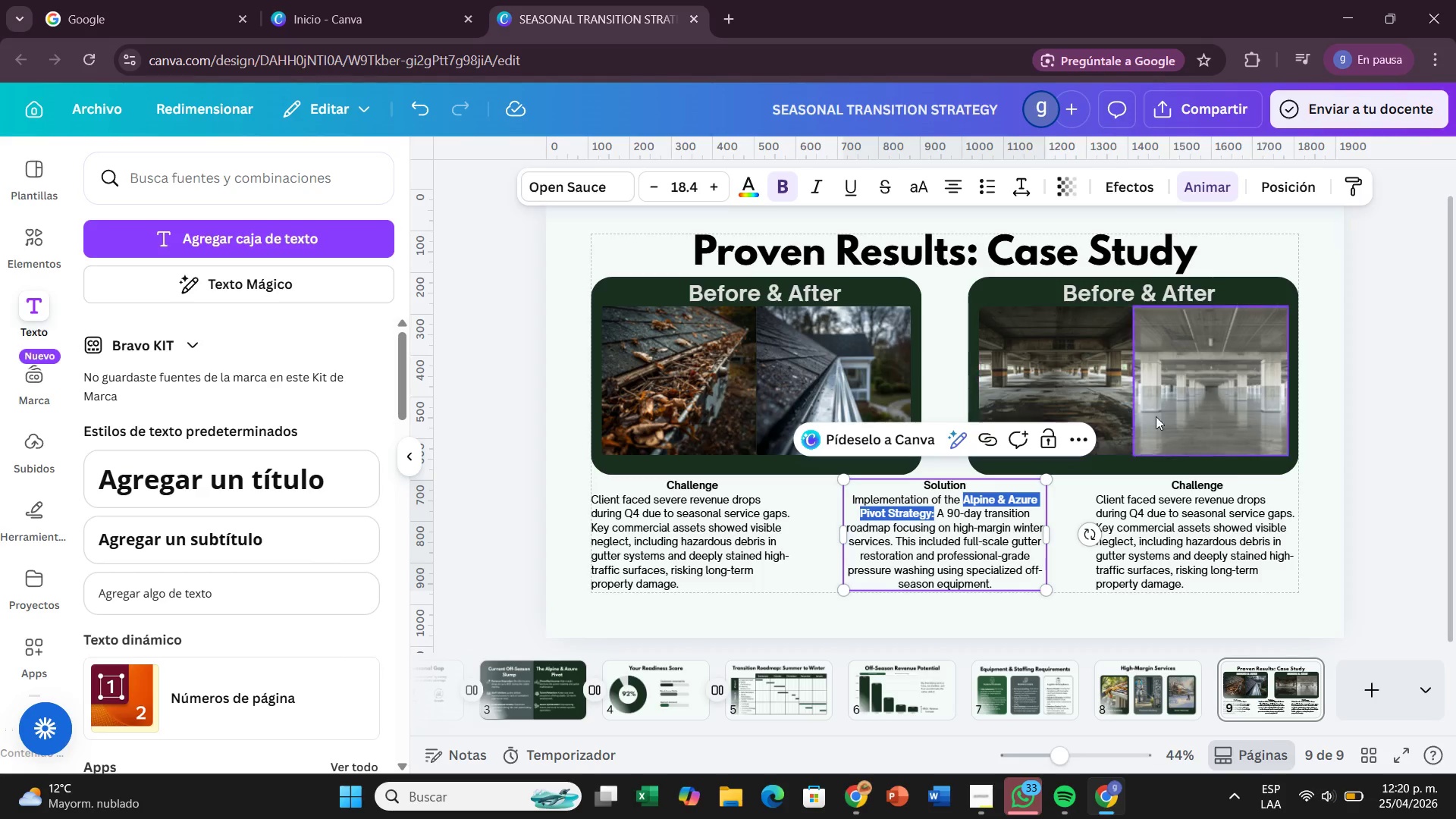 
left_click_drag(start_coordinate=[1451, 389], to_coordinate=[1455, 388])
 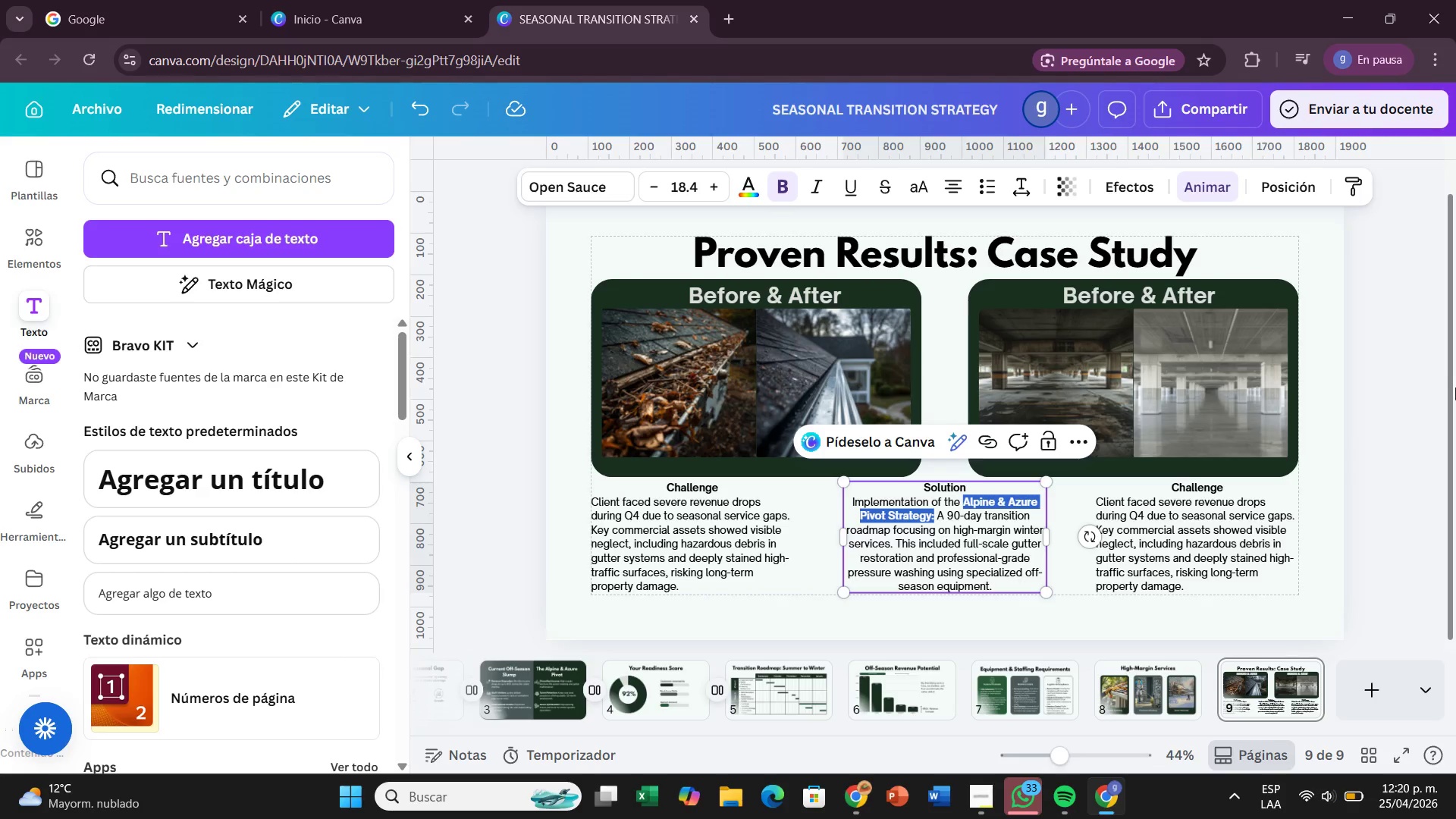 
double_click([1455, 388])
 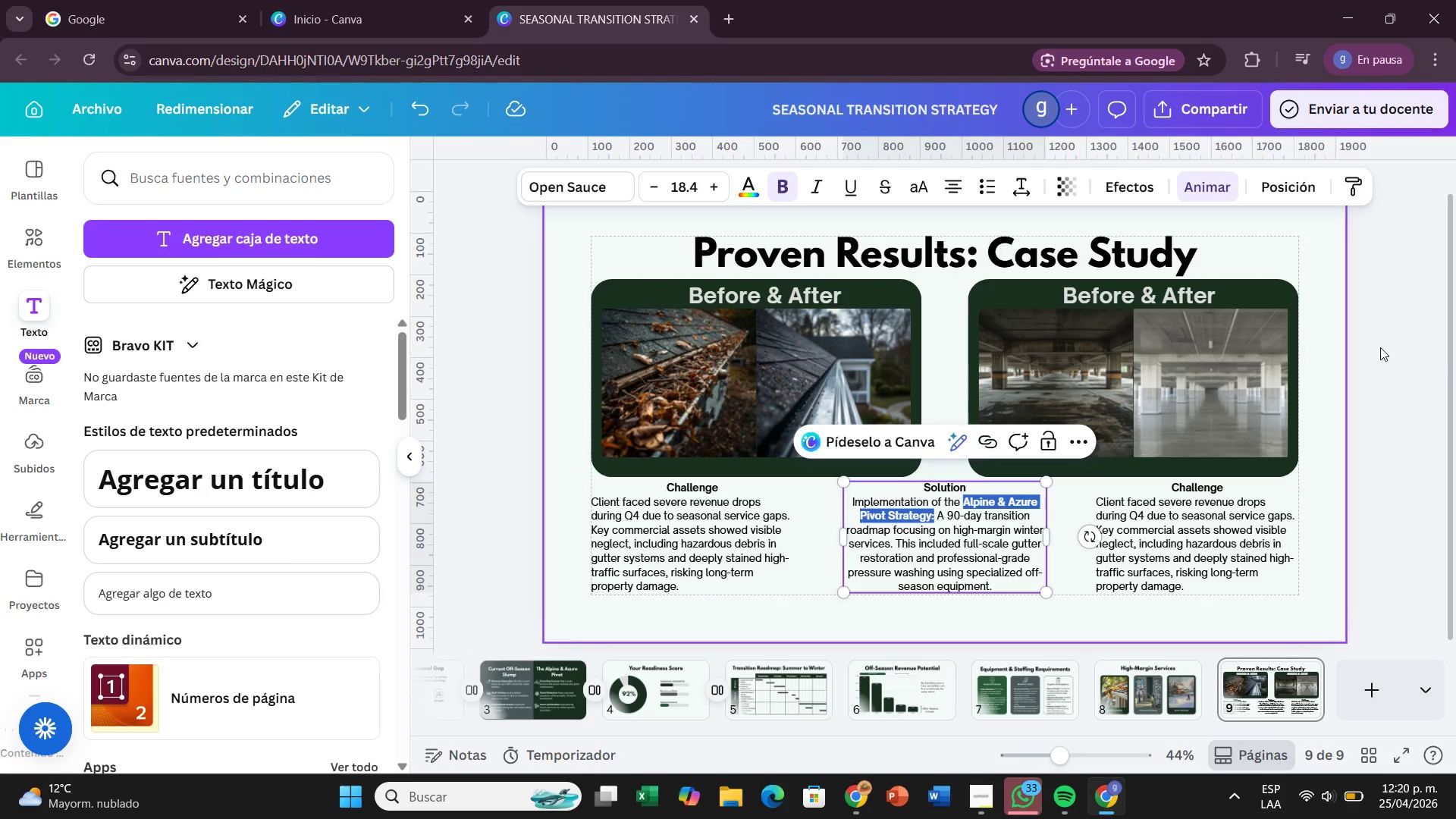 
left_click([1439, 347])
 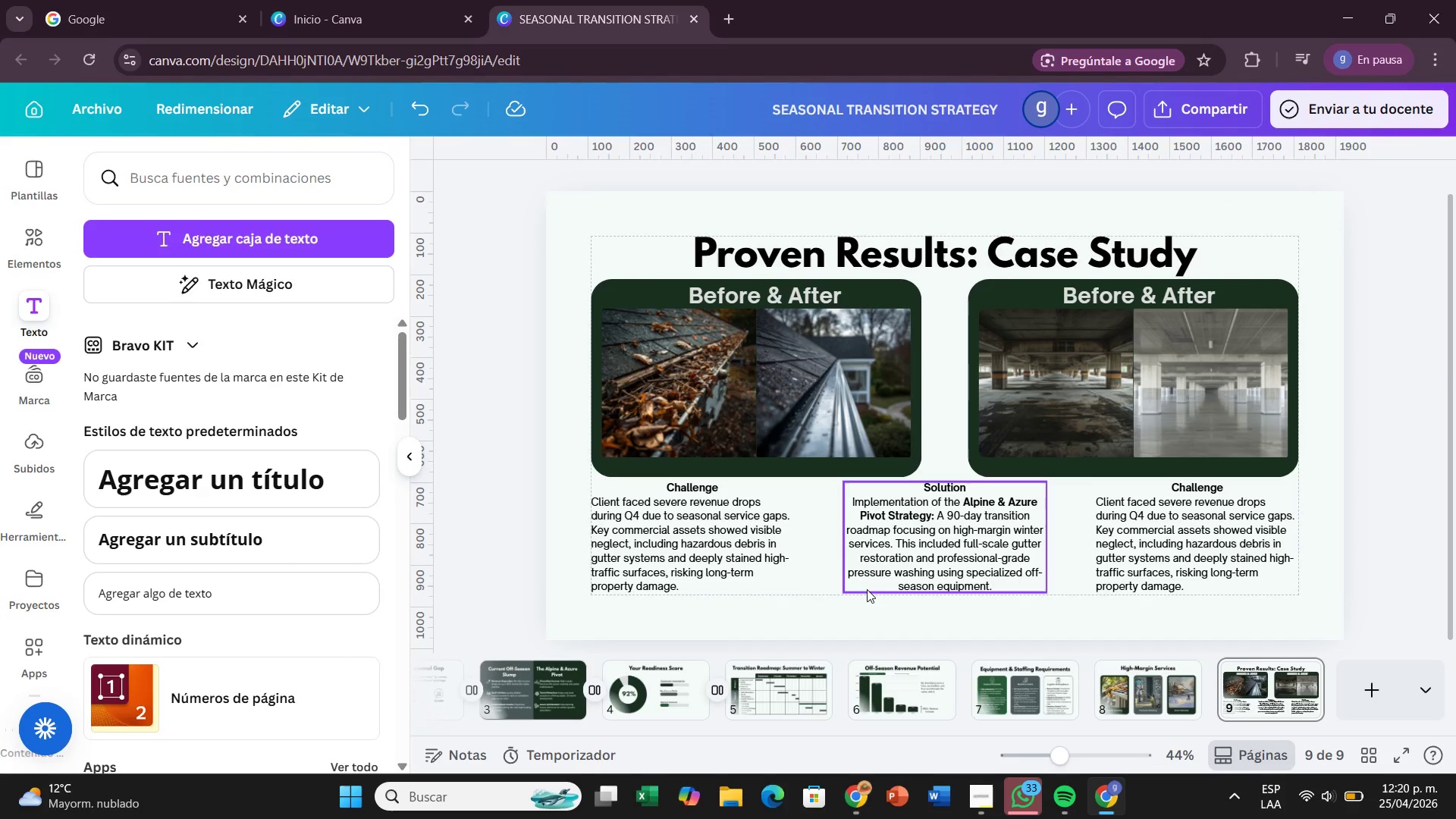 
left_click([943, 566])
 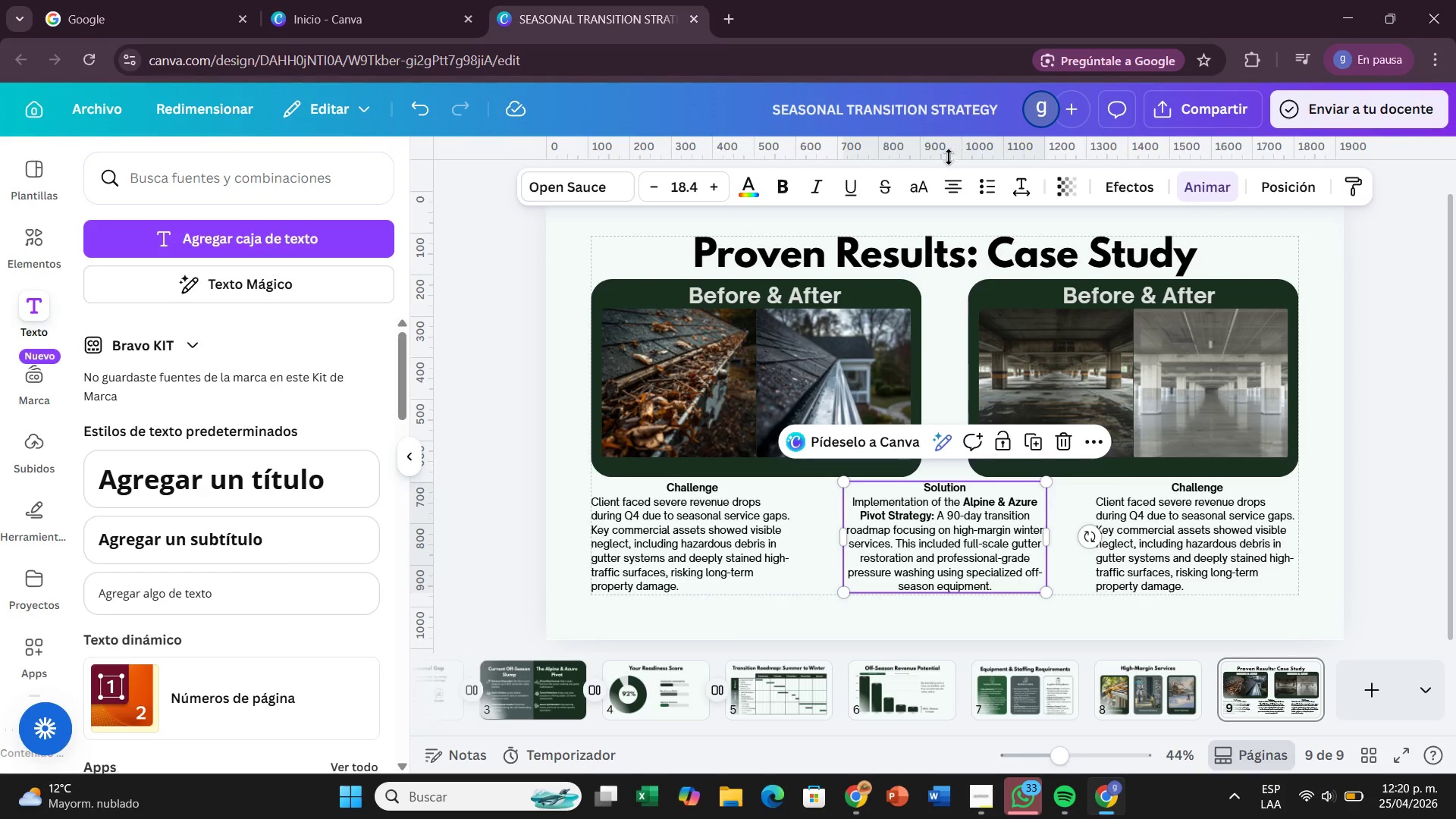 
left_click([959, 177])
 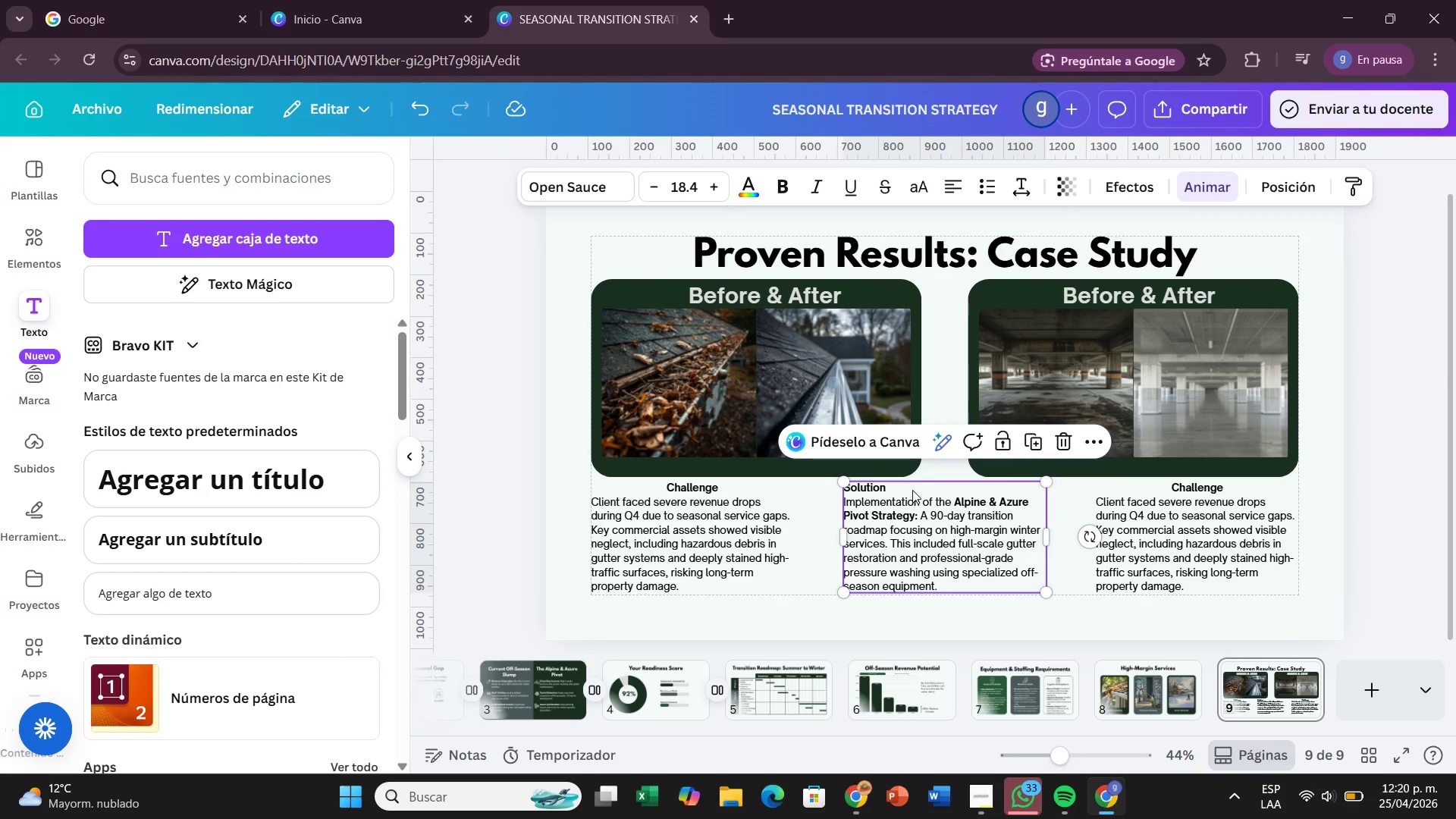 
left_click([902, 486])
 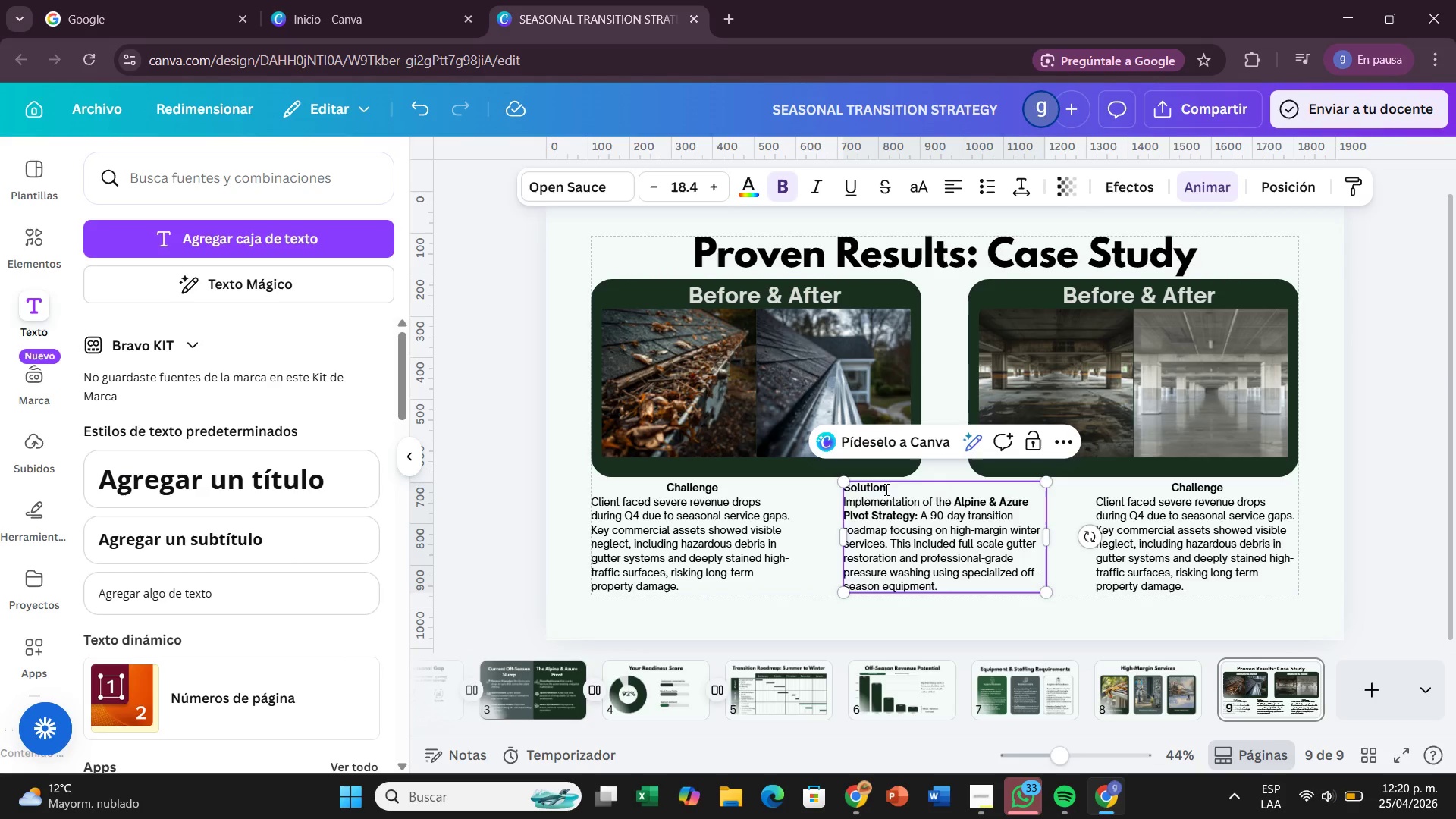 
left_click_drag(start_coordinate=[896, 488], to_coordinate=[835, 496])
 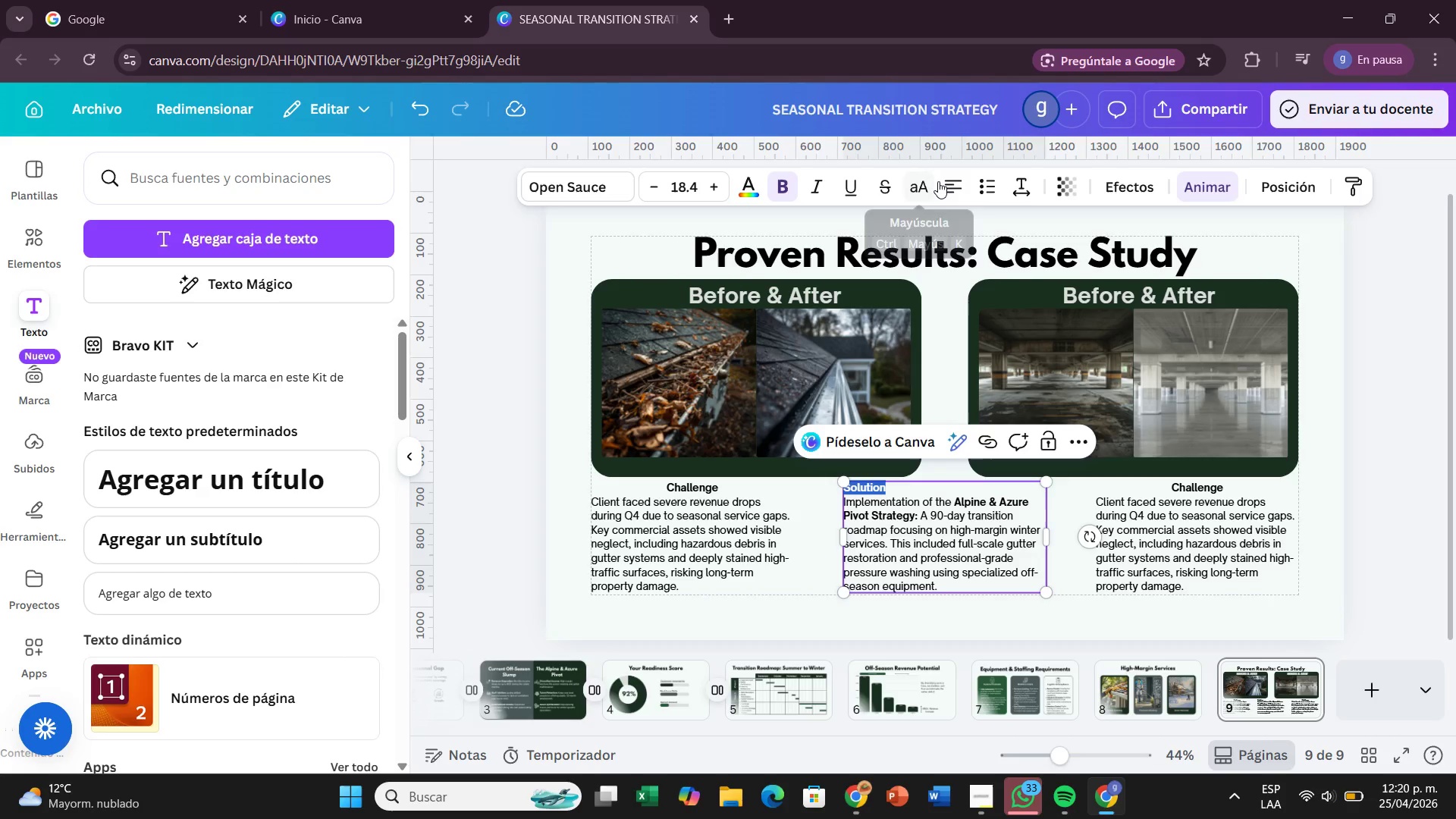 
left_click([940, 181])
 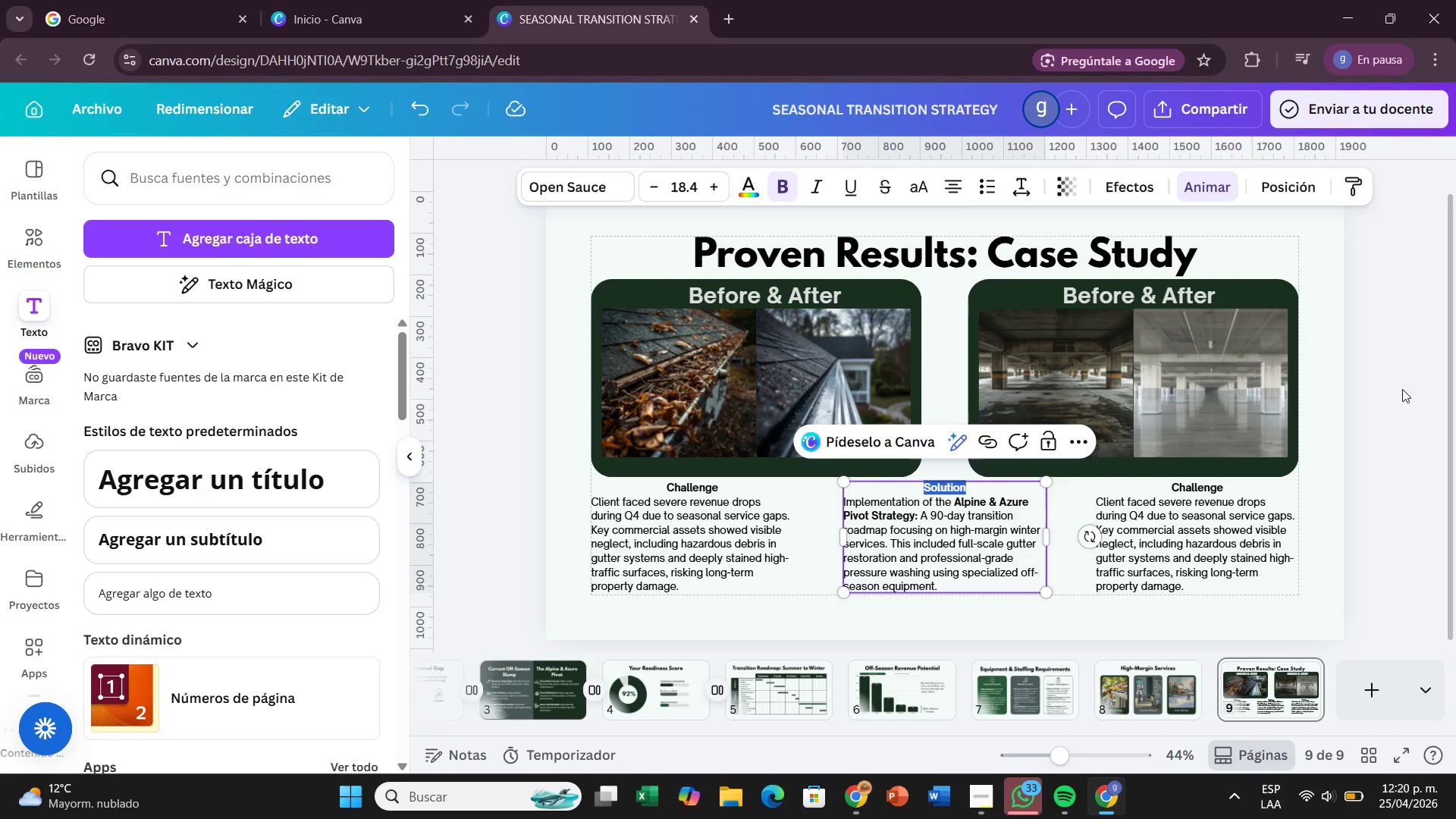 
left_click([1402, 389])
 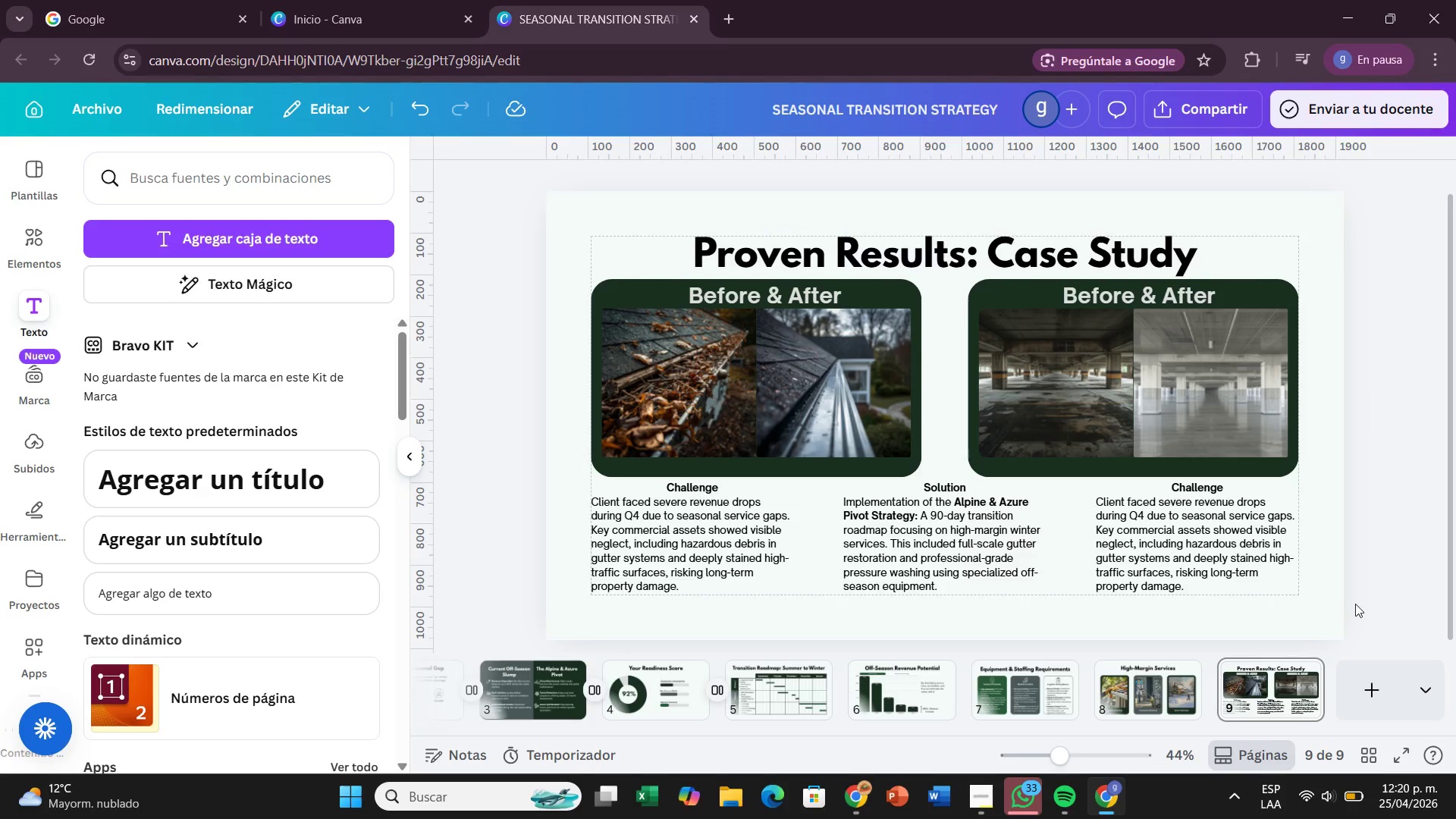 
left_click([971, 496])
 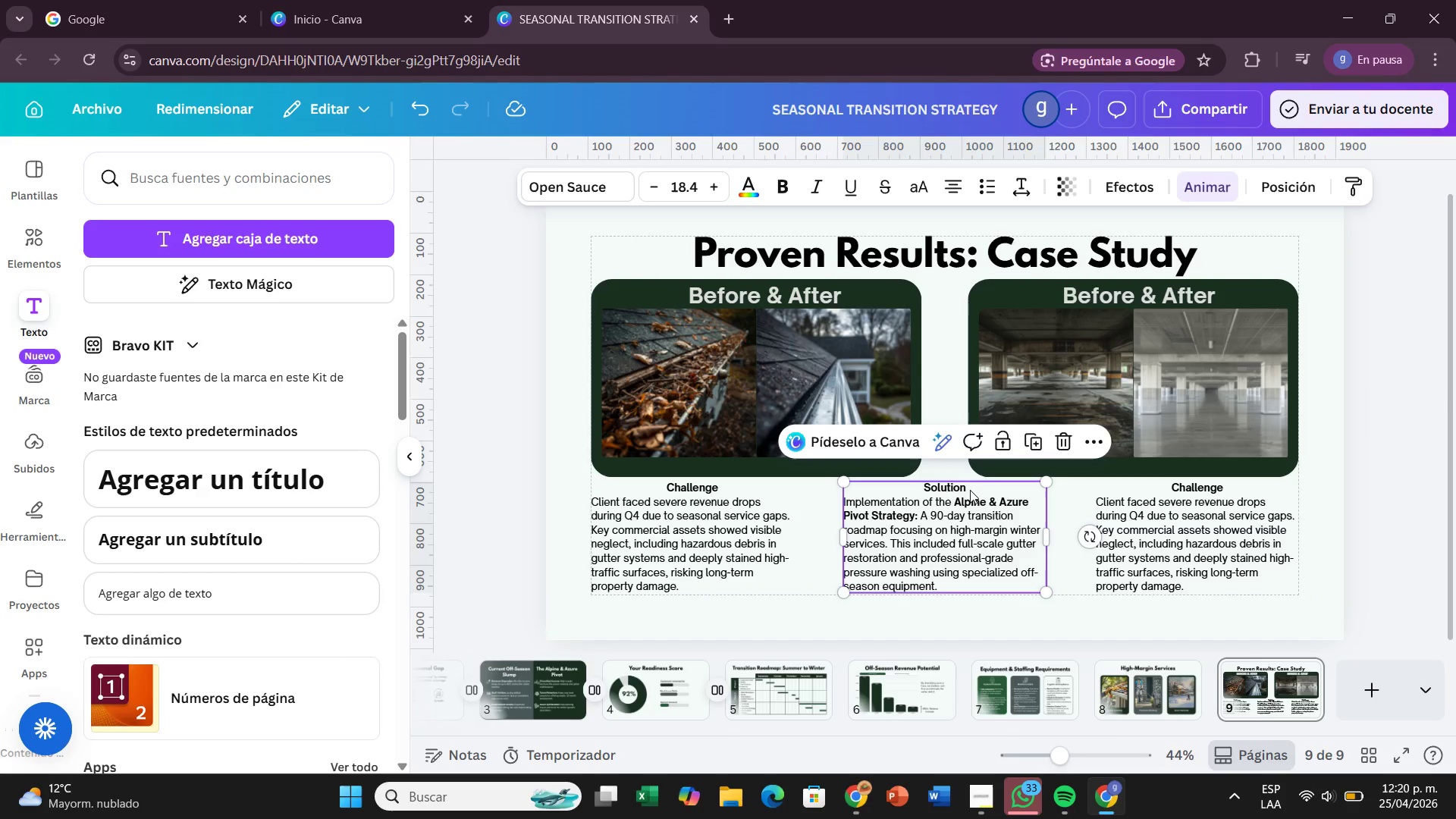 
double_click([970, 490])
 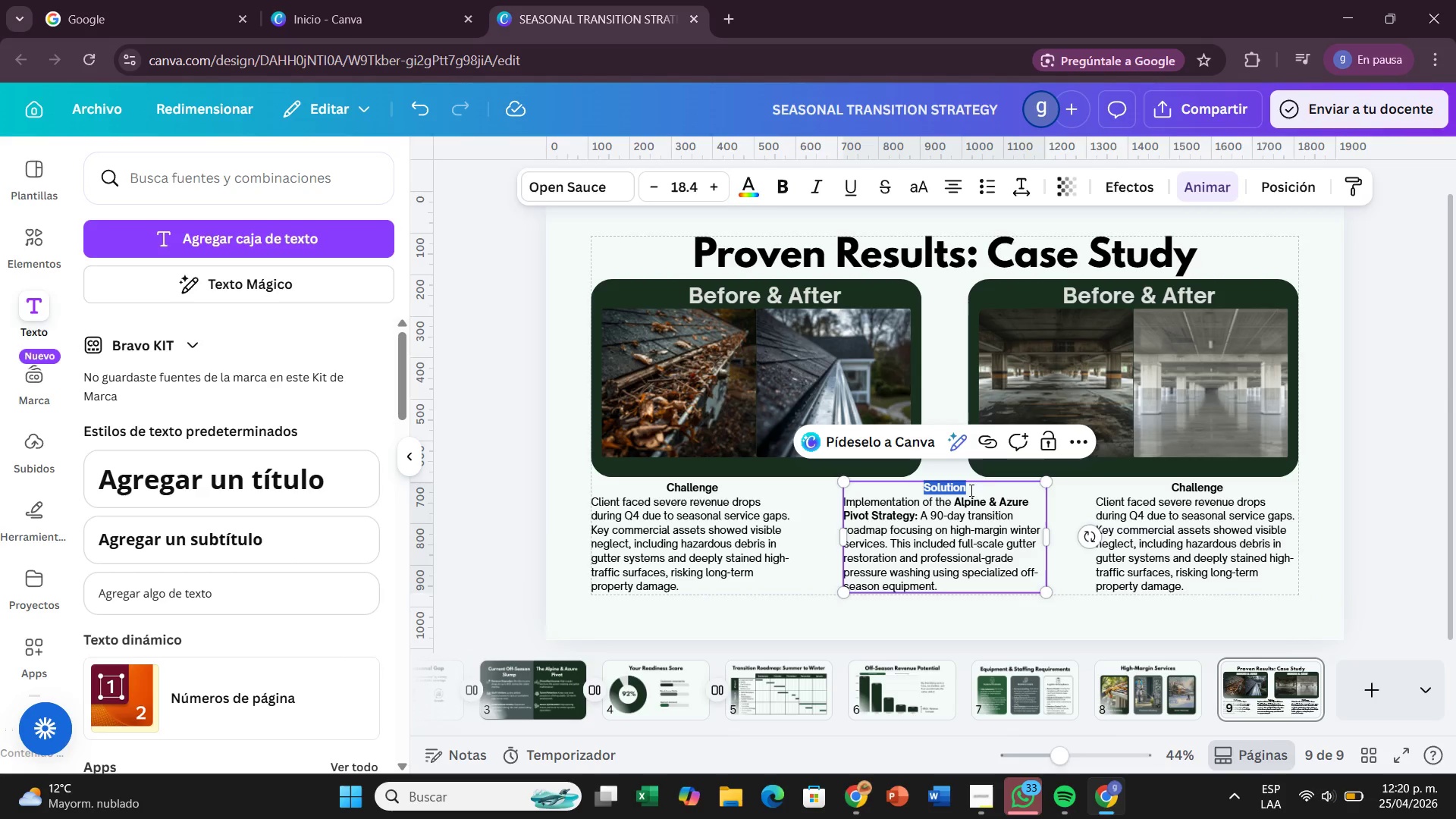 
left_click_drag(start_coordinate=[970, 490], to_coordinate=[955, 489])
 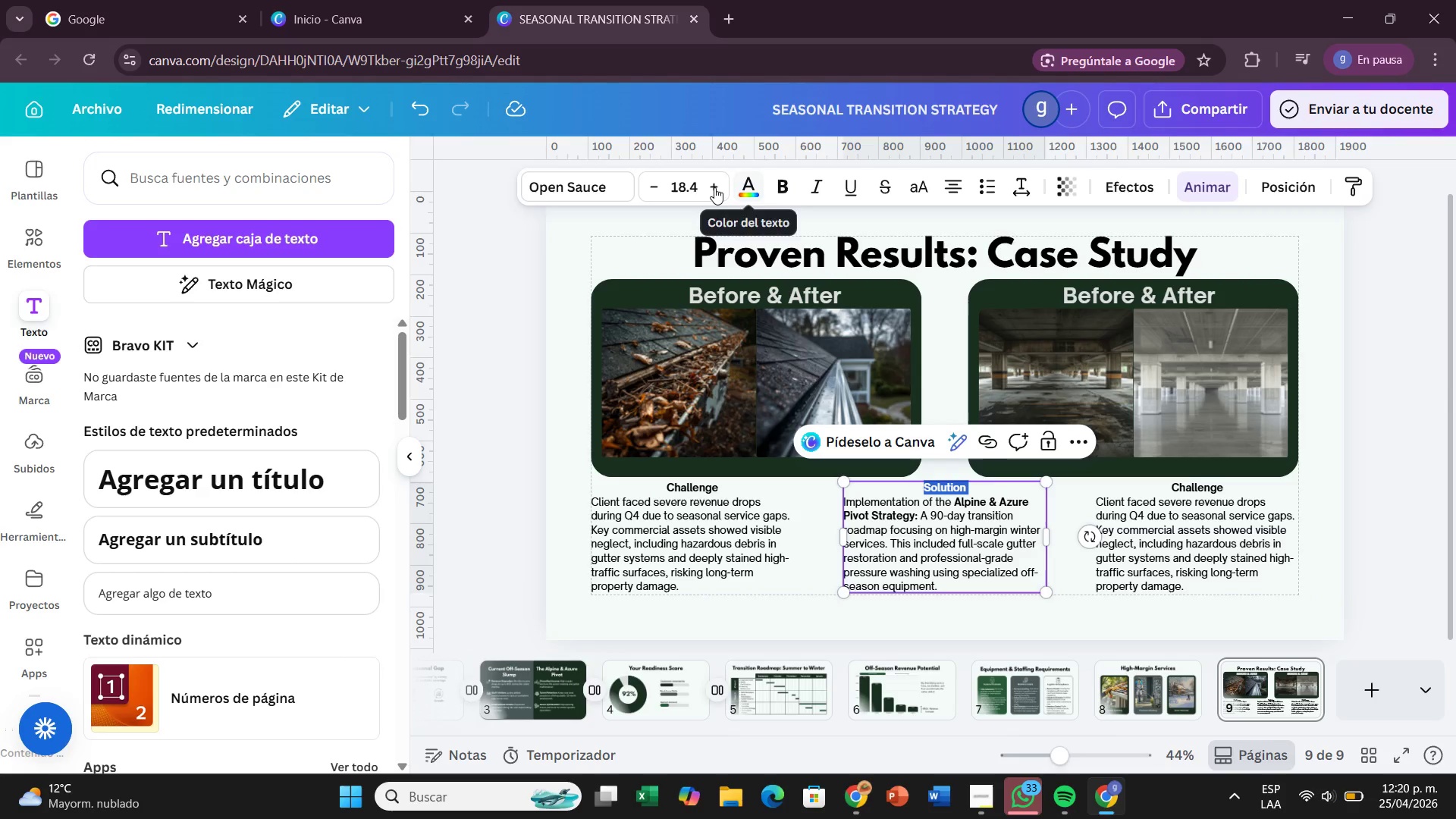 
left_click([714, 187])
 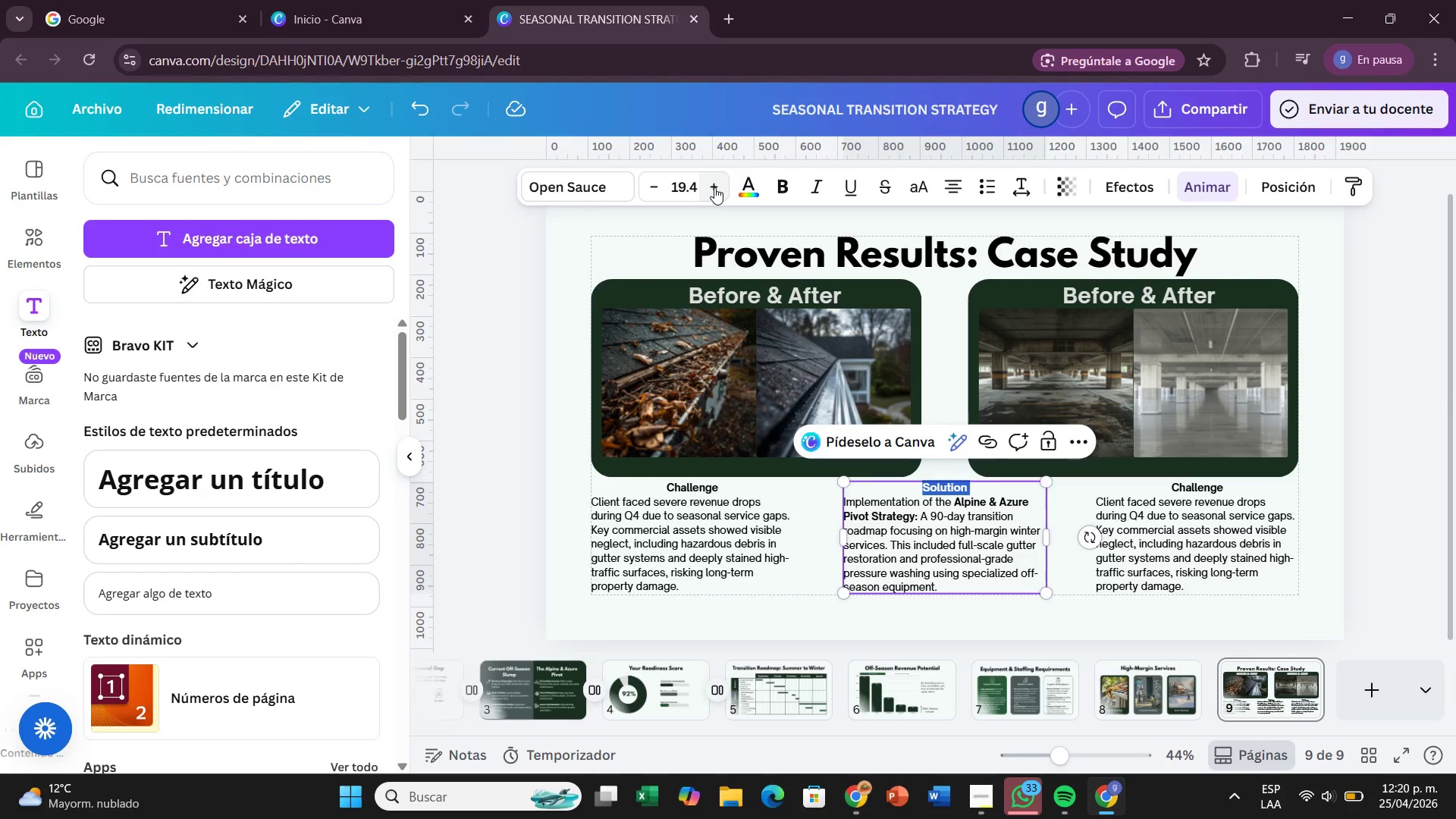 
left_click([714, 187])
 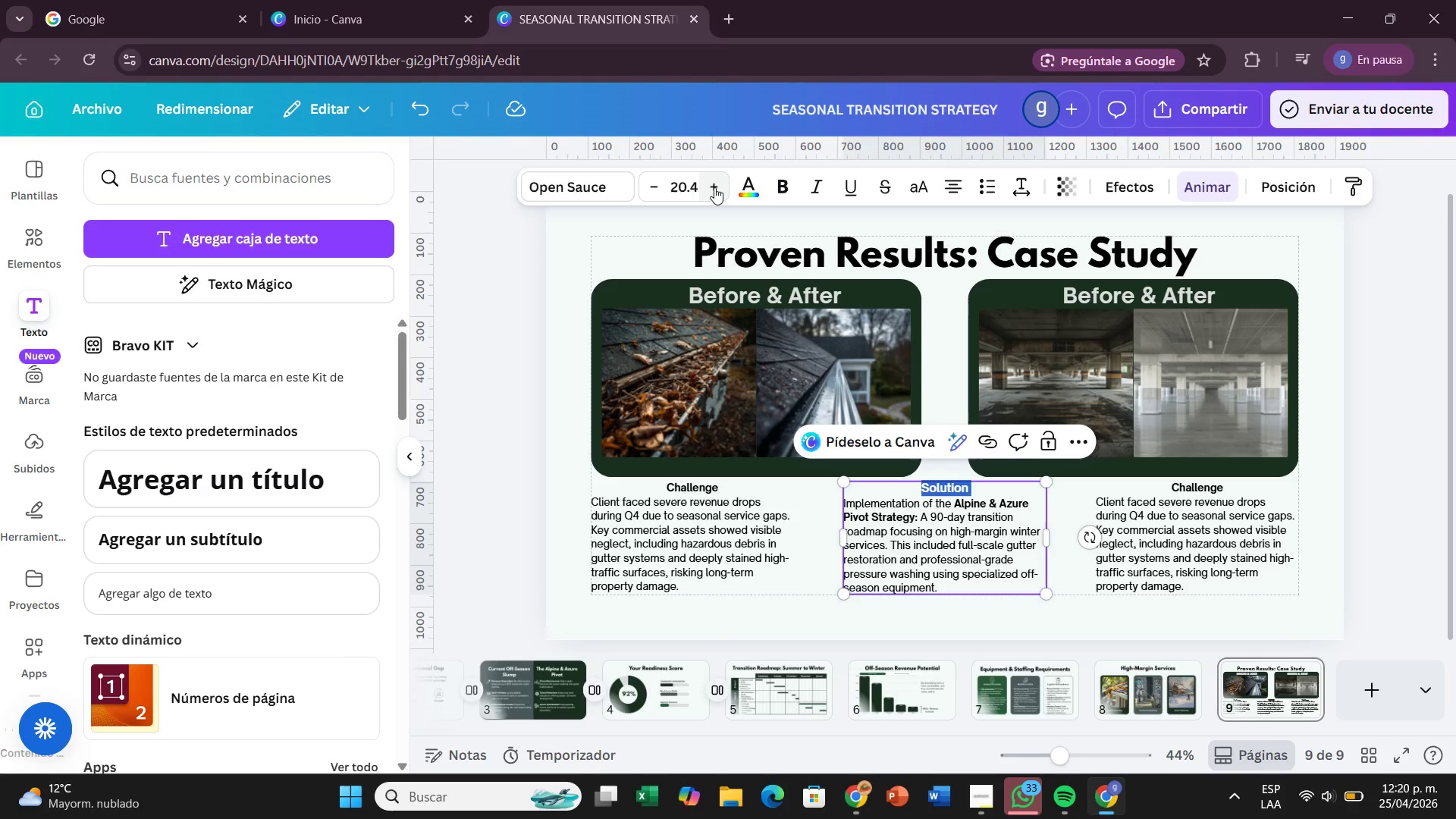 
left_click([714, 187])
 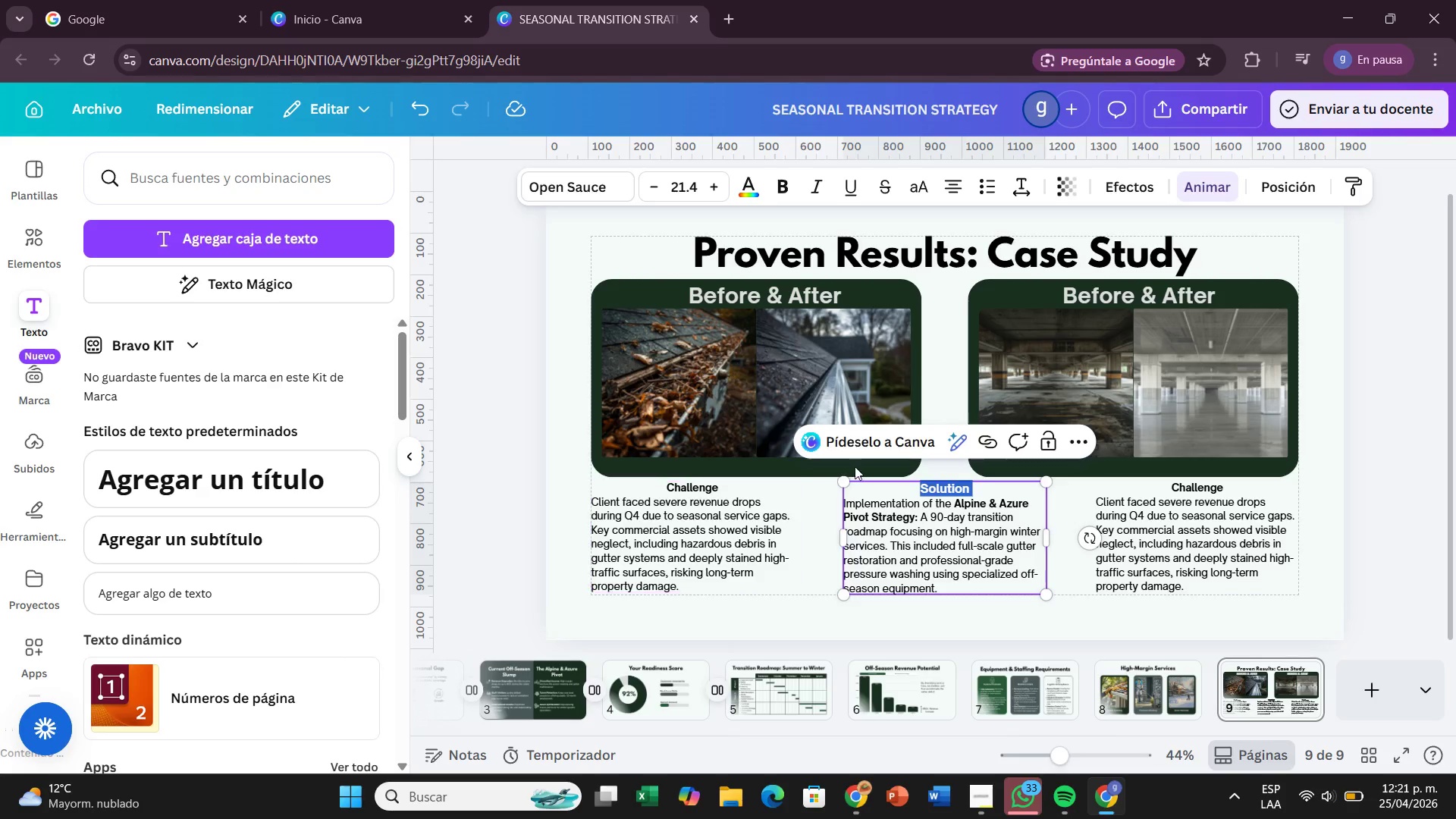 
wait(5.42)
 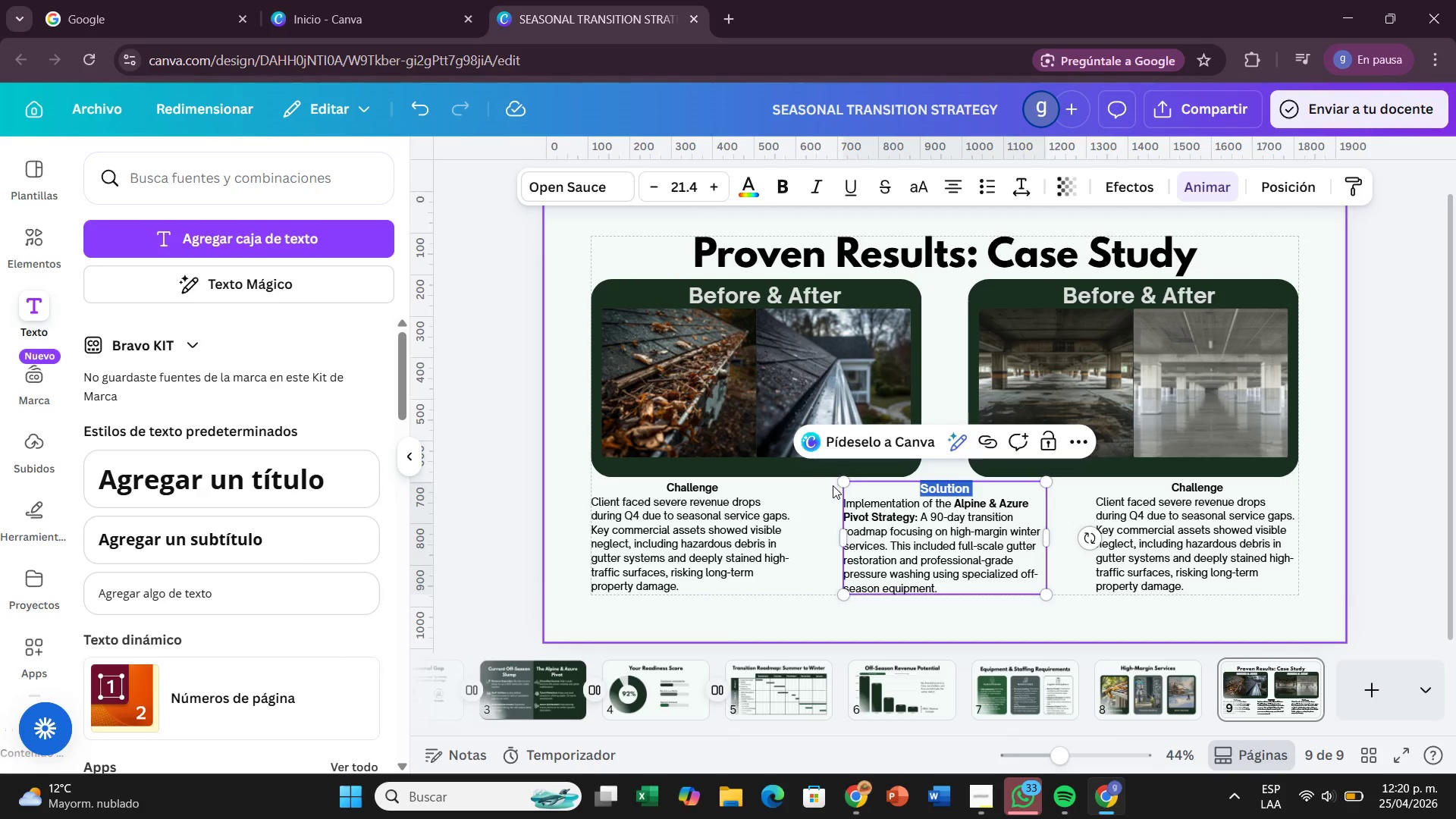 
left_click([700, 183])
 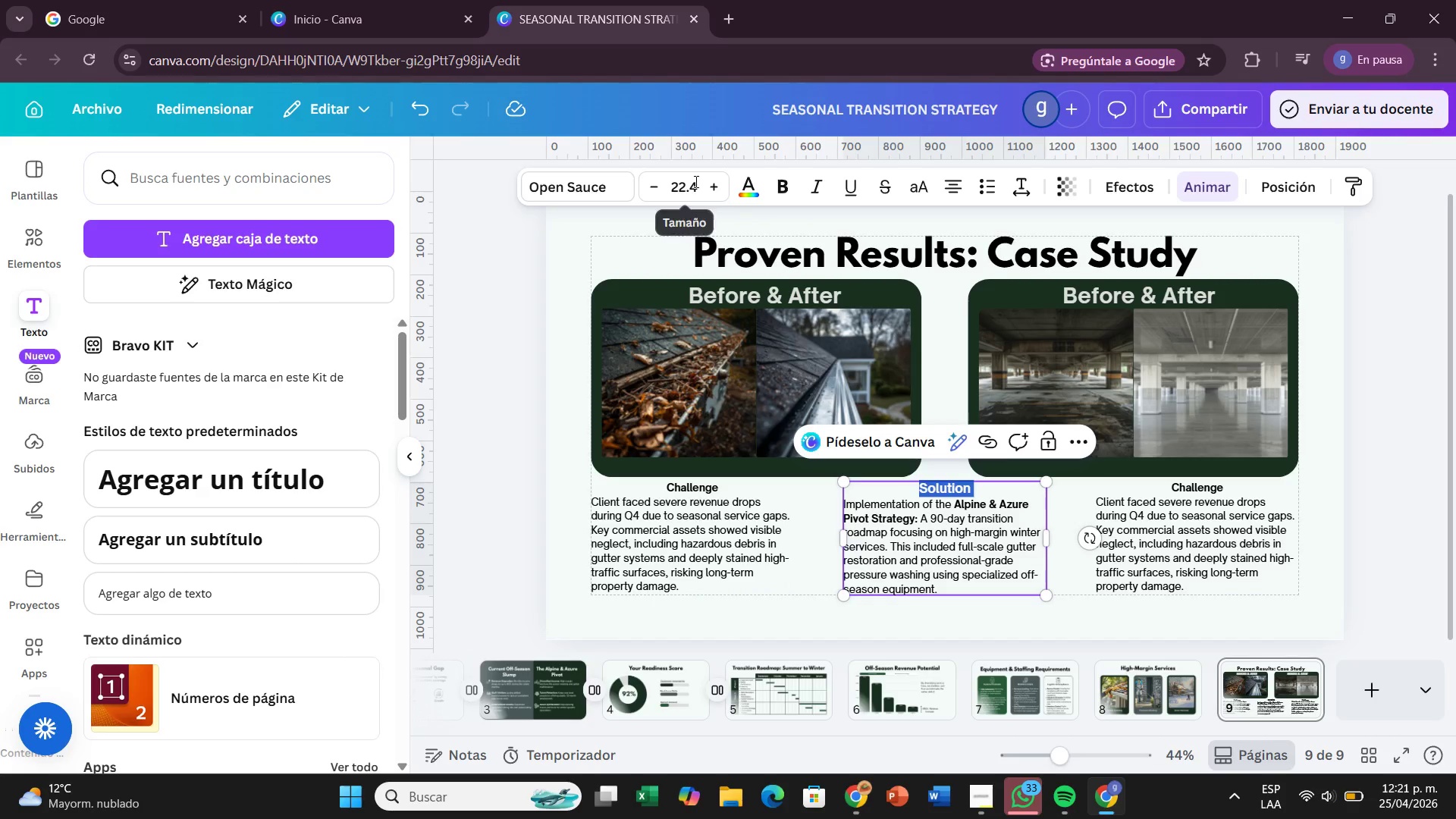 
left_click([695, 181])
 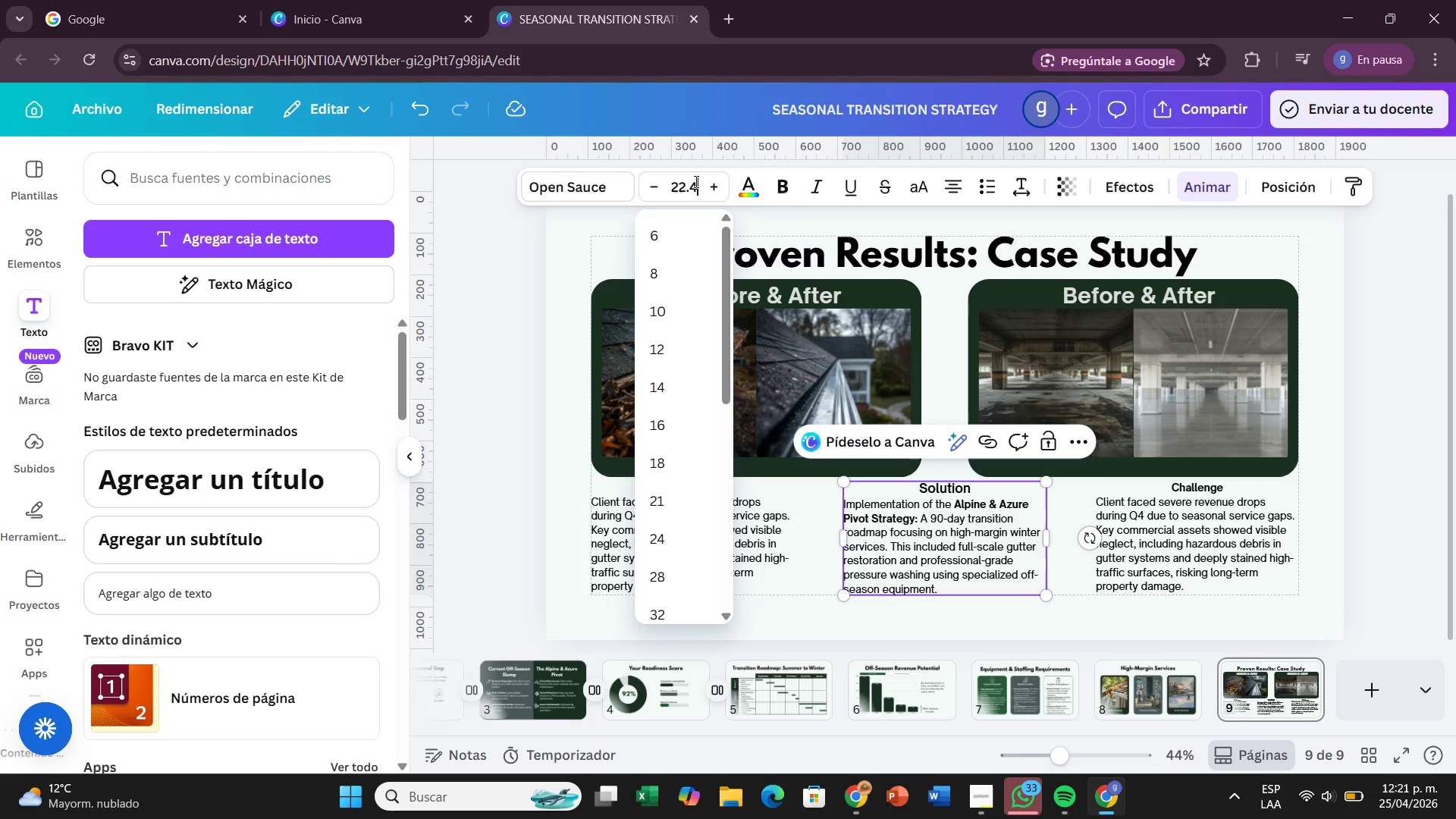 
key(Backspace)
 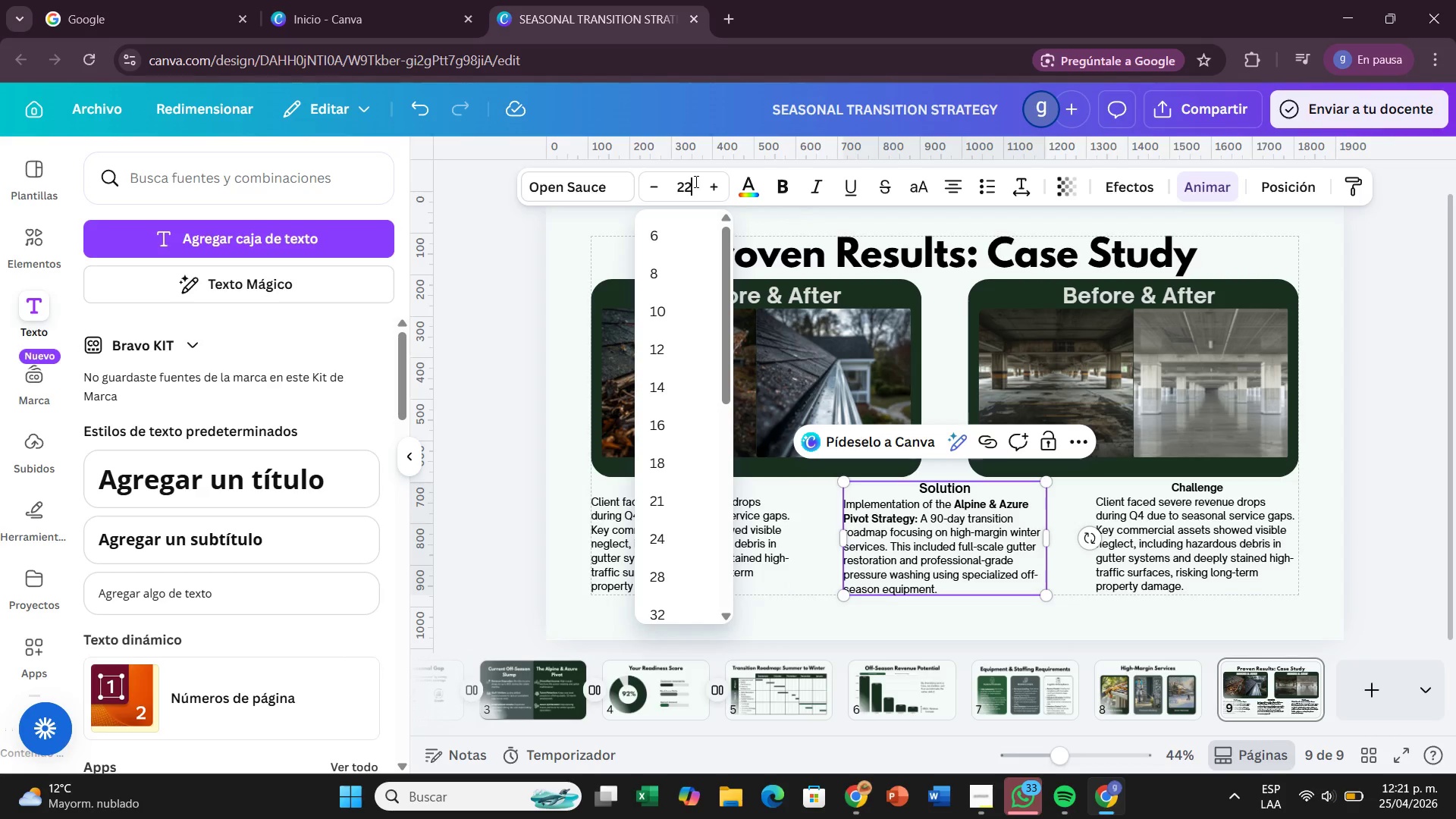 
key(Backspace)
 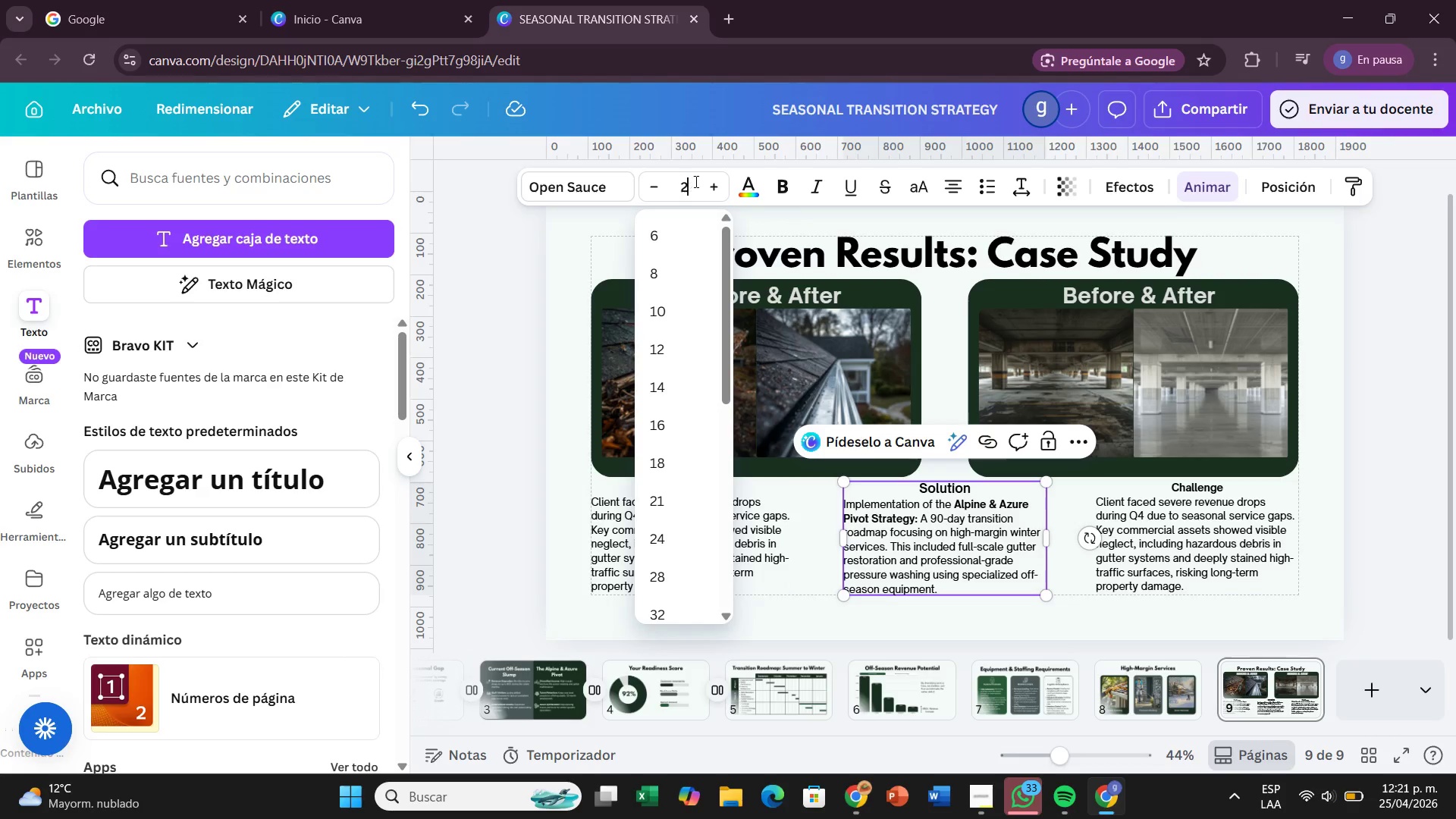 
key(Backspace)
 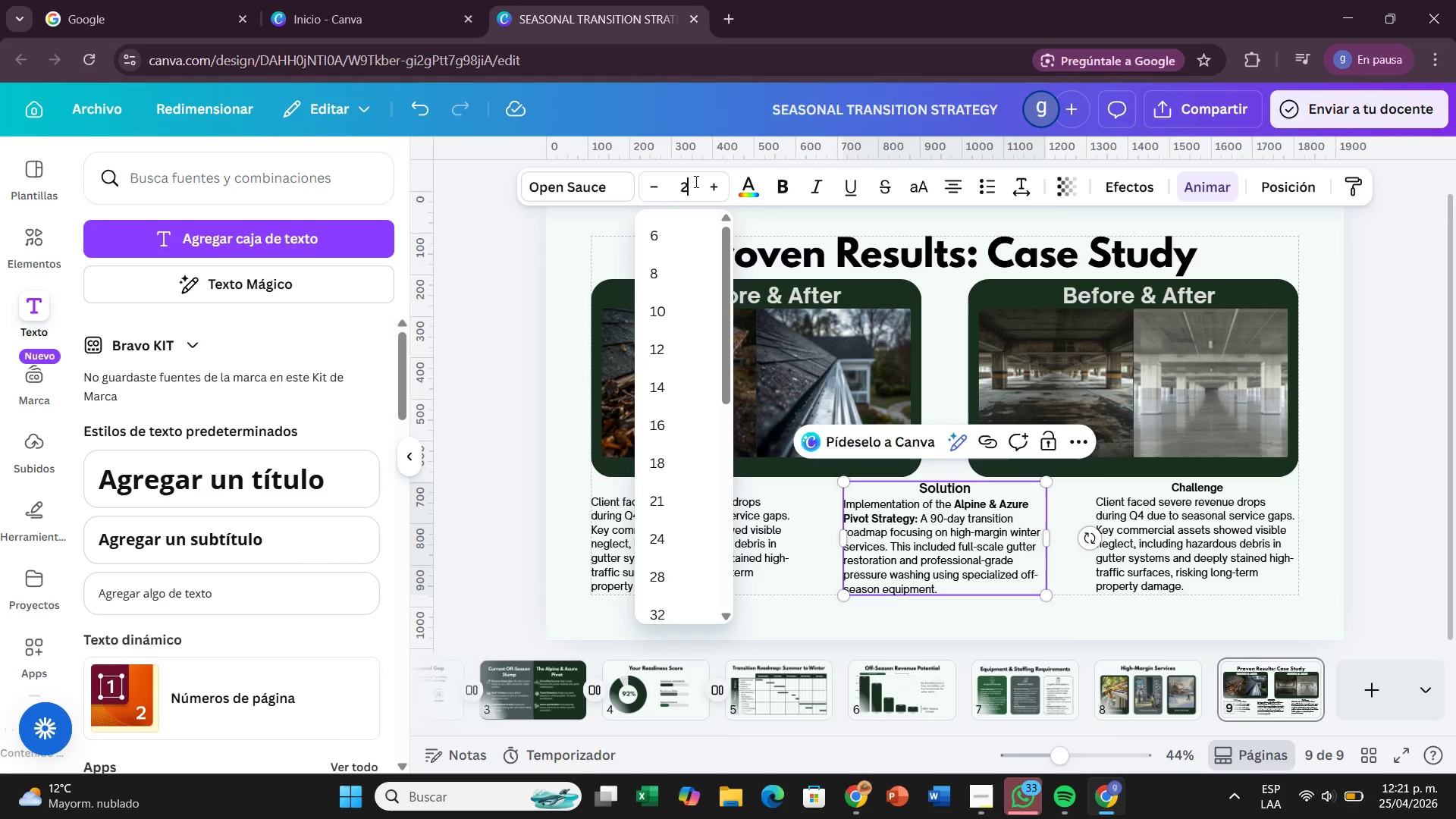 
key(1)
 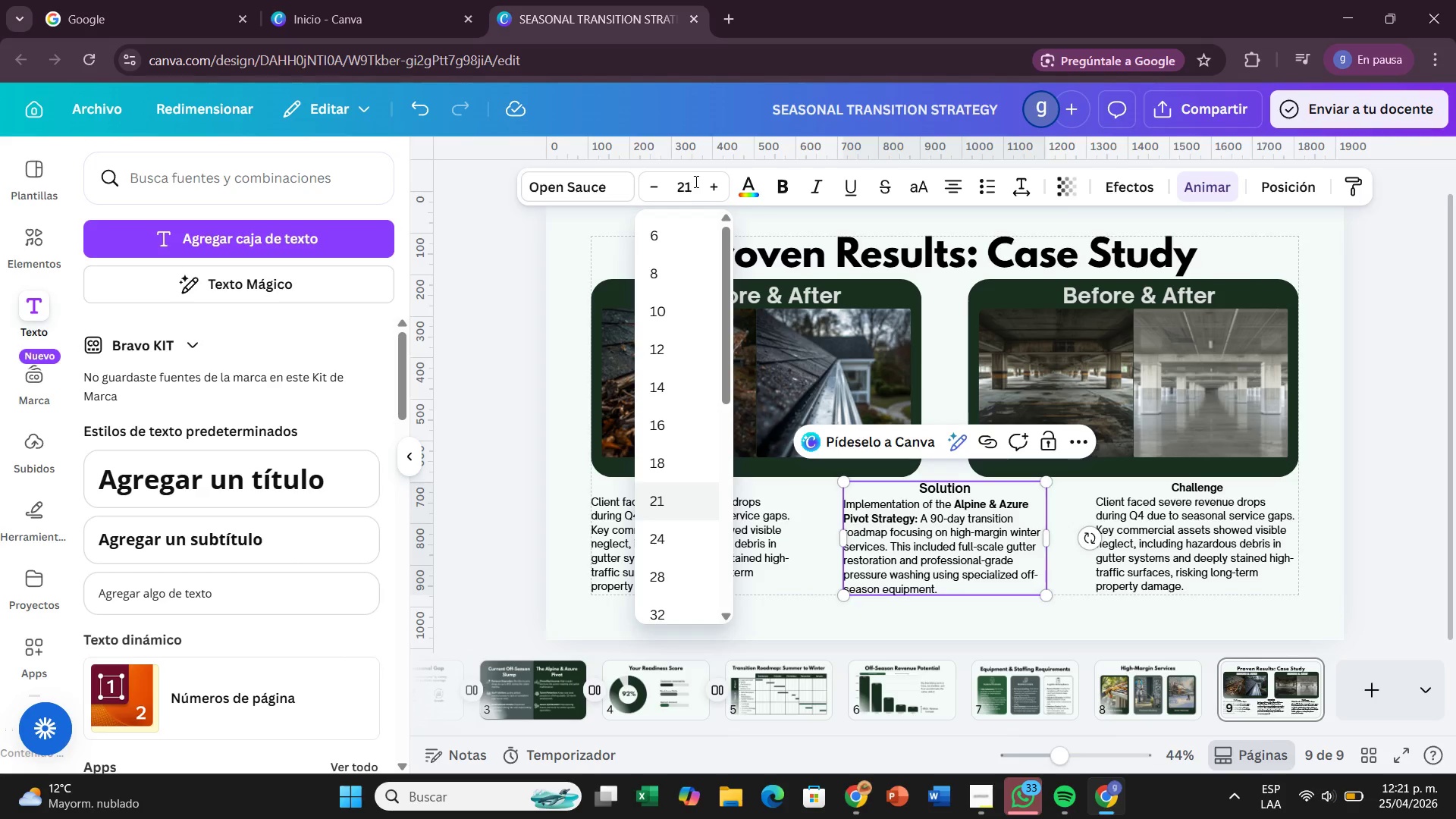 
key(Enter)
 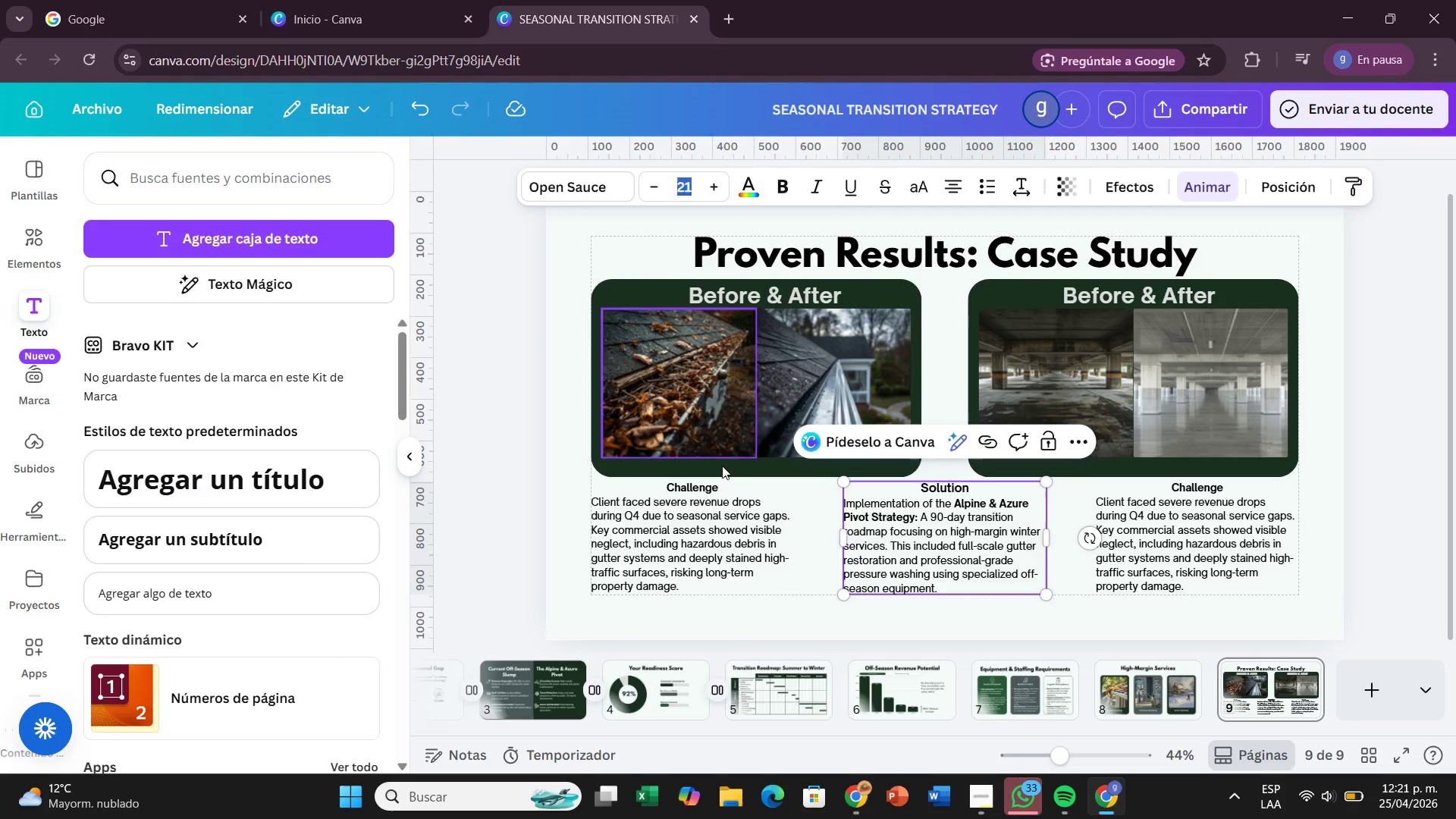 
left_click([717, 508])
 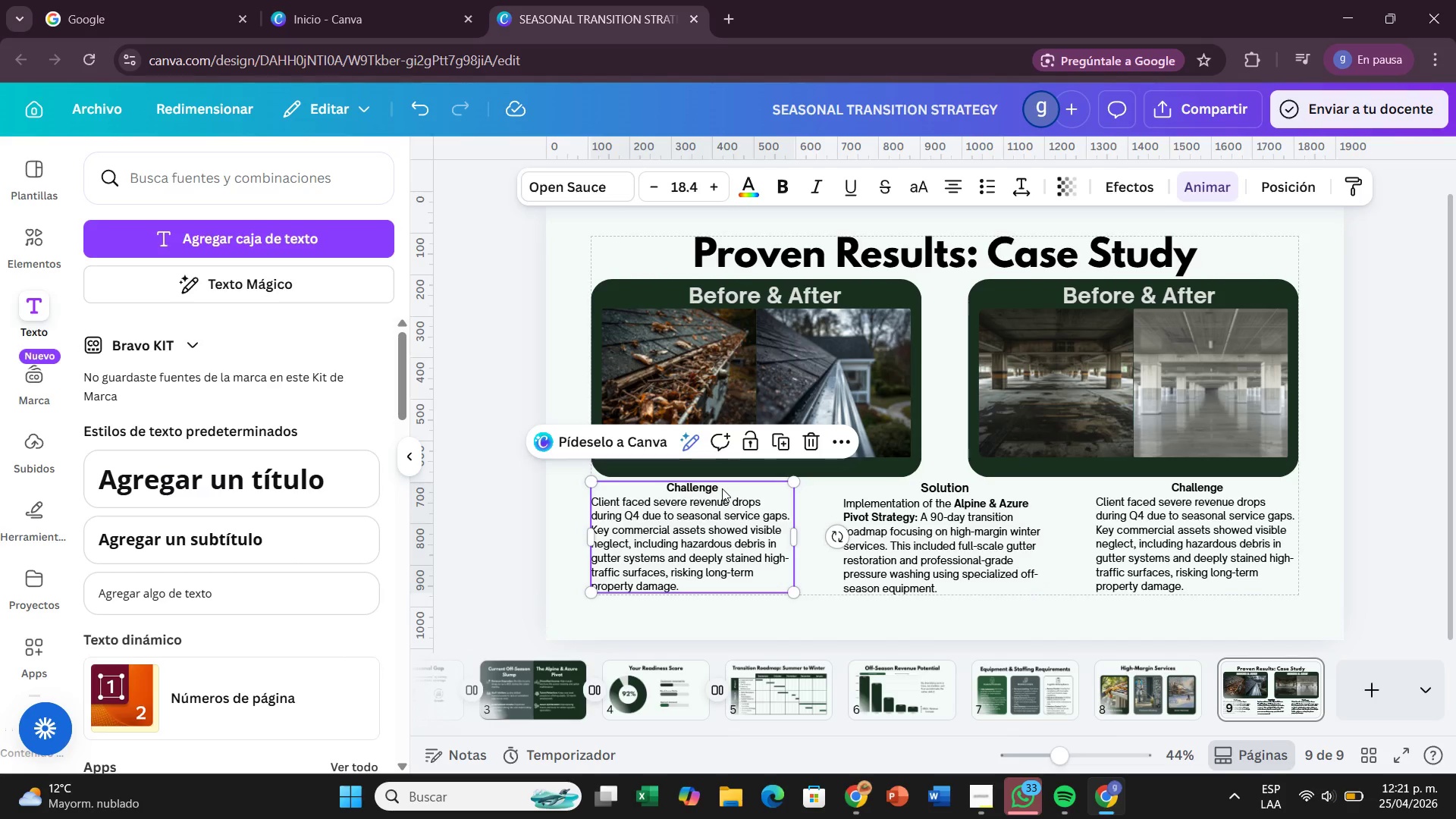 
double_click([722, 488])
 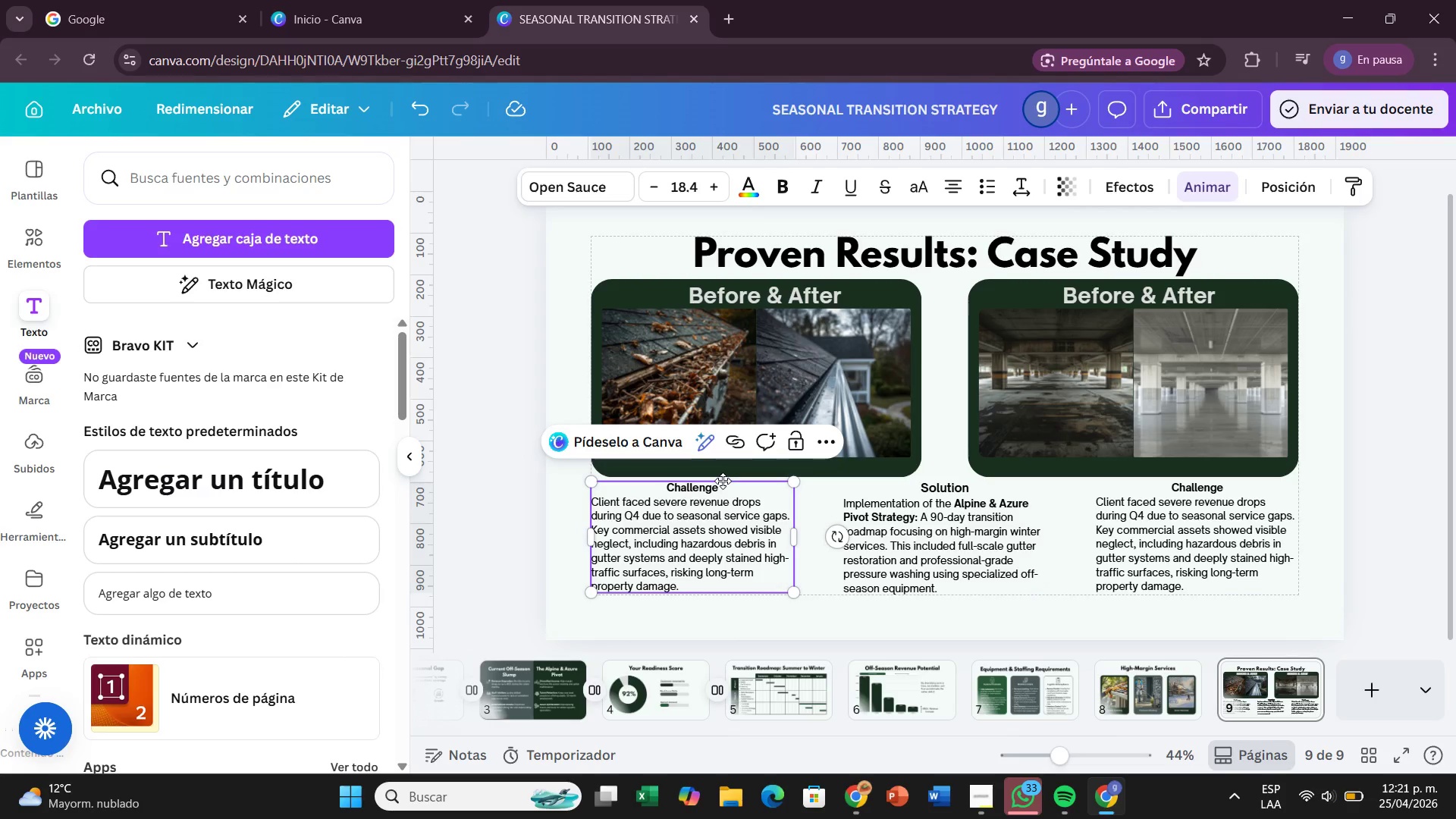 
triple_click([723, 481])
 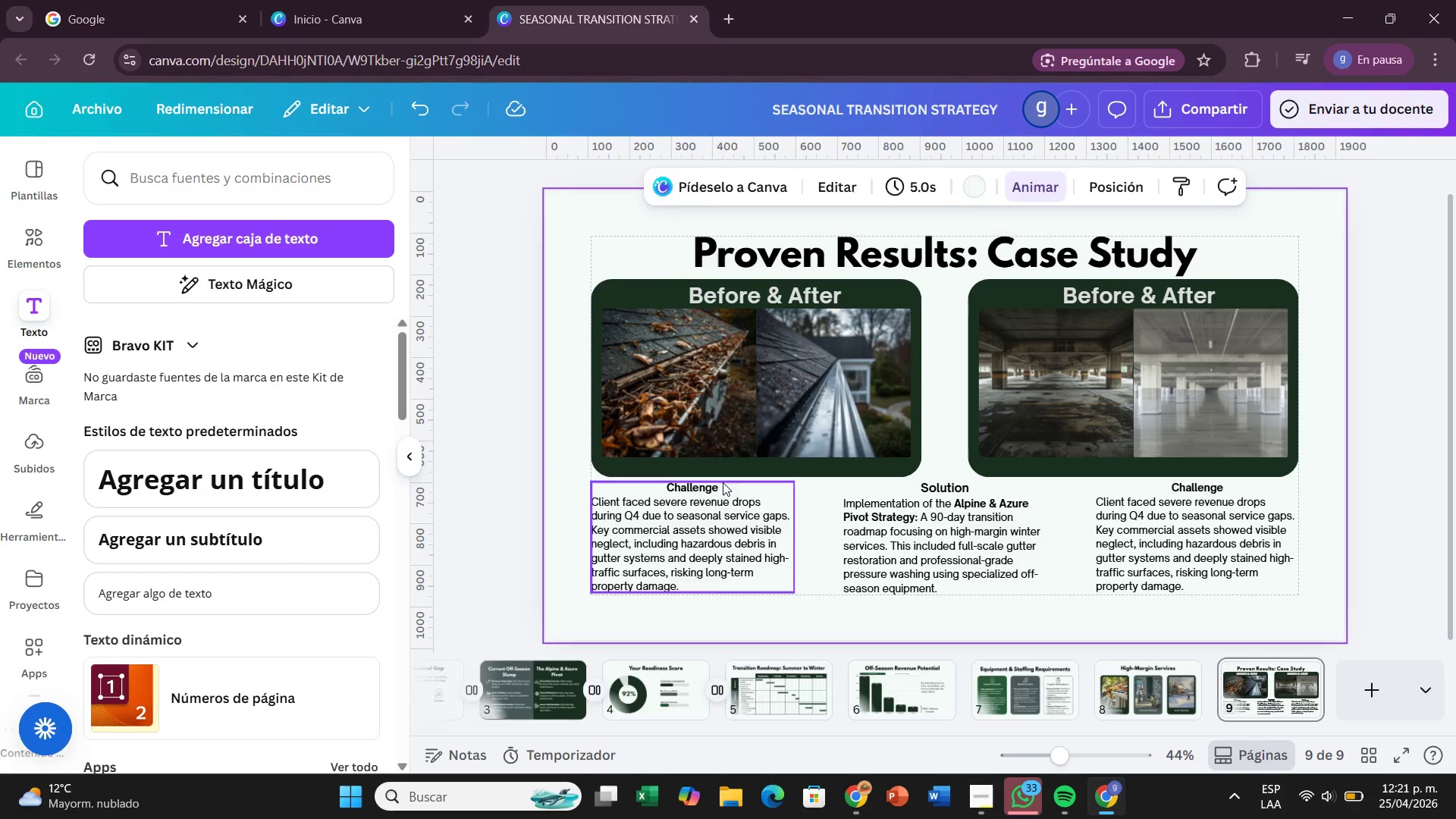 
left_click([723, 482])
 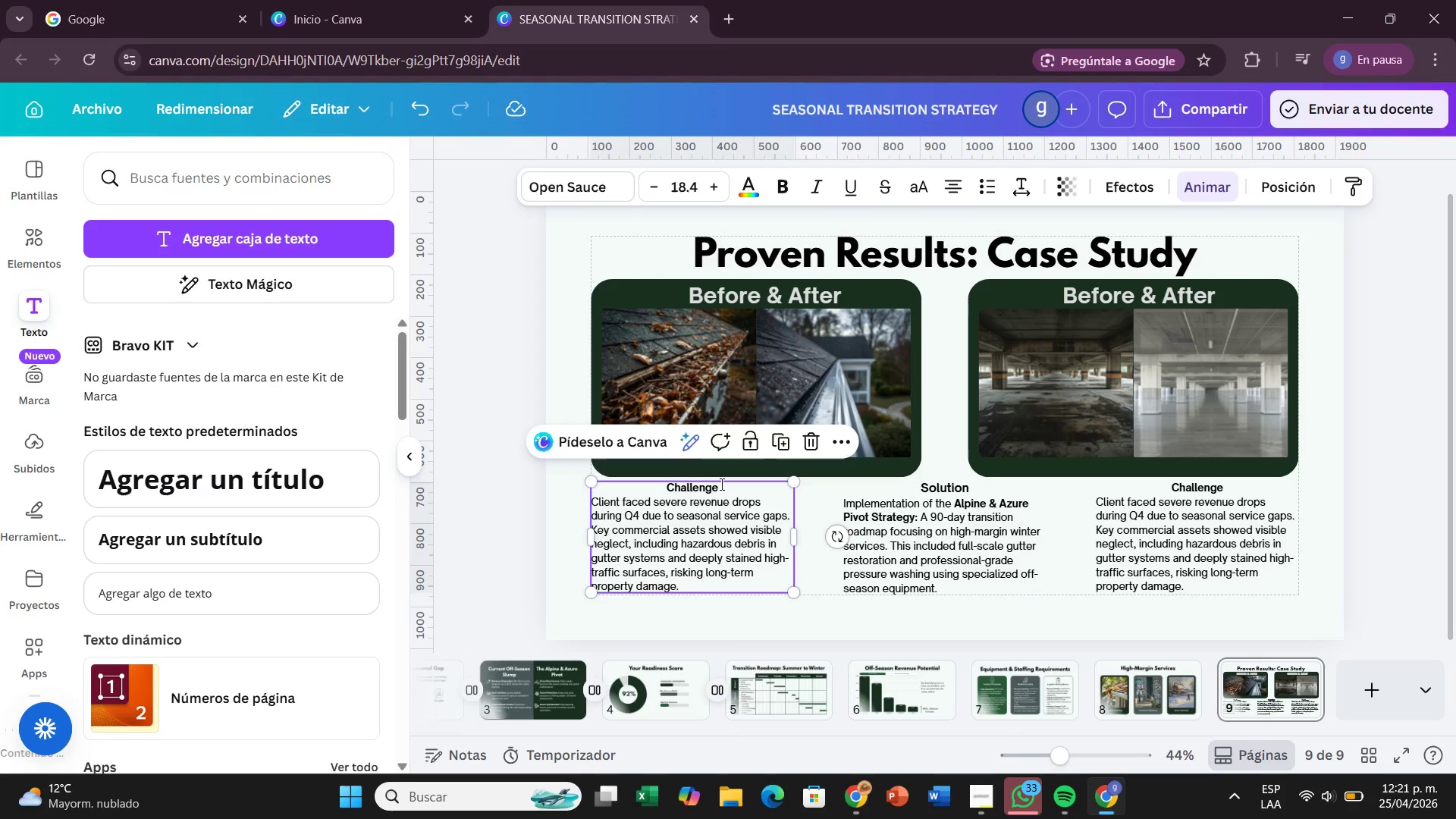 
double_click([720, 484])
 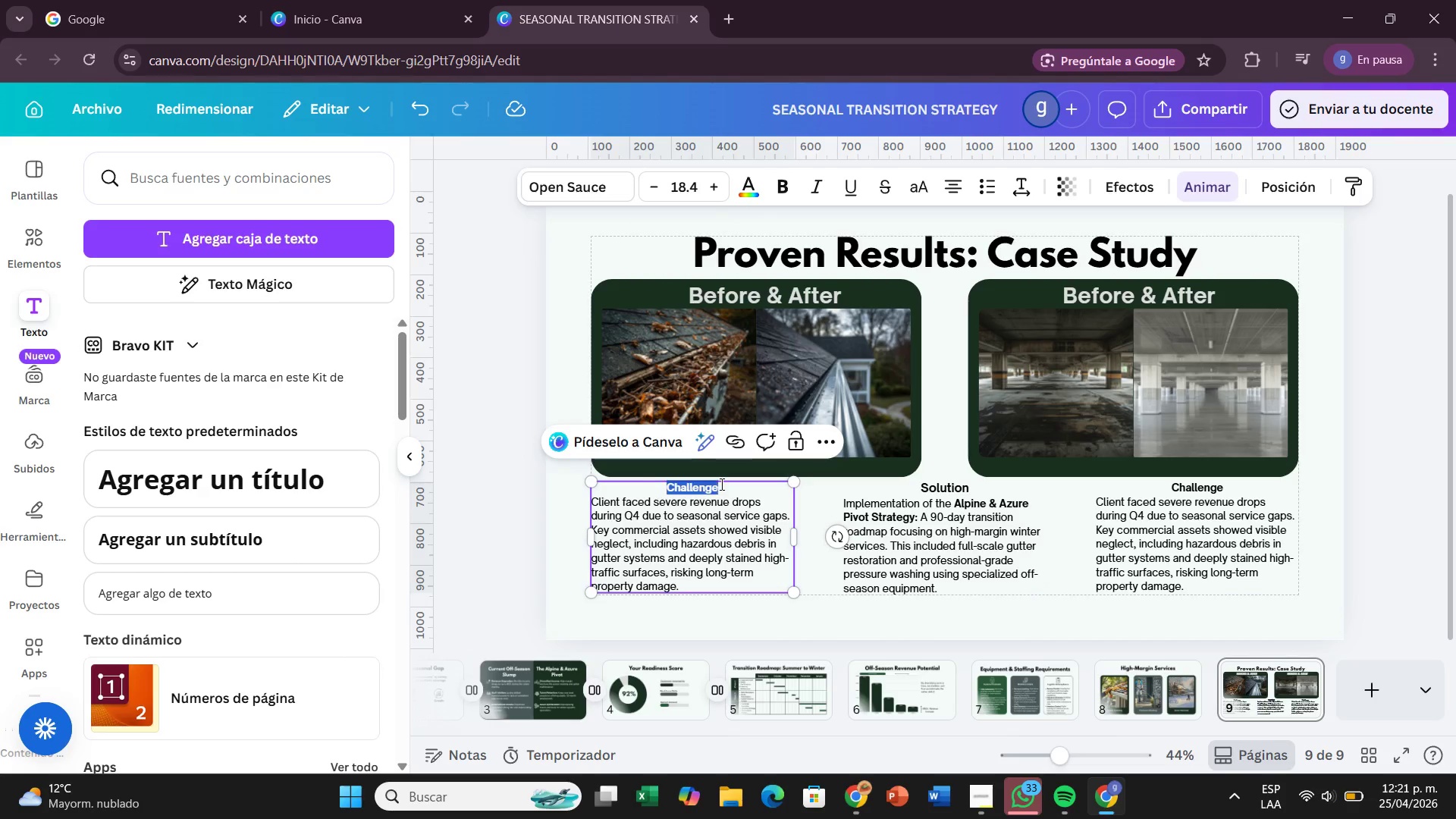 
left_click_drag(start_coordinate=[720, 484], to_coordinate=[686, 492])
 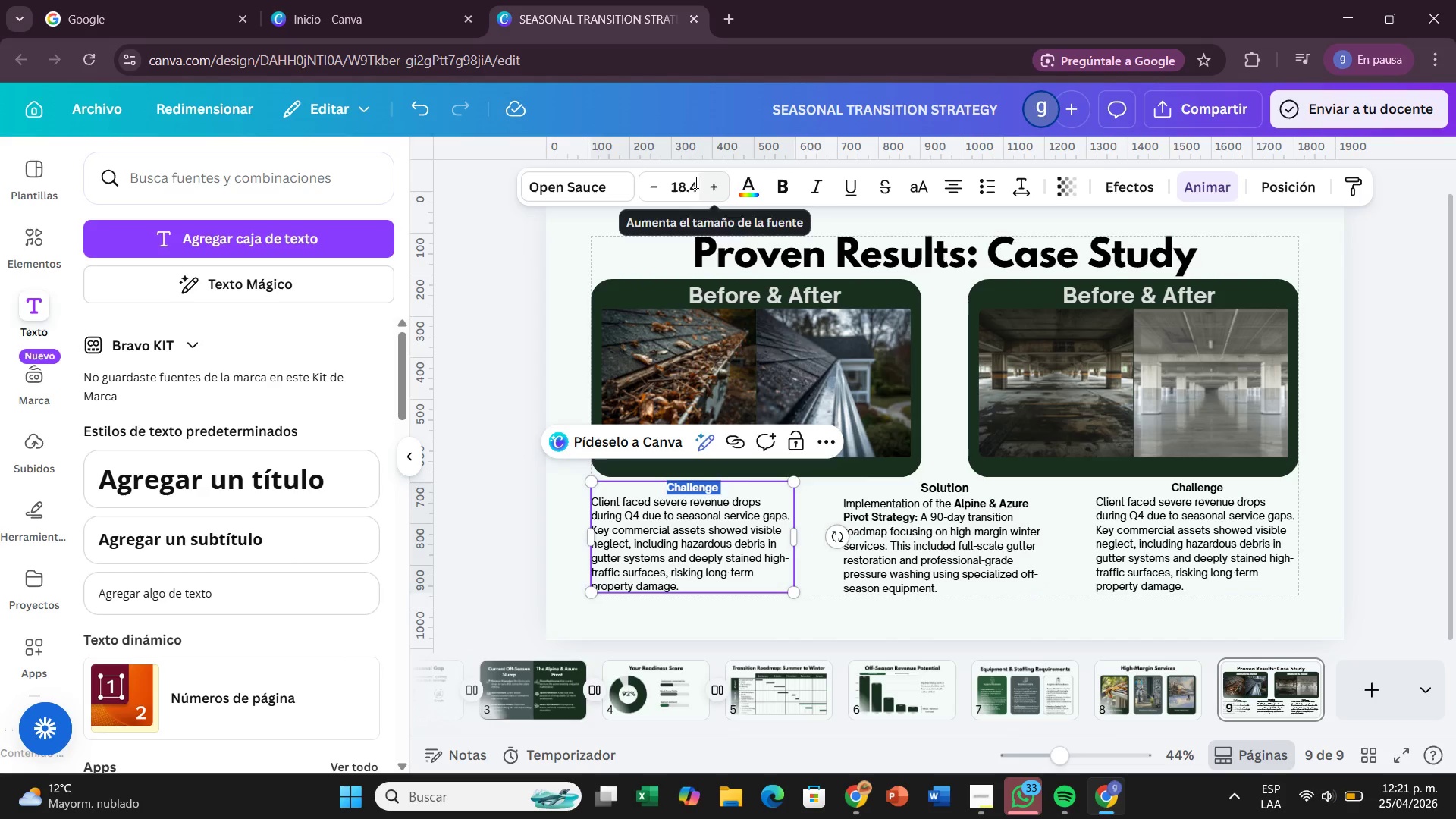 
left_click([695, 182])
 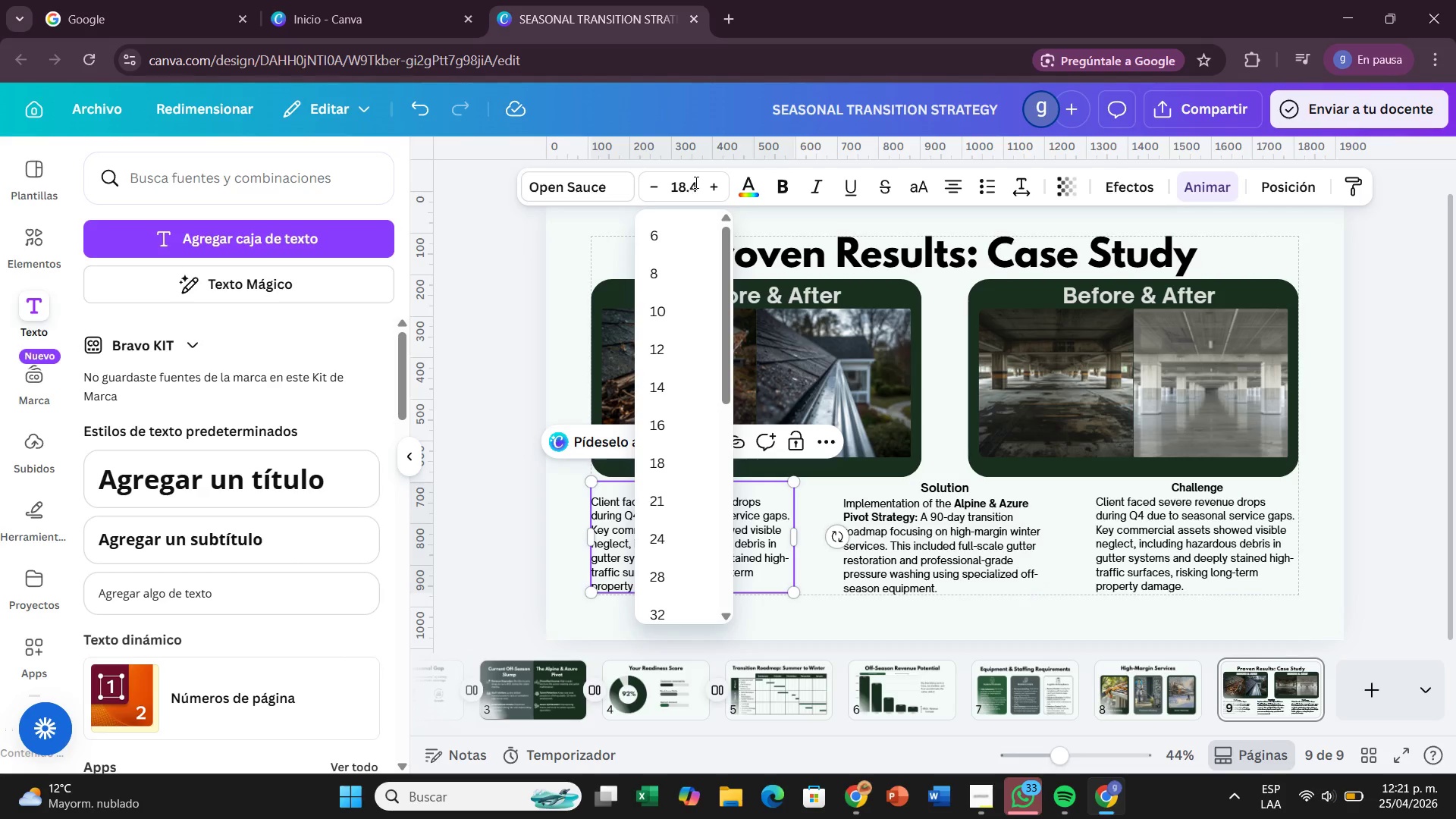 
key(Backspace)
key(Backspace)
key(Backspace)
key(Backspace)
type(21)
 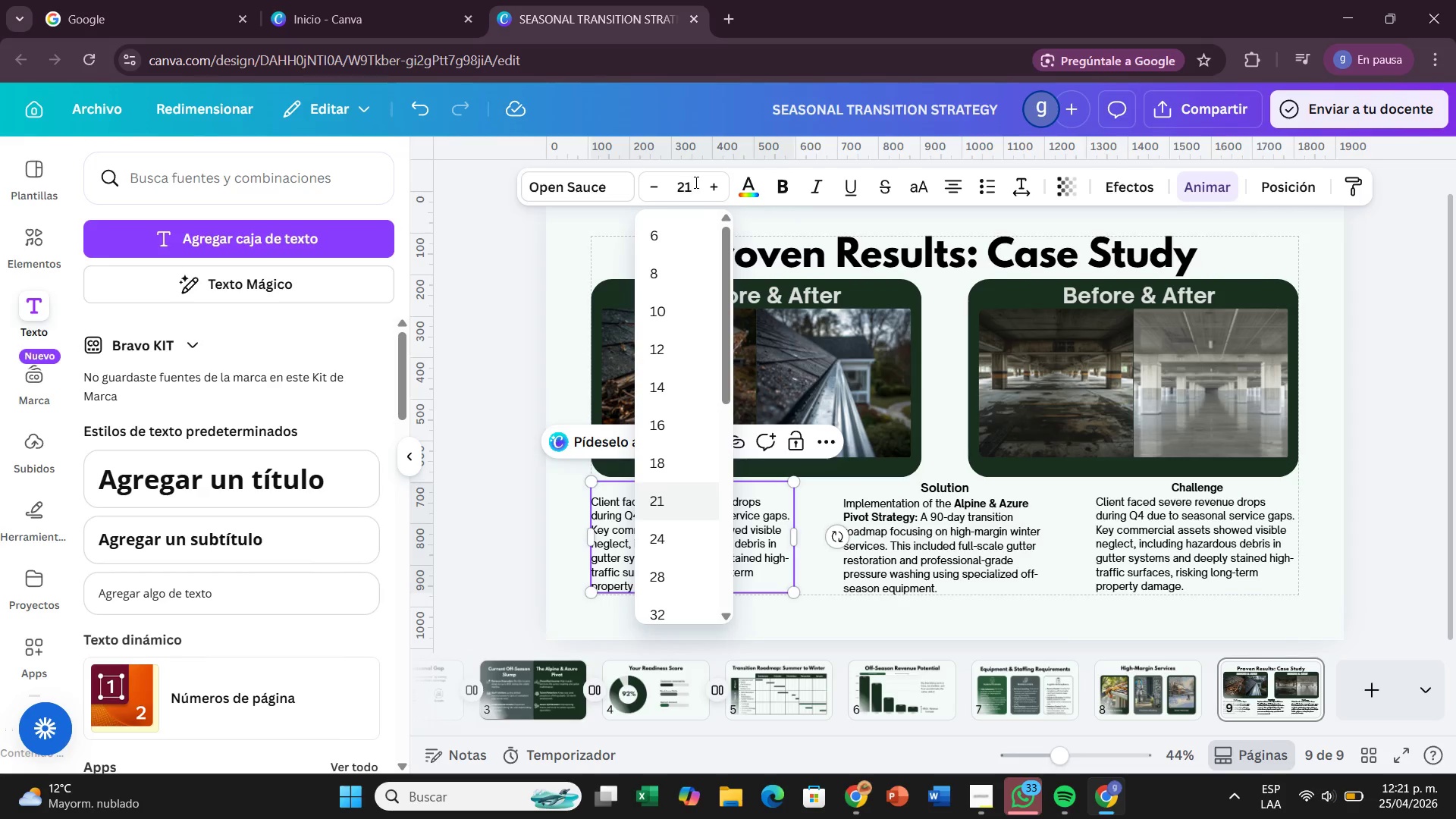 
key(Enter)
 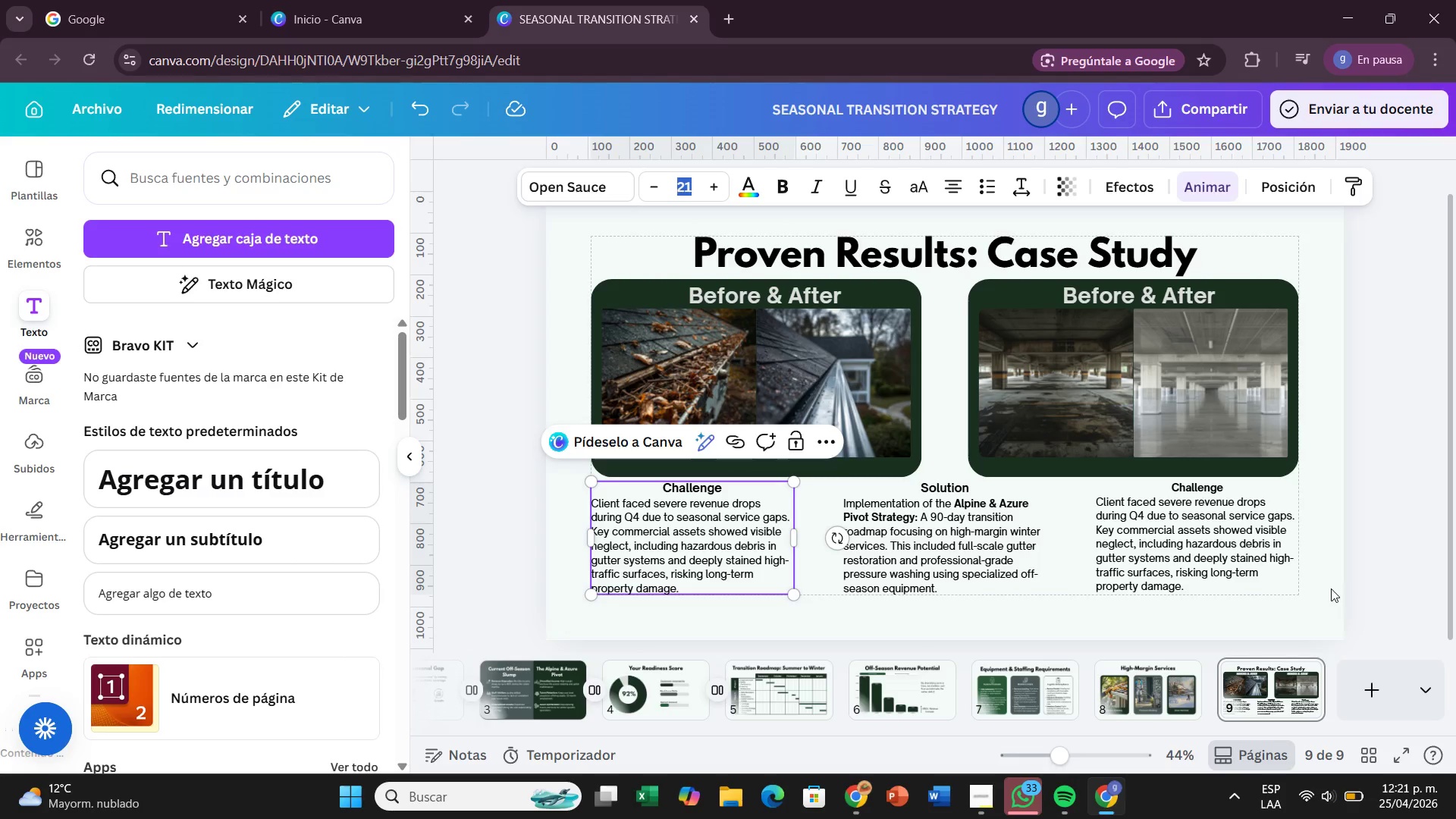 
left_click([1197, 507])
 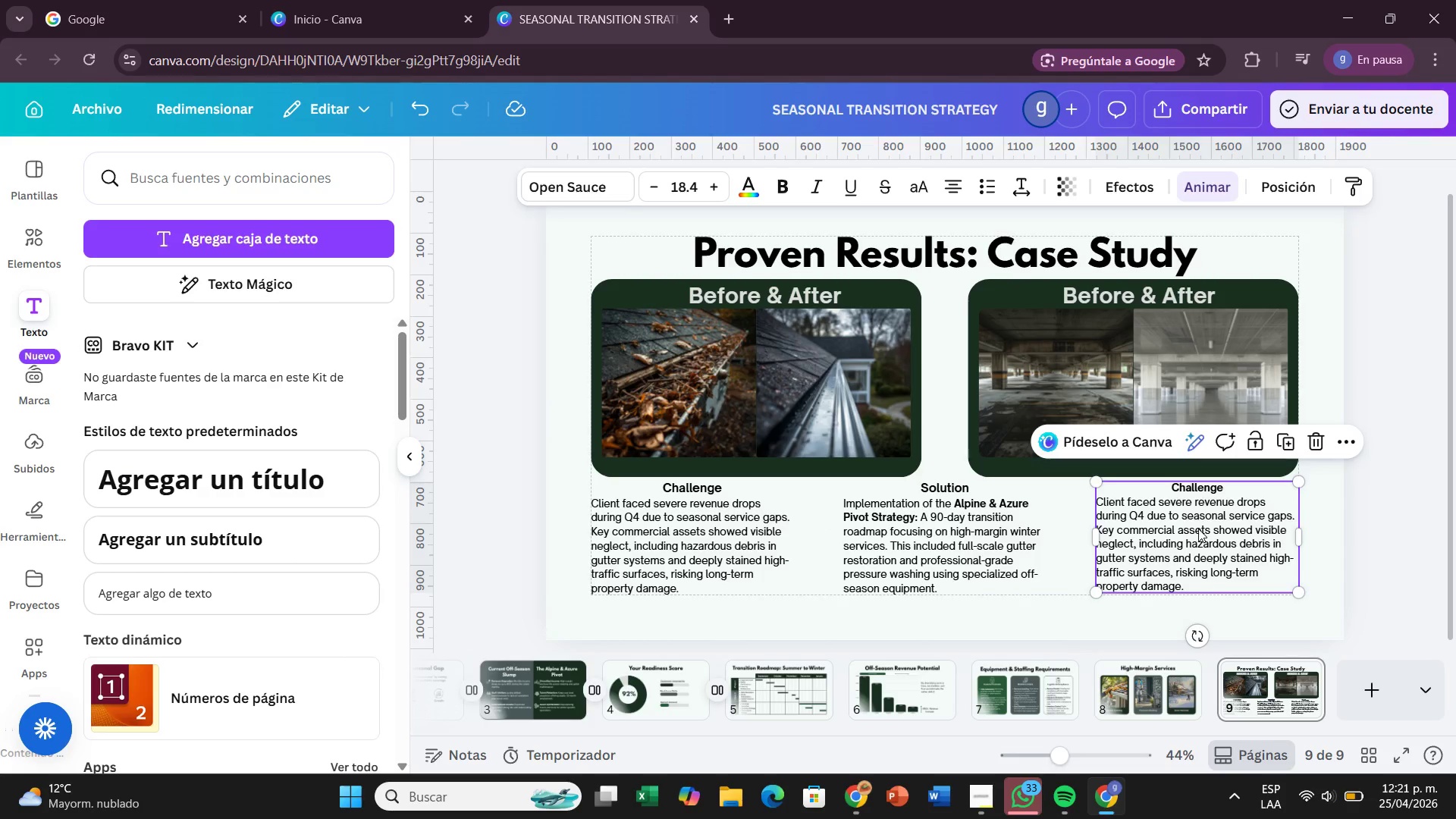 
double_click([1198, 529])
 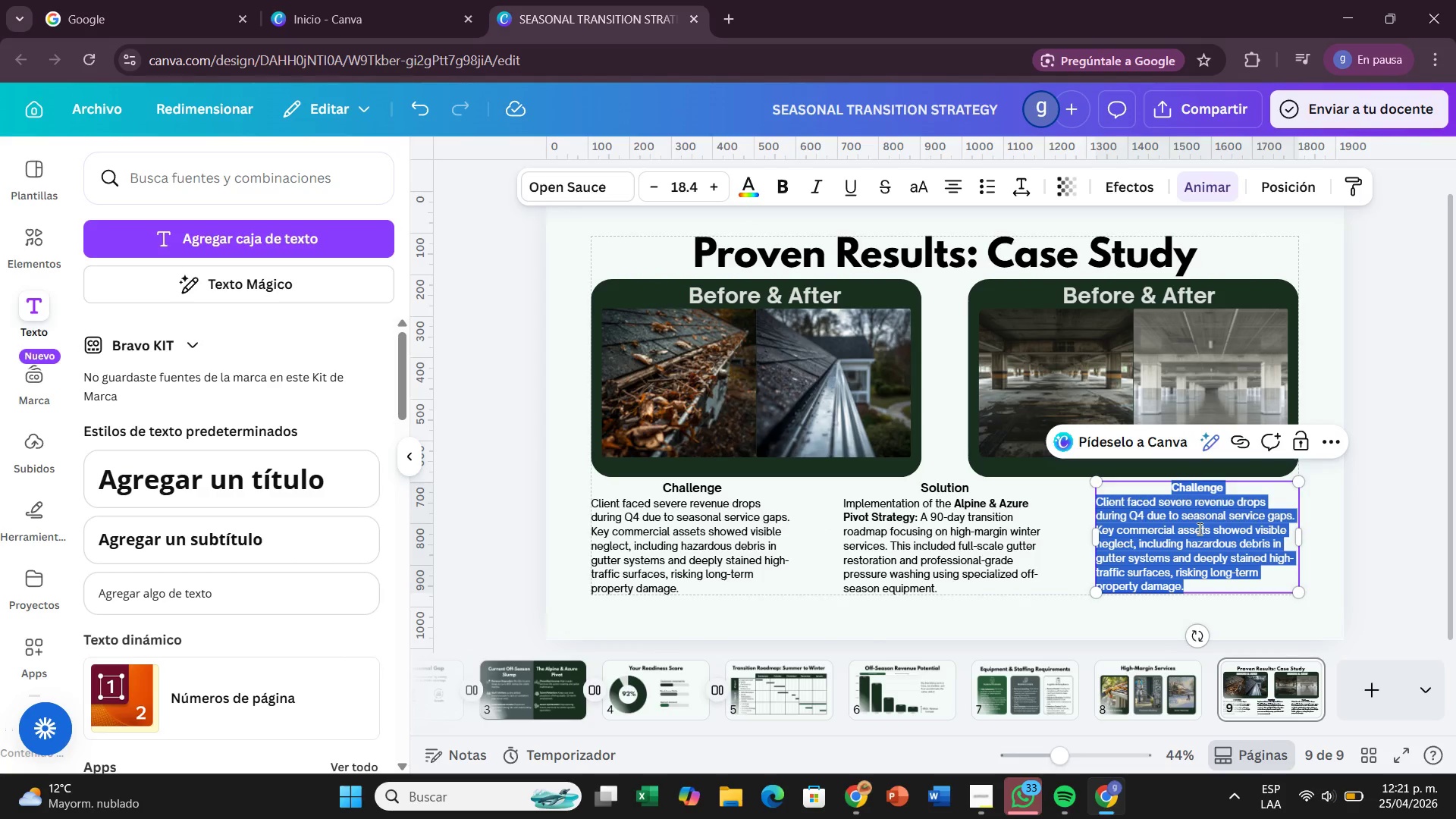 
key(Backspace)
 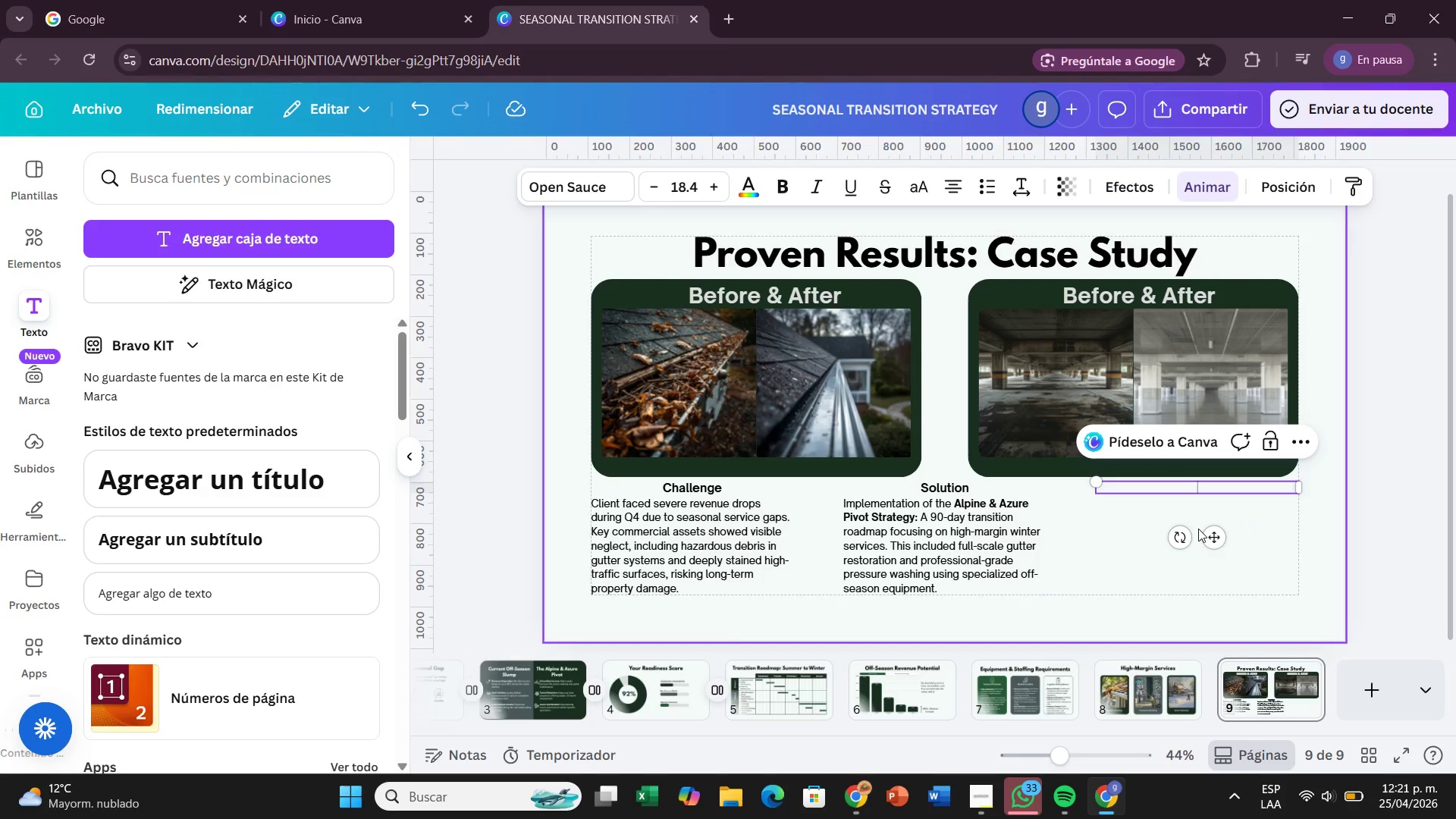 
type(Result)
 